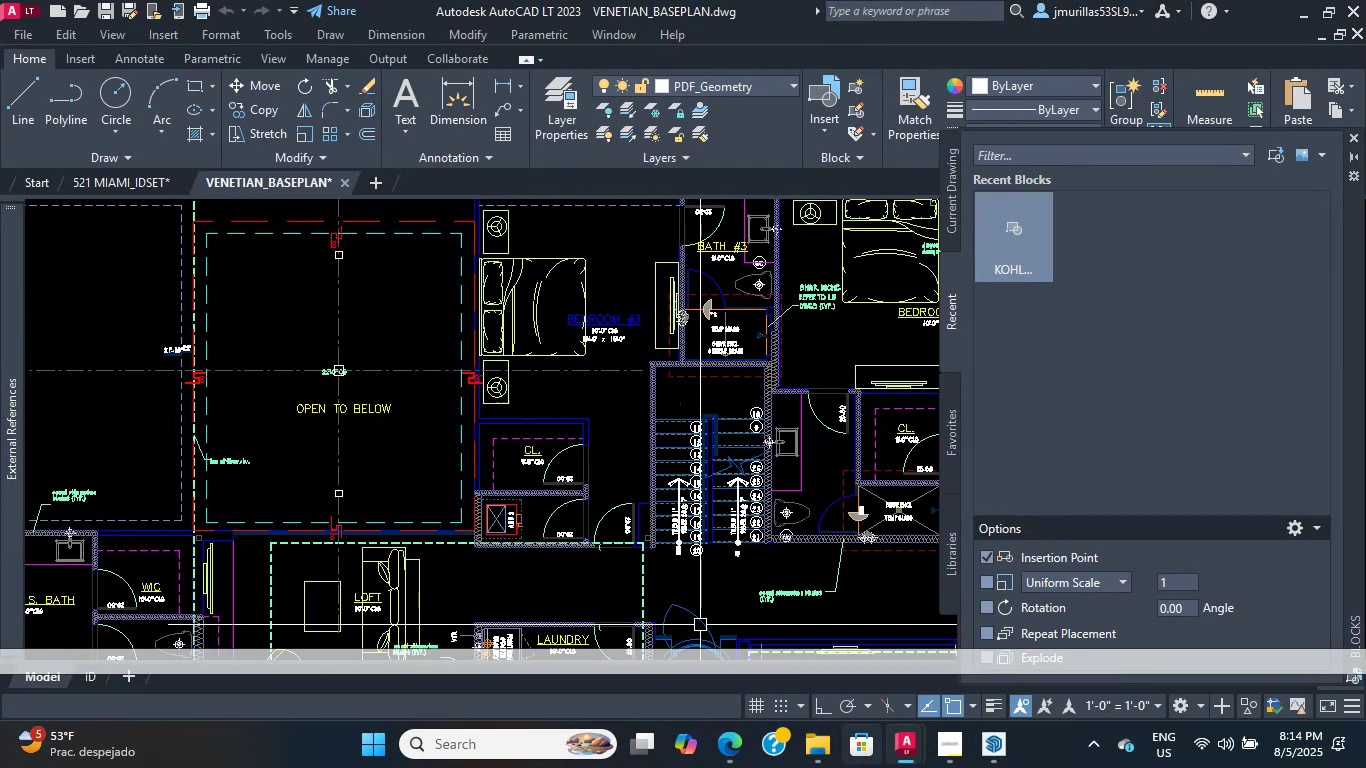 
left_click([1001, 749])
 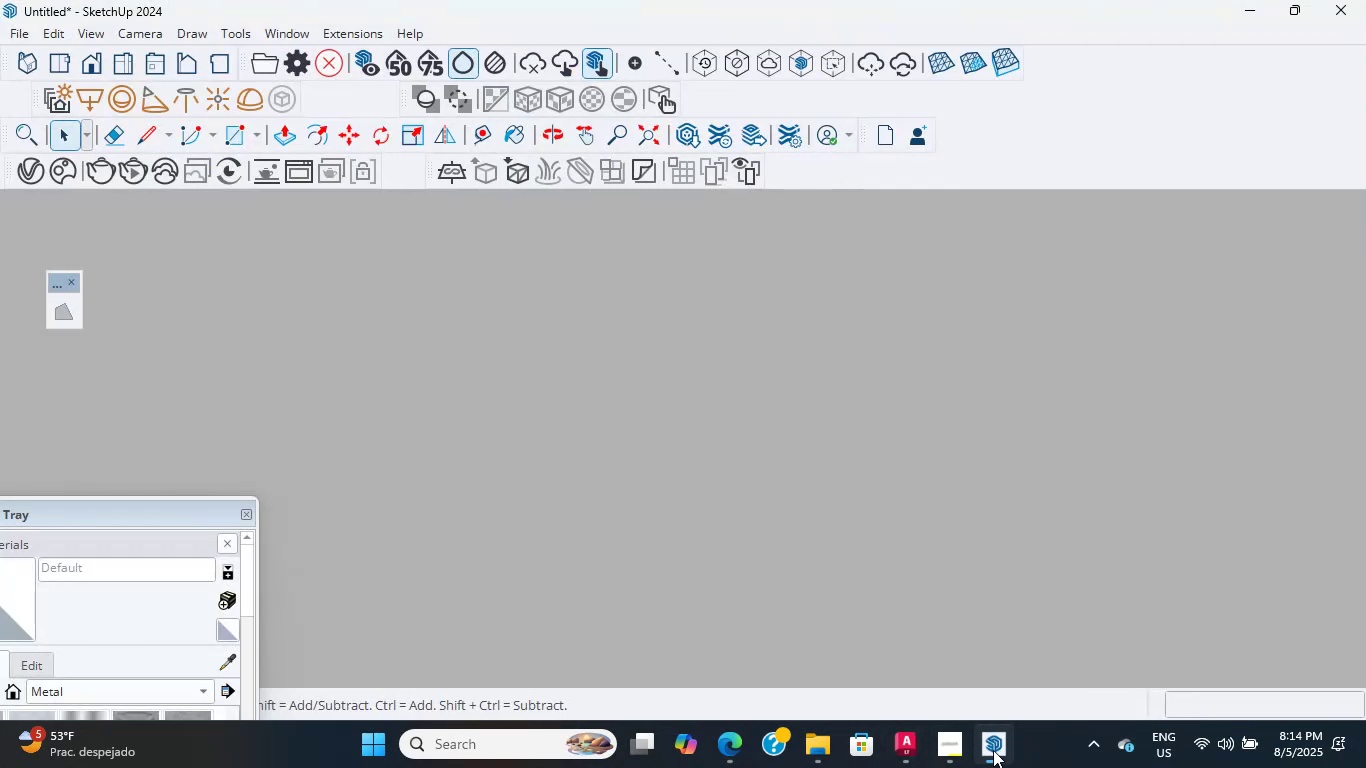 
scroll: coordinate [843, 416], scroll_direction: down, amount: 18.0
 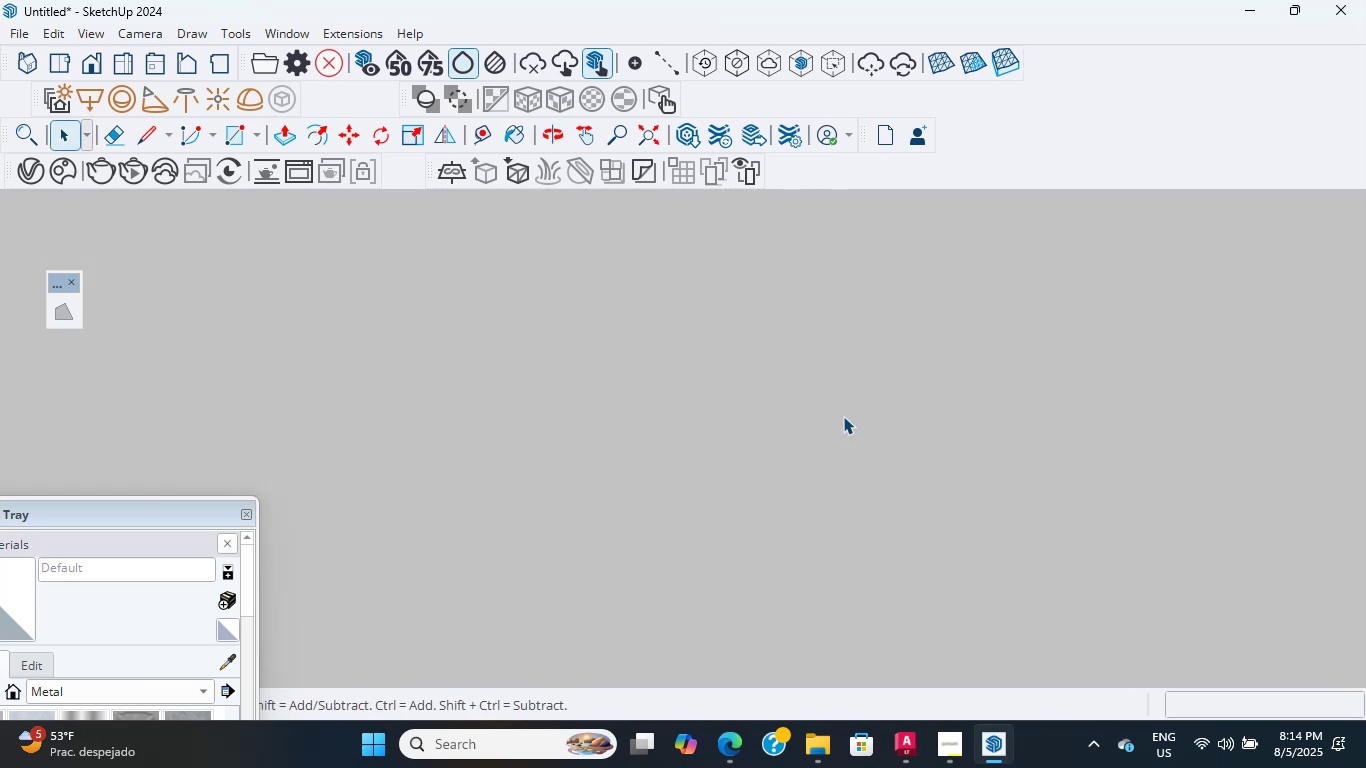 
wait(11.74)
 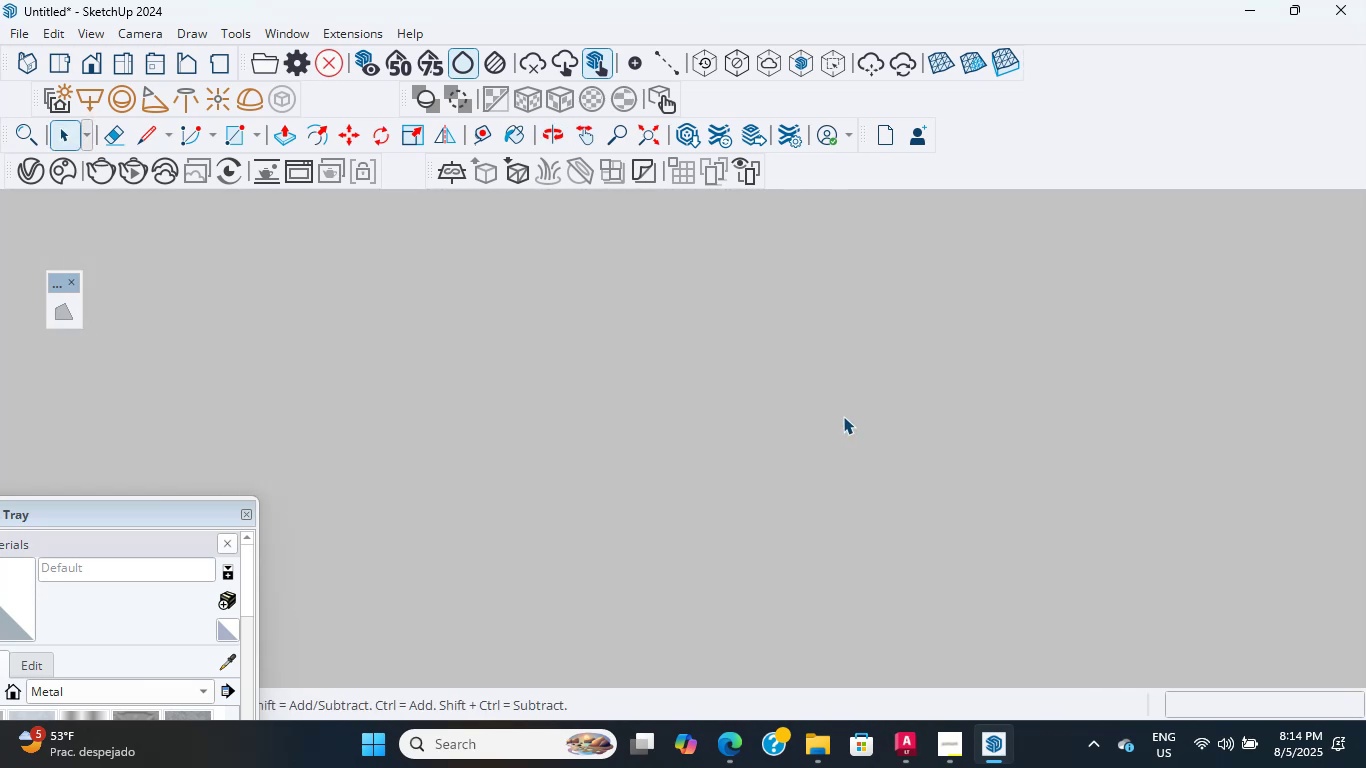 
scroll: coordinate [810, 338], scroll_direction: up, amount: 2.0
 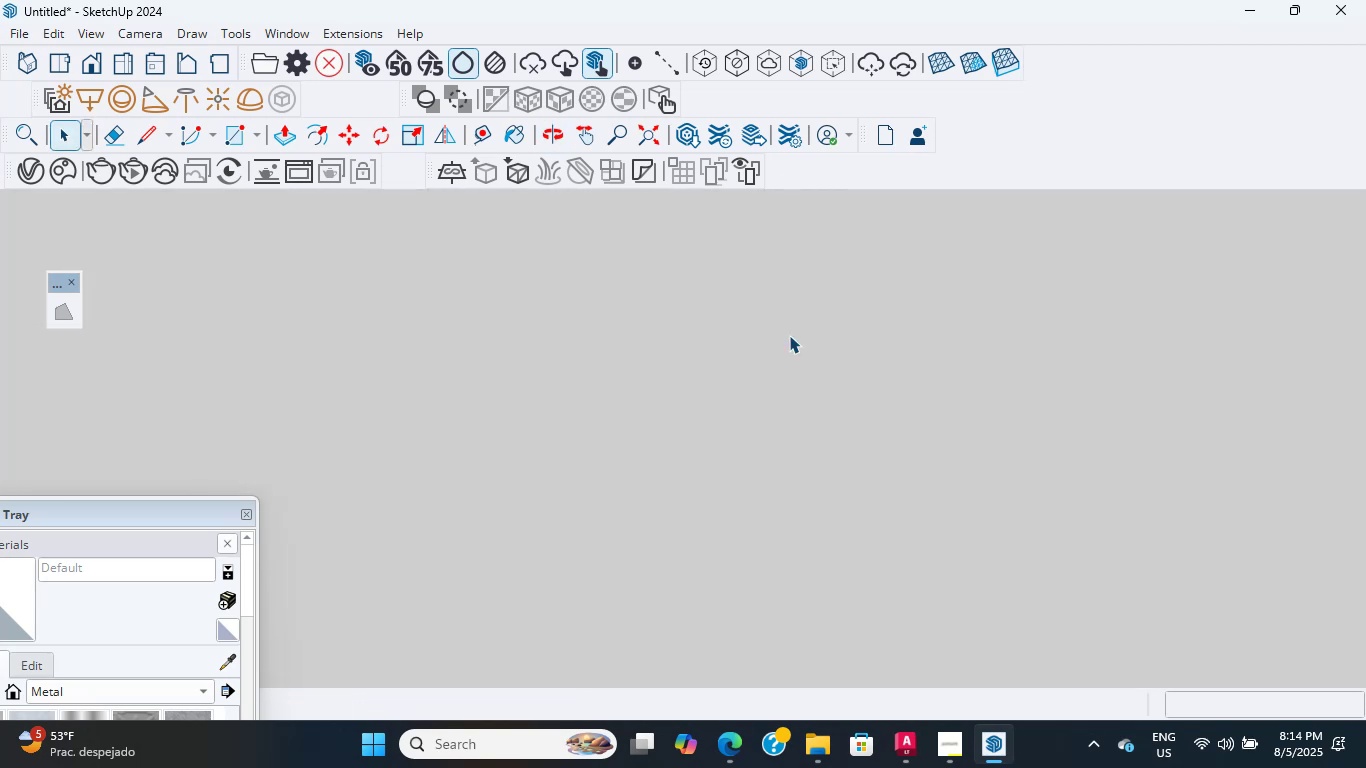 
scroll: coordinate [633, 340], scroll_direction: down, amount: 5.0
 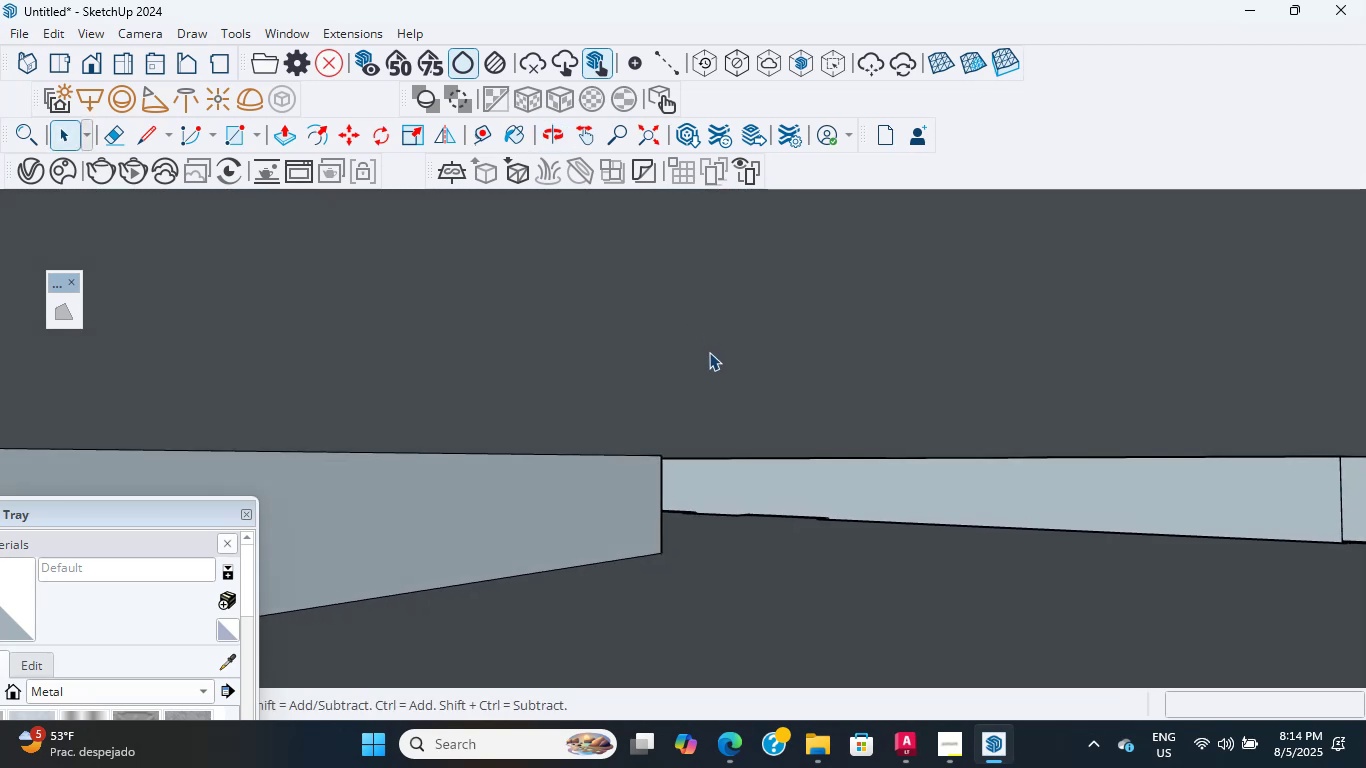 
scroll: coordinate [710, 353], scroll_direction: up, amount: 1.0
 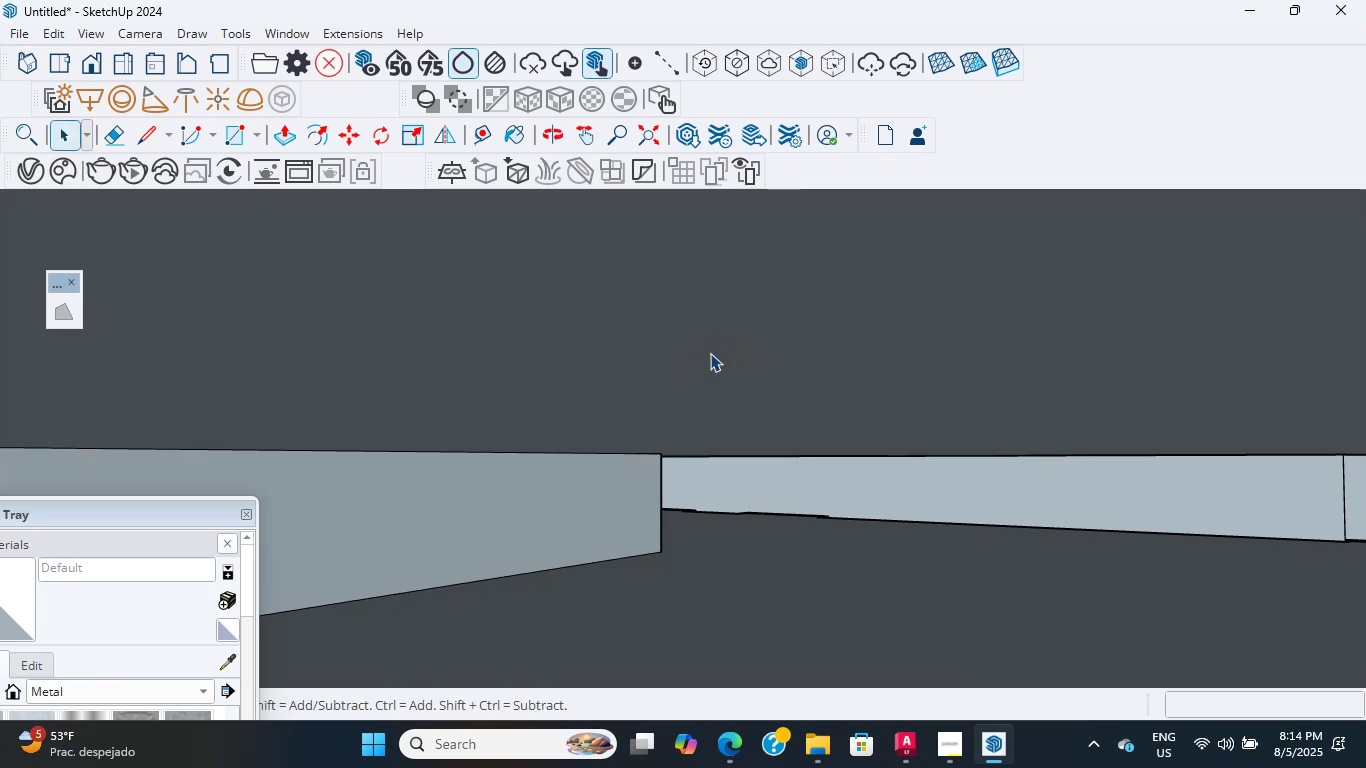 
wait(5.66)
 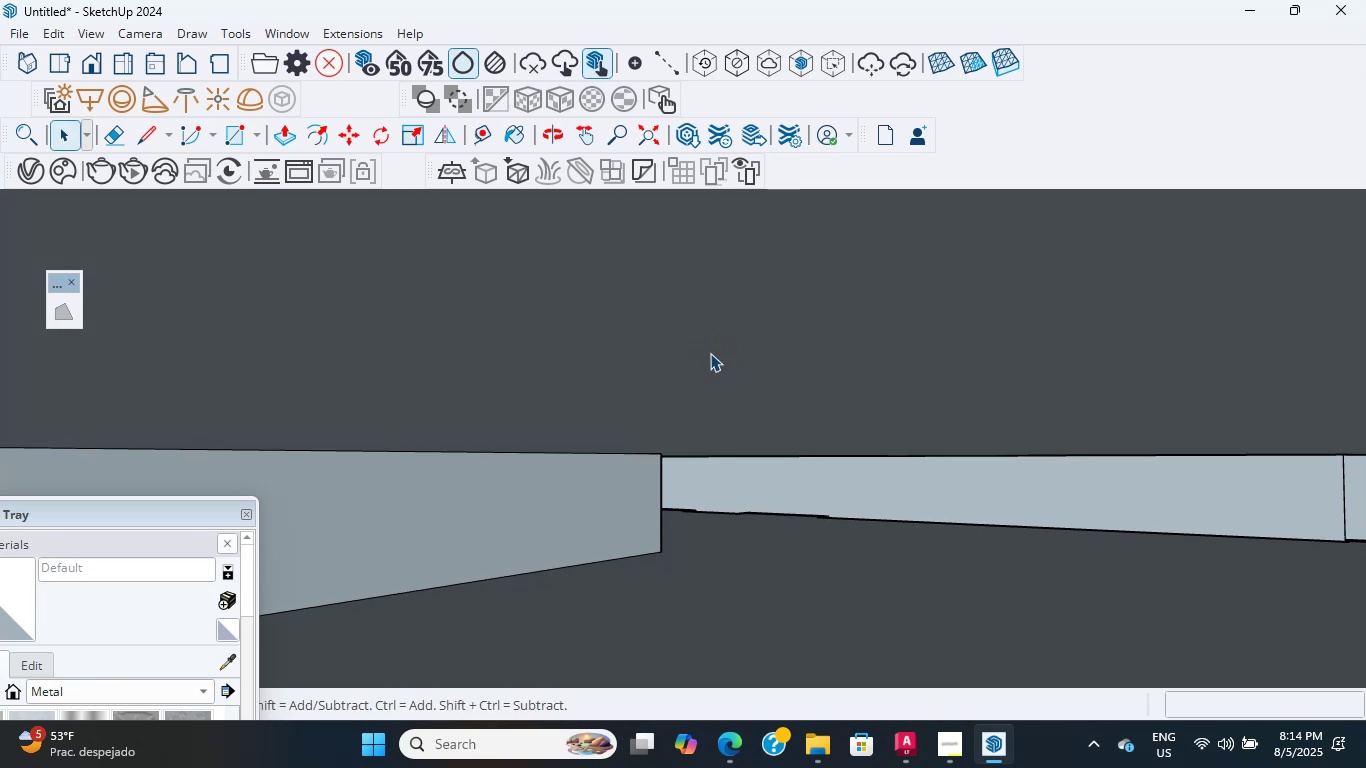 
scroll: coordinate [912, 592], scroll_direction: up, amount: 9.0
 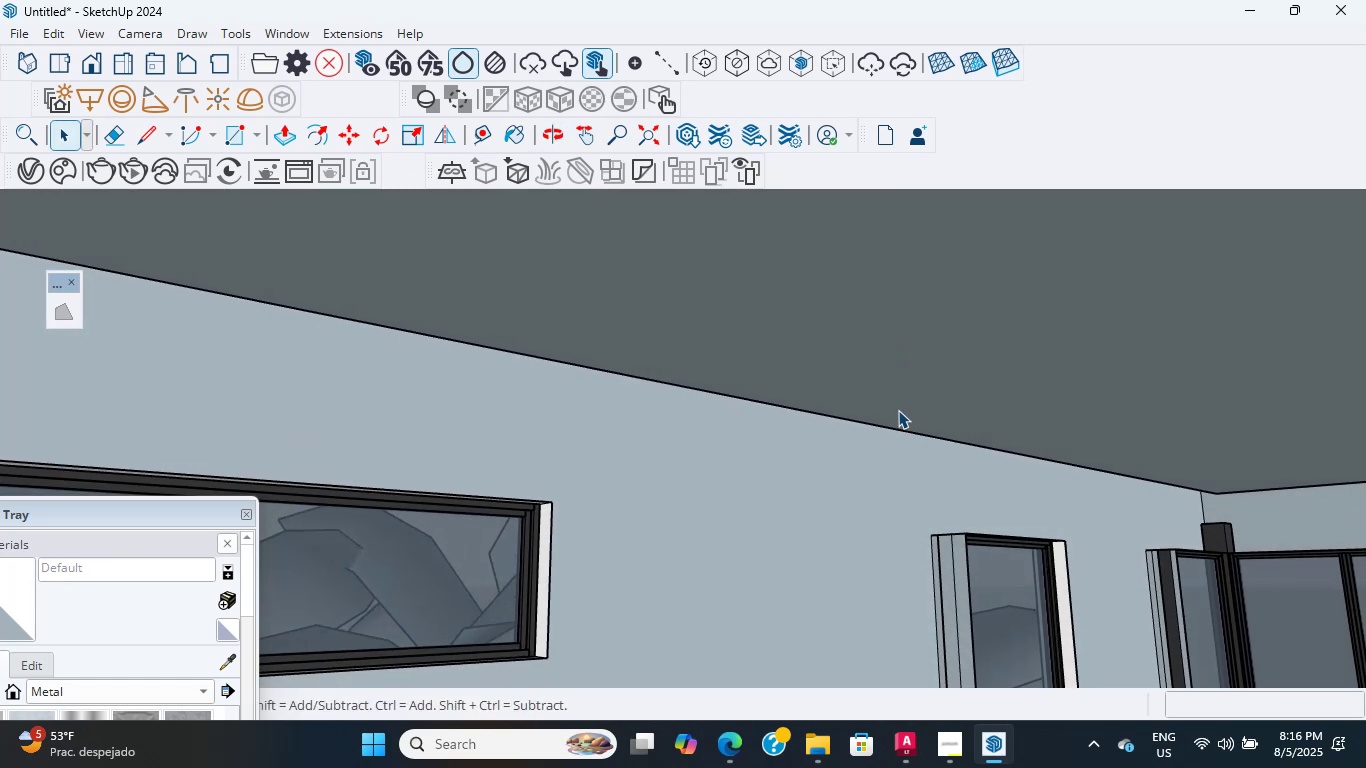 
wait(66.23)
 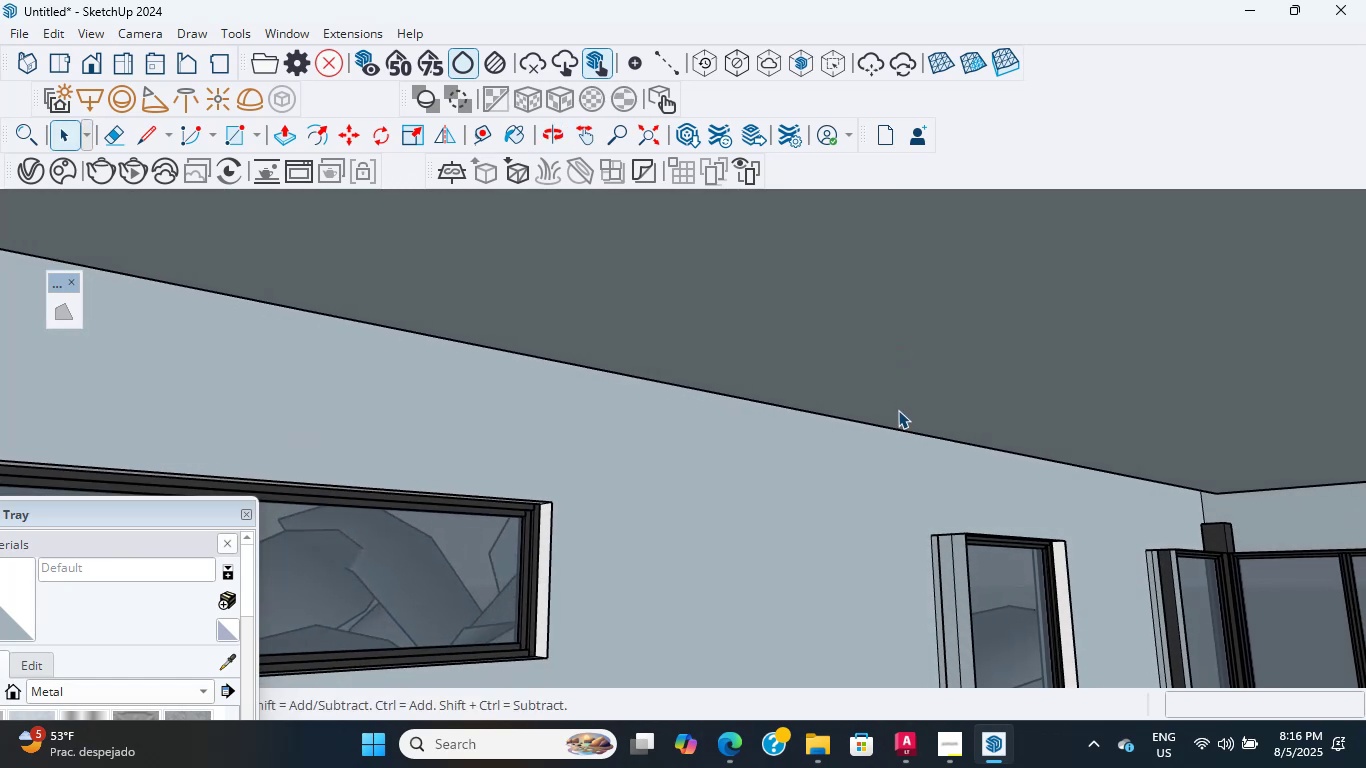 
scroll: coordinate [898, 410], scroll_direction: up, amount: 2.0
 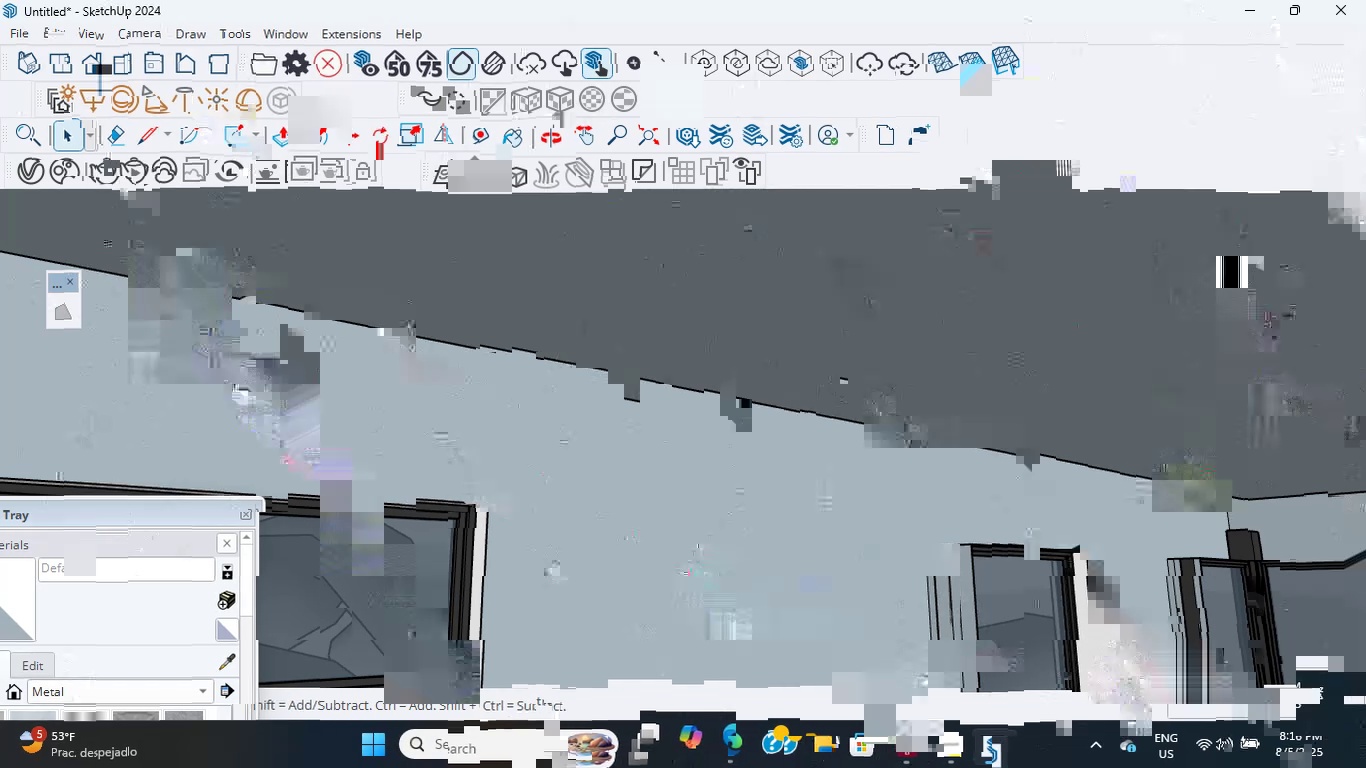 
wait(17.2)
 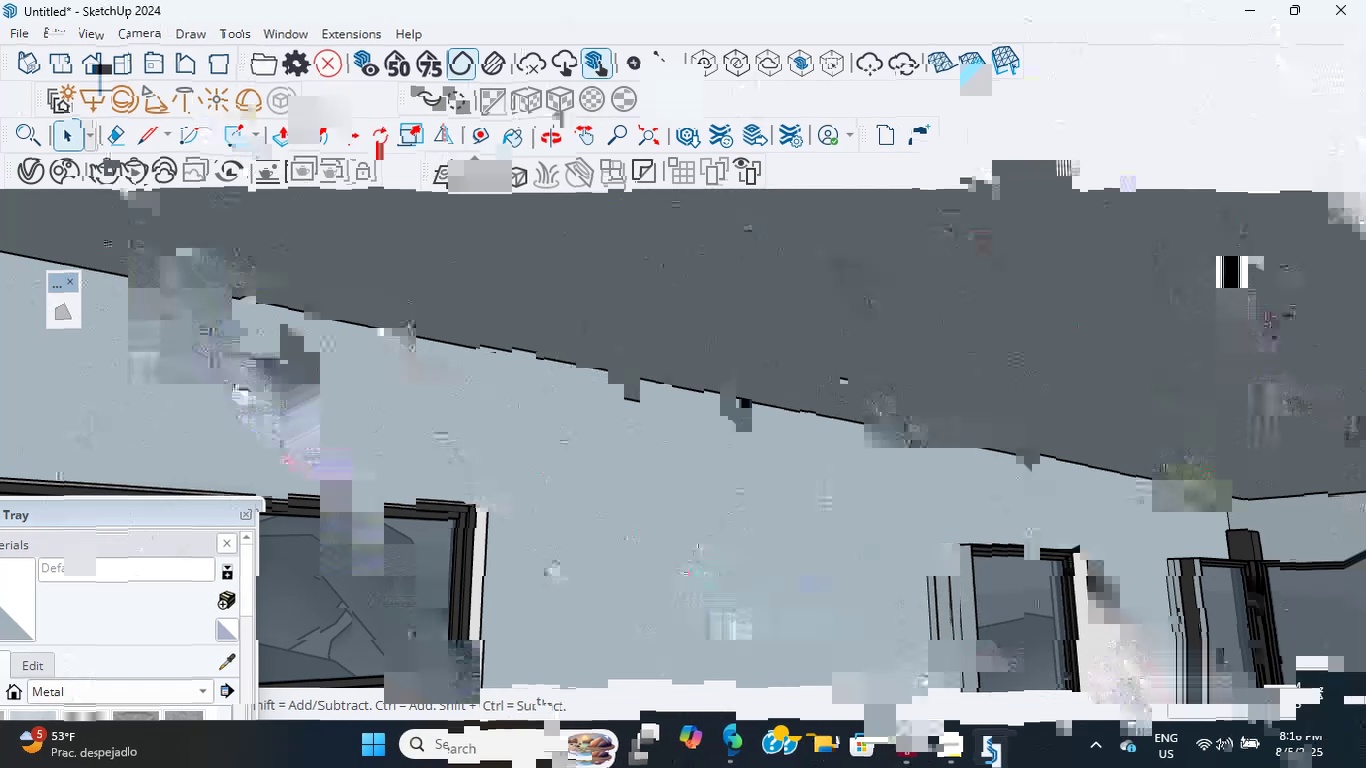 
hold_key(key=ShiftLeft, duration=1.19)
scroll: coordinate [796, 386], scroll_direction: down, amount: 1.0
 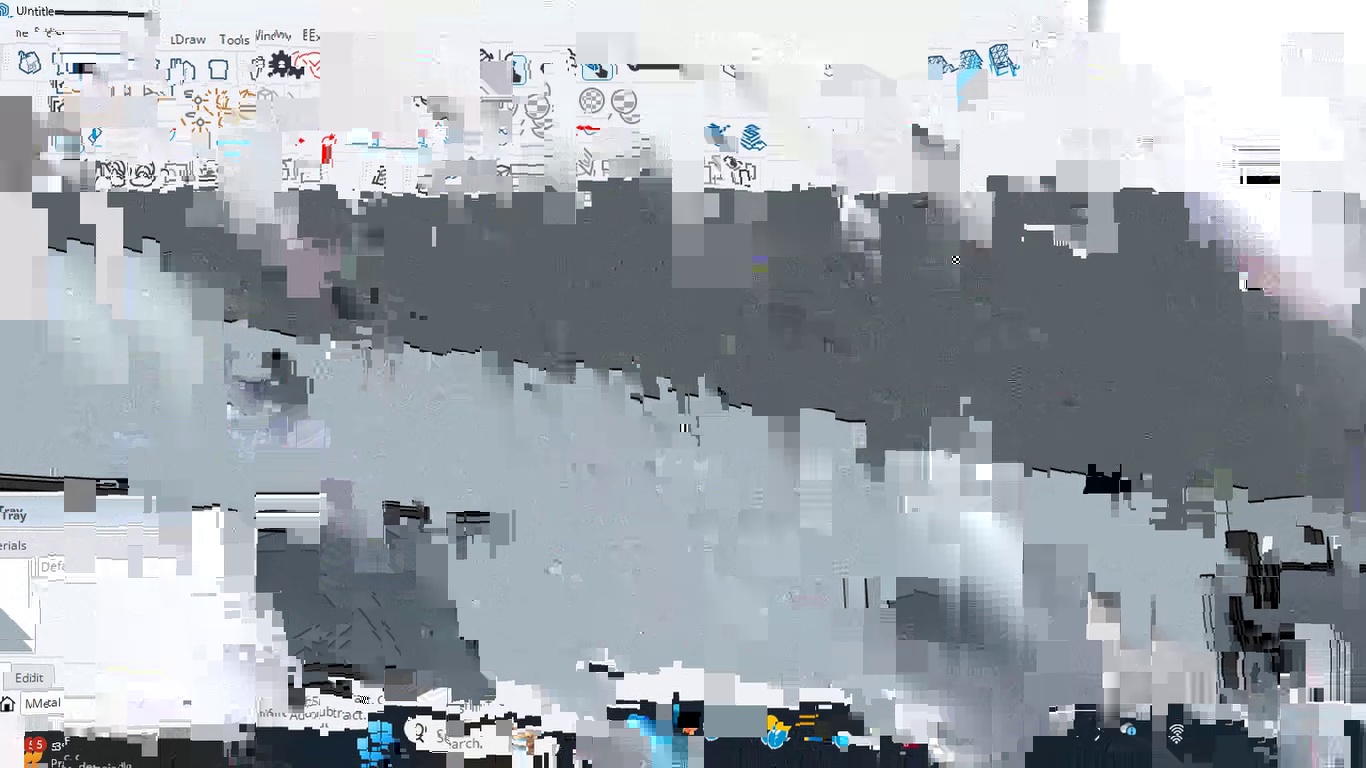 
hold_key(key=ShiftLeft, duration=1.89)
 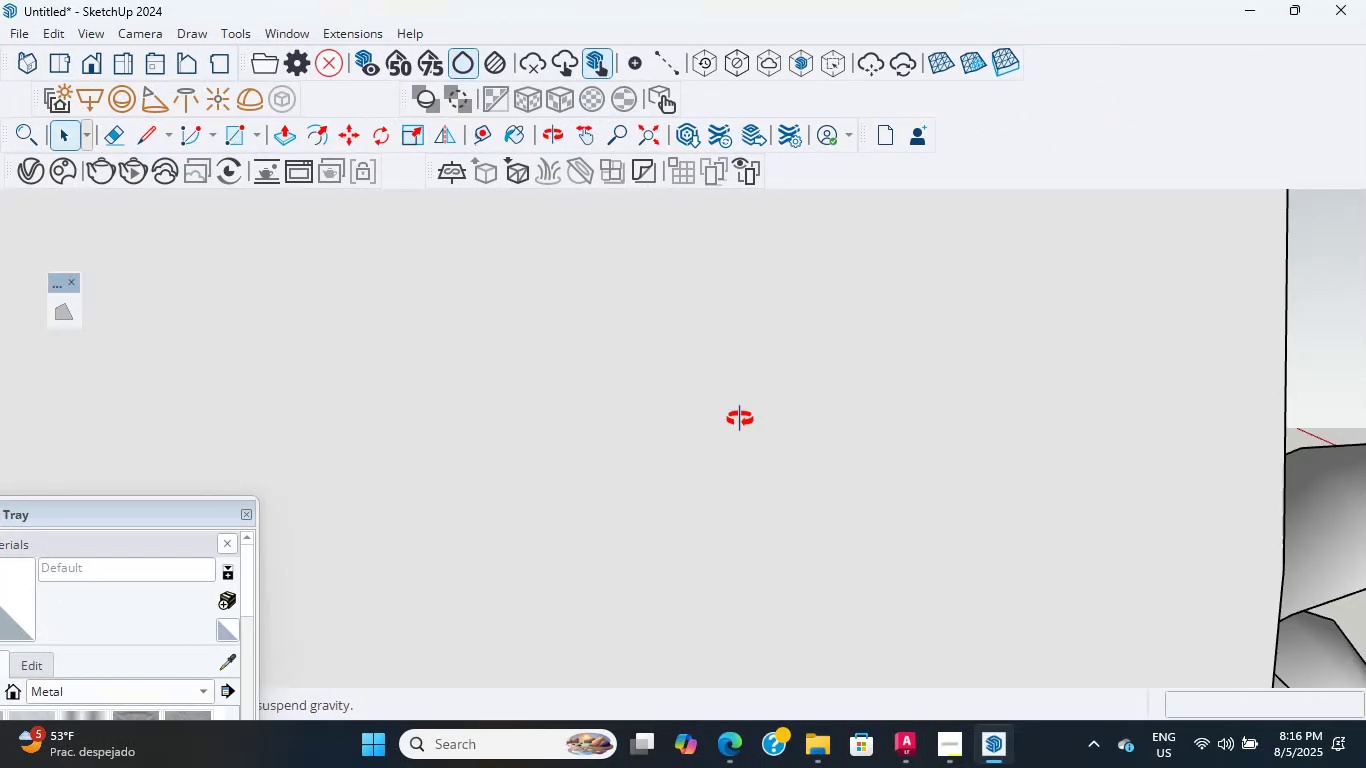 
hold_key(key=ShiftLeft, duration=1.09)
 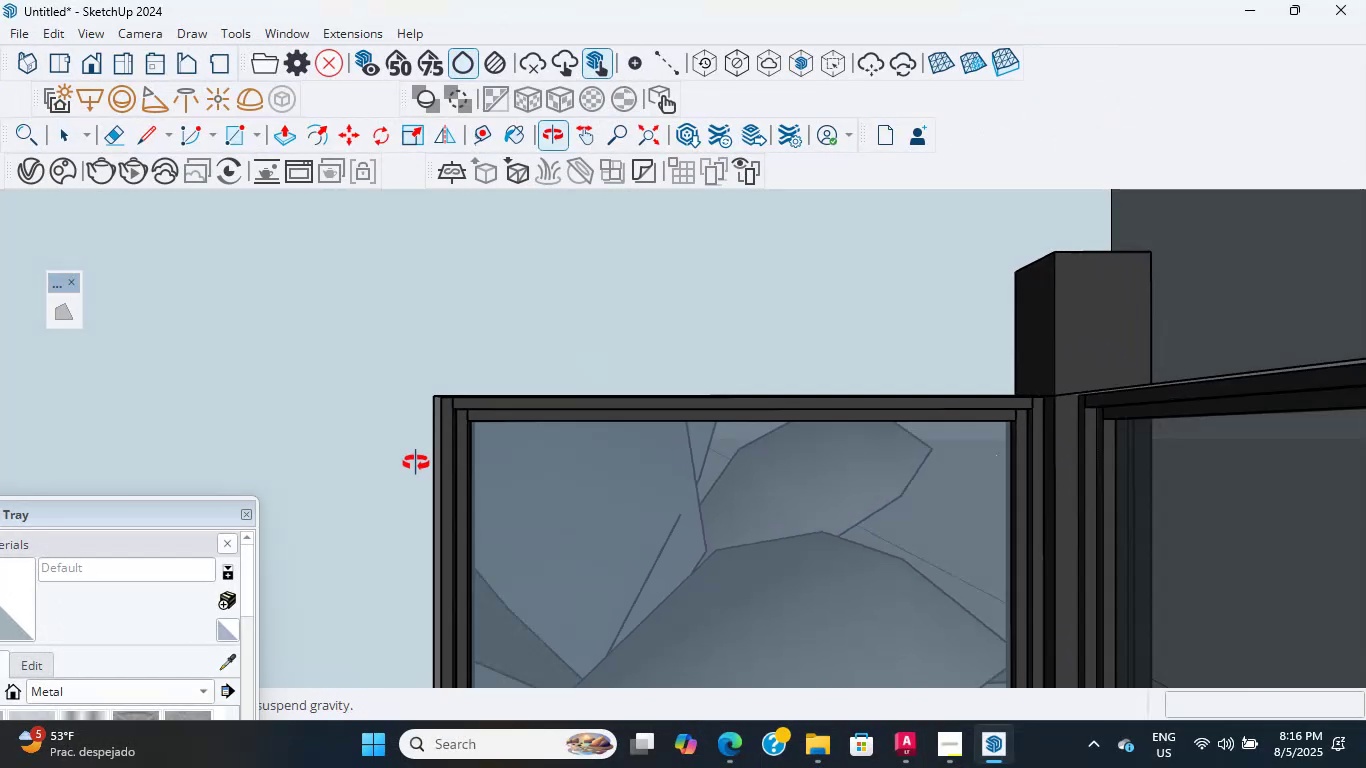 
hold_key(key=ShiftLeft, duration=0.56)
scroll: coordinate [361, 450], scroll_direction: down, amount: 1.0
 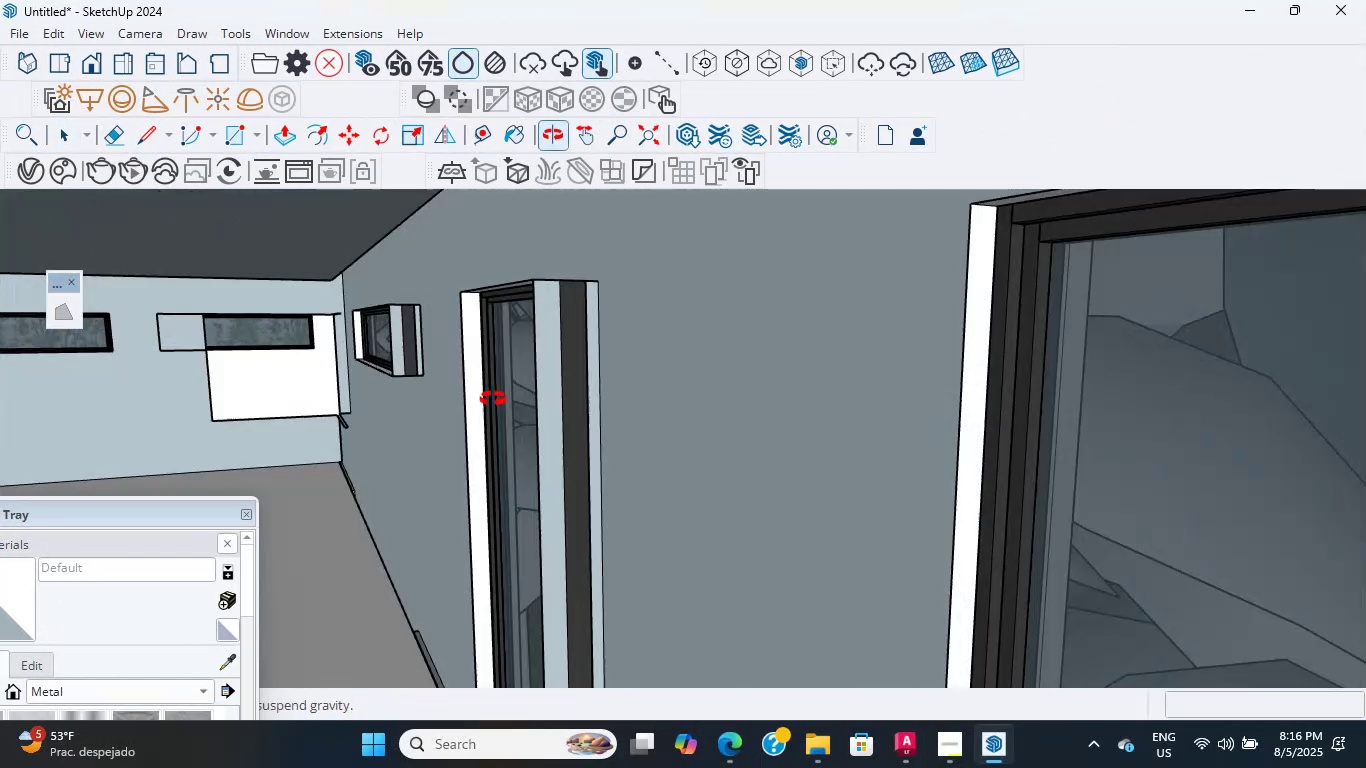 
hold_key(key=ShiftLeft, duration=3.49)
 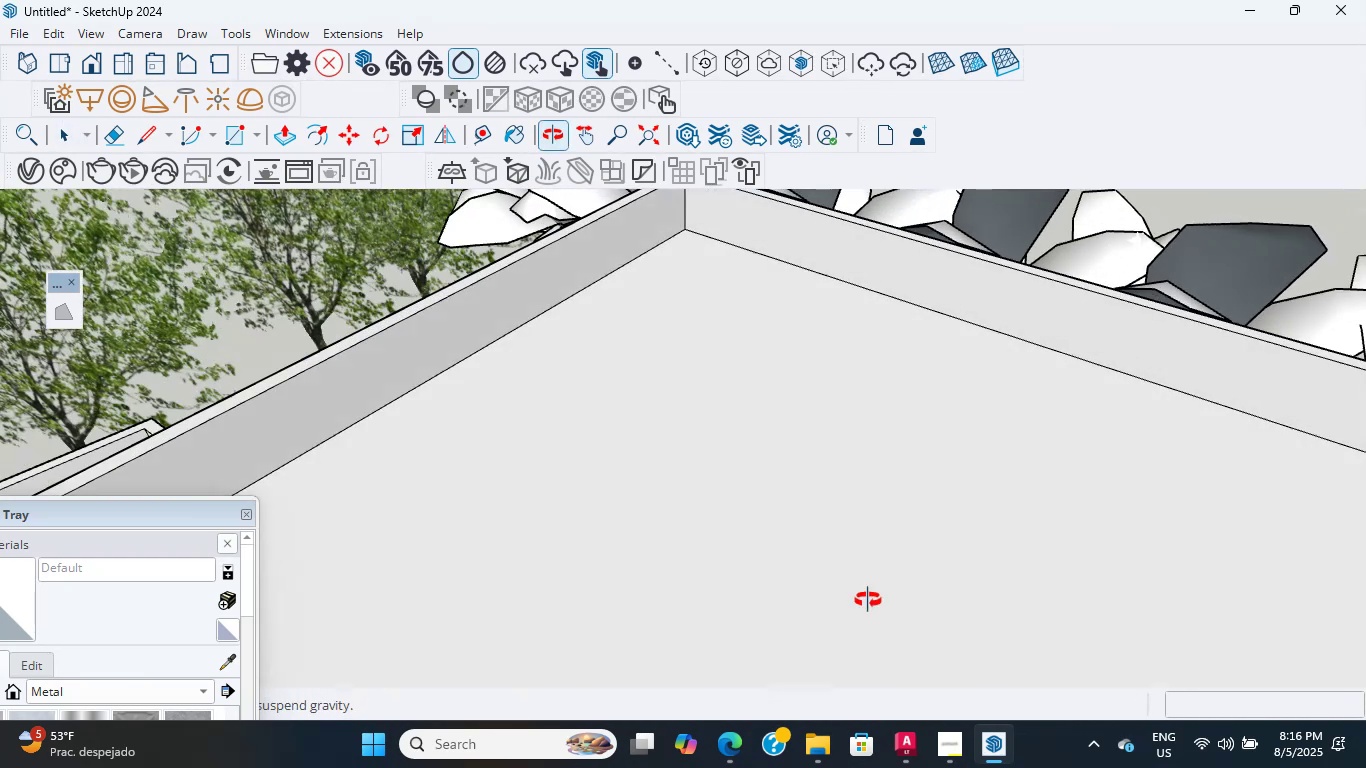 
hold_key(key=ShiftLeft, duration=0.37)
 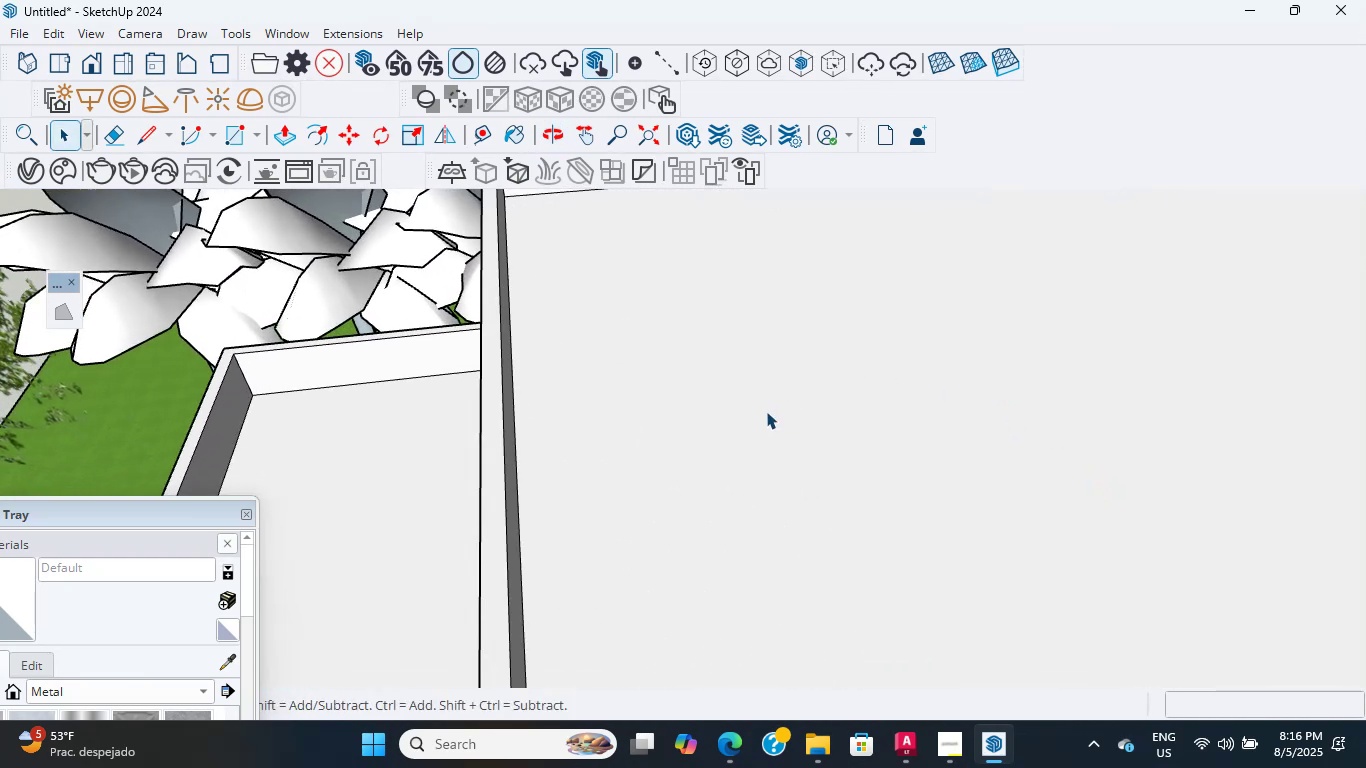 
left_click([766, 411])
 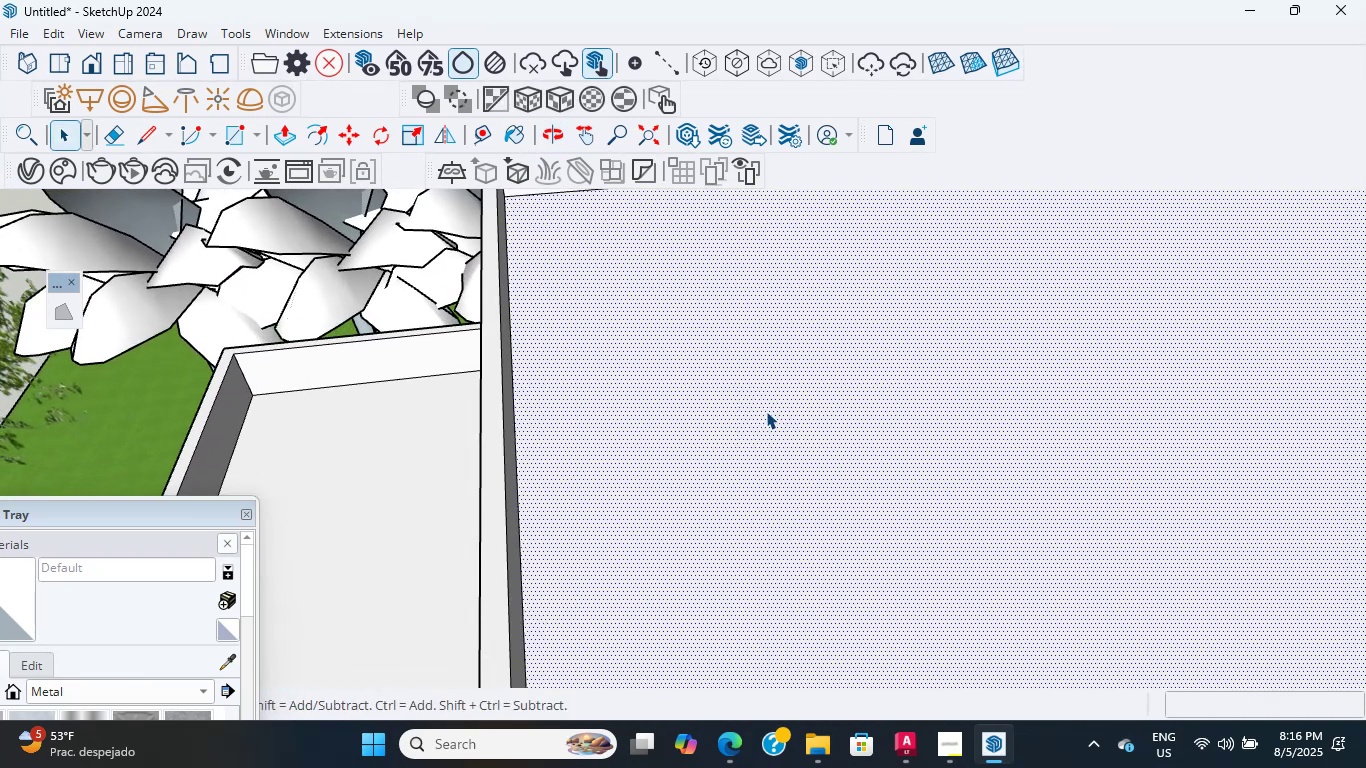 
scroll: coordinate [774, 340], scroll_direction: down, amount: 22.0
 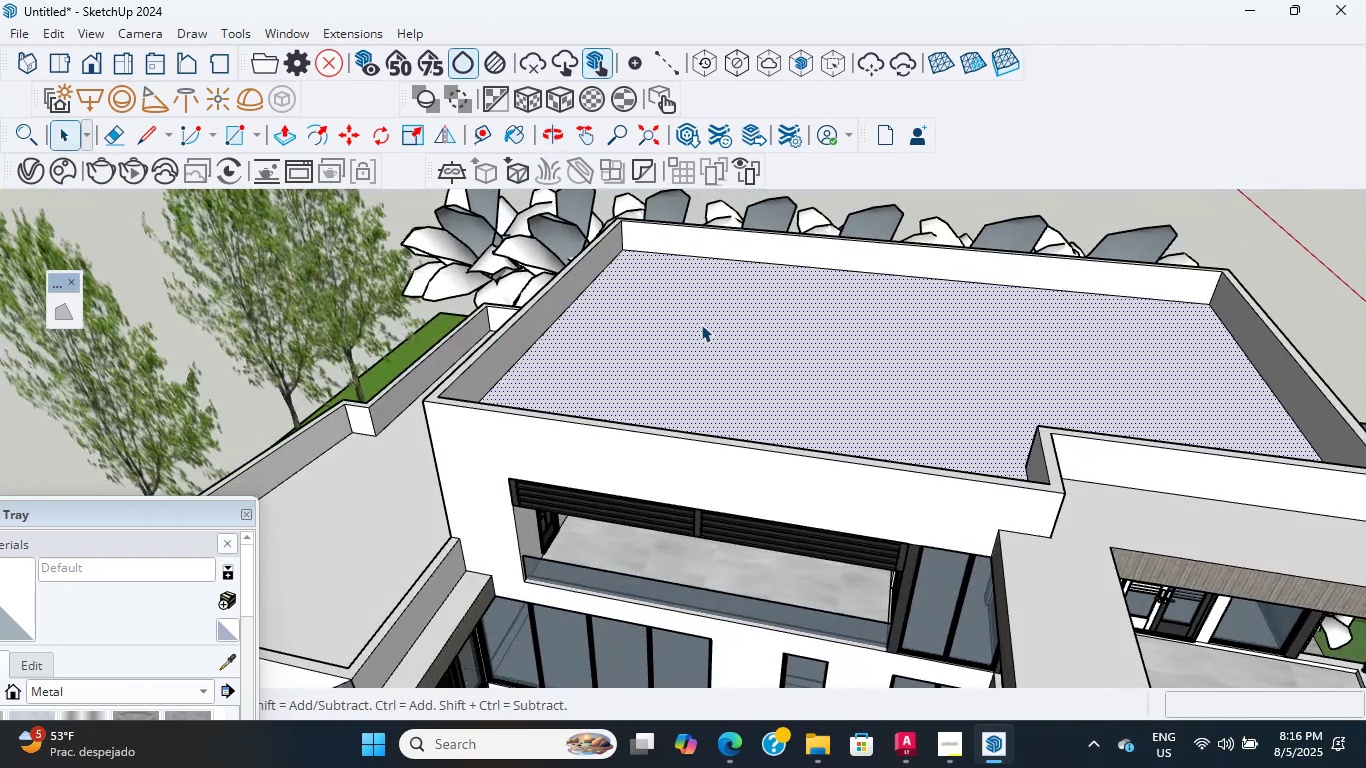 
scroll: coordinate [919, 379], scroll_direction: up, amount: 6.0
 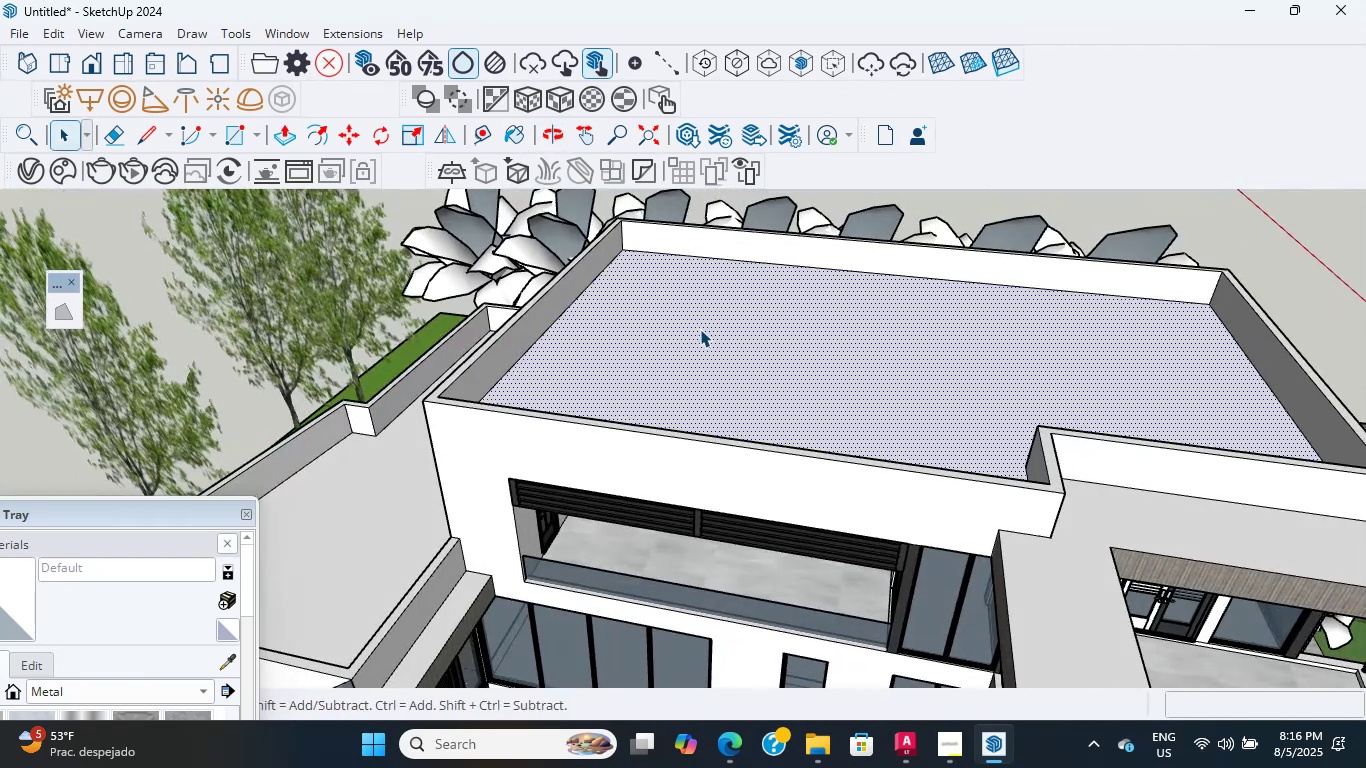 
double_click([918, 379])
 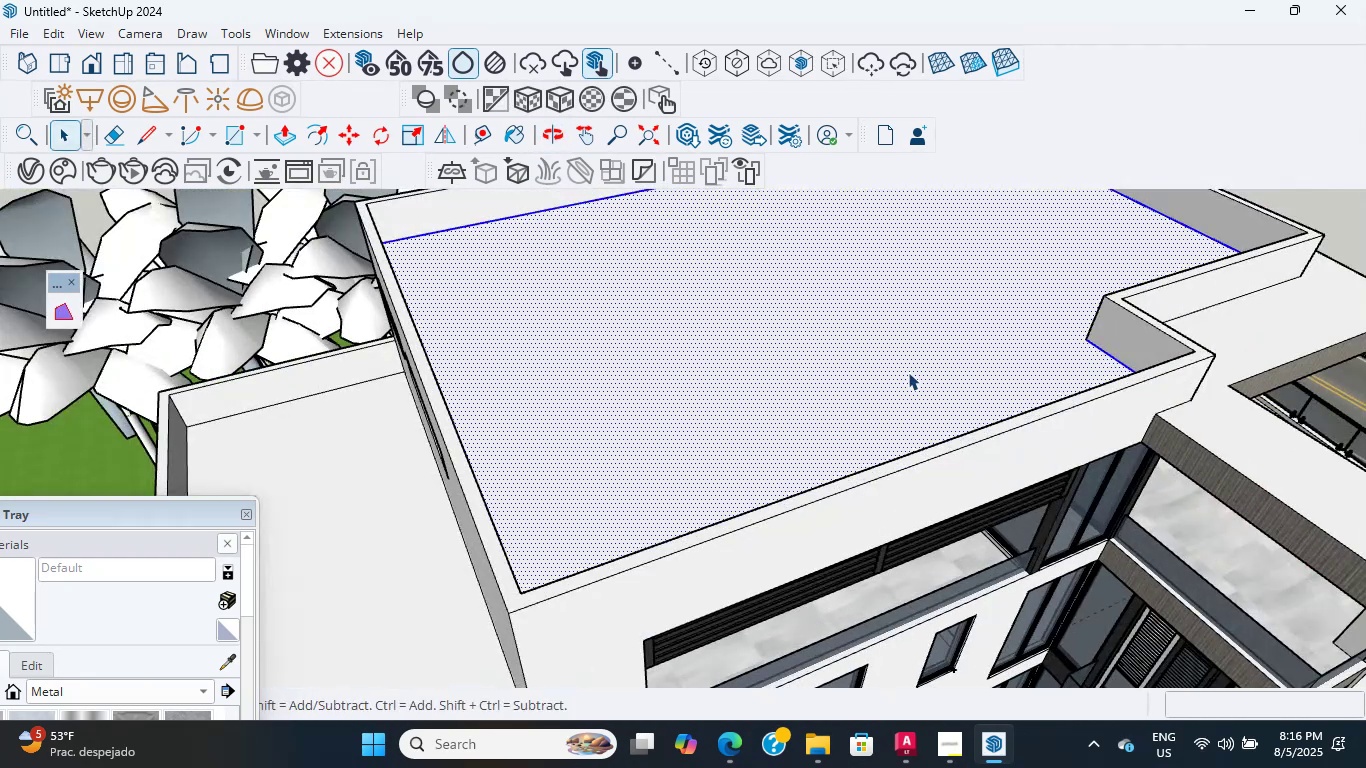 
hold_key(key=ShiftLeft, duration=0.41)
 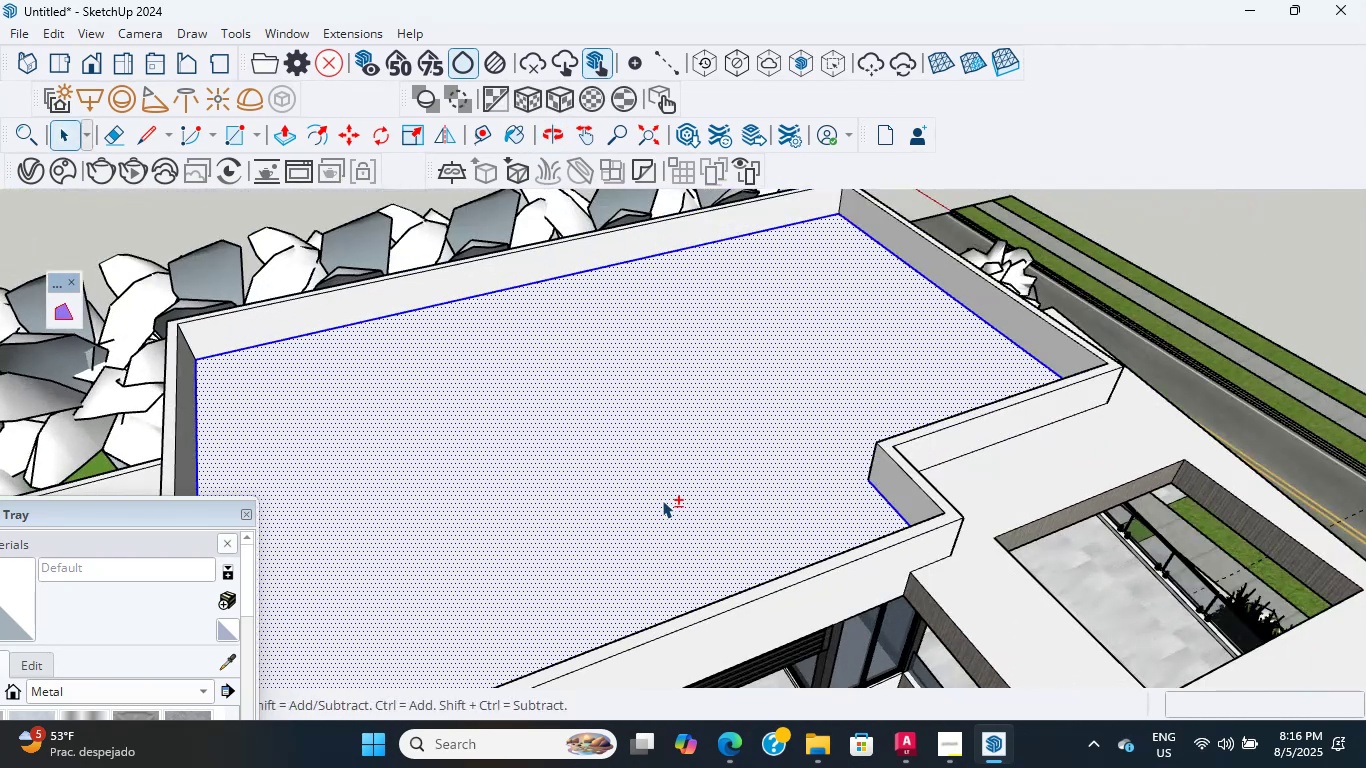 
scroll: coordinate [666, 478], scroll_direction: up, amount: 4.0
 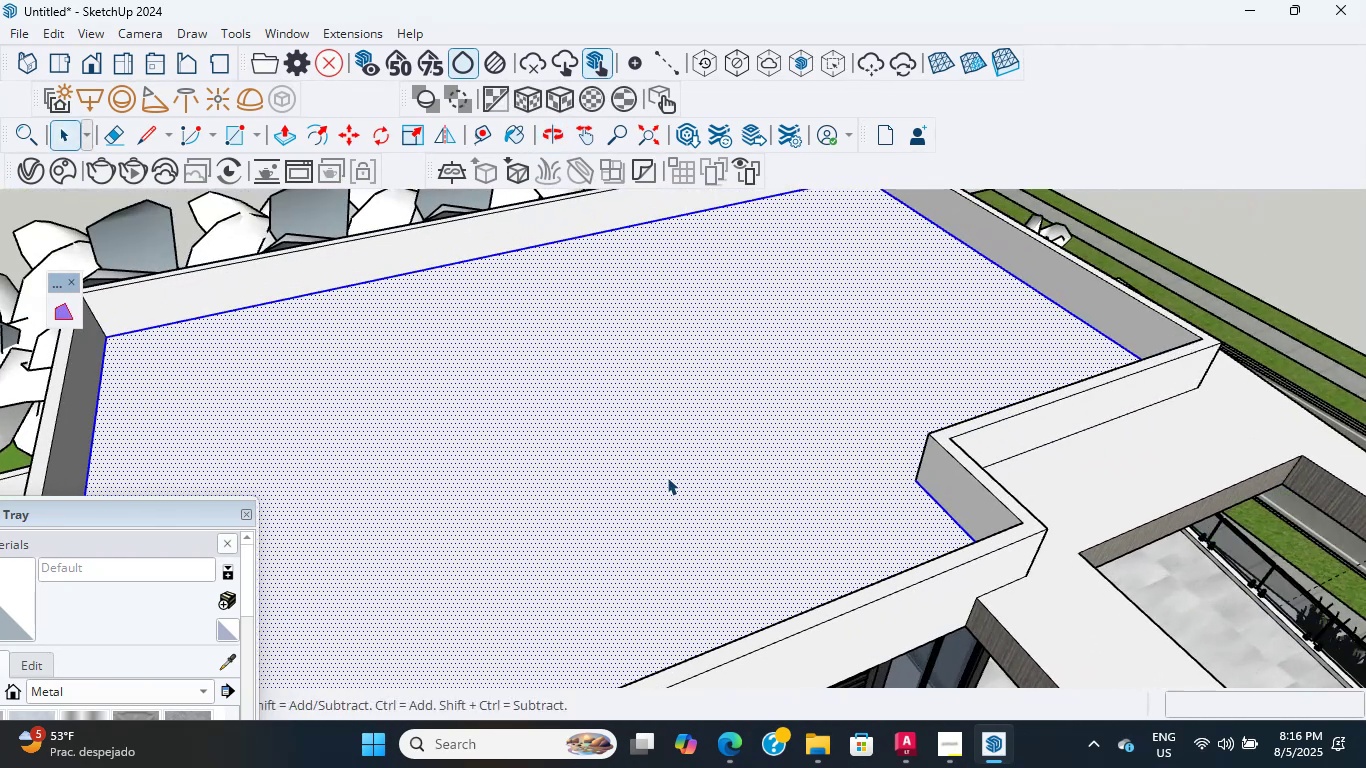 
right_click([667, 475])
 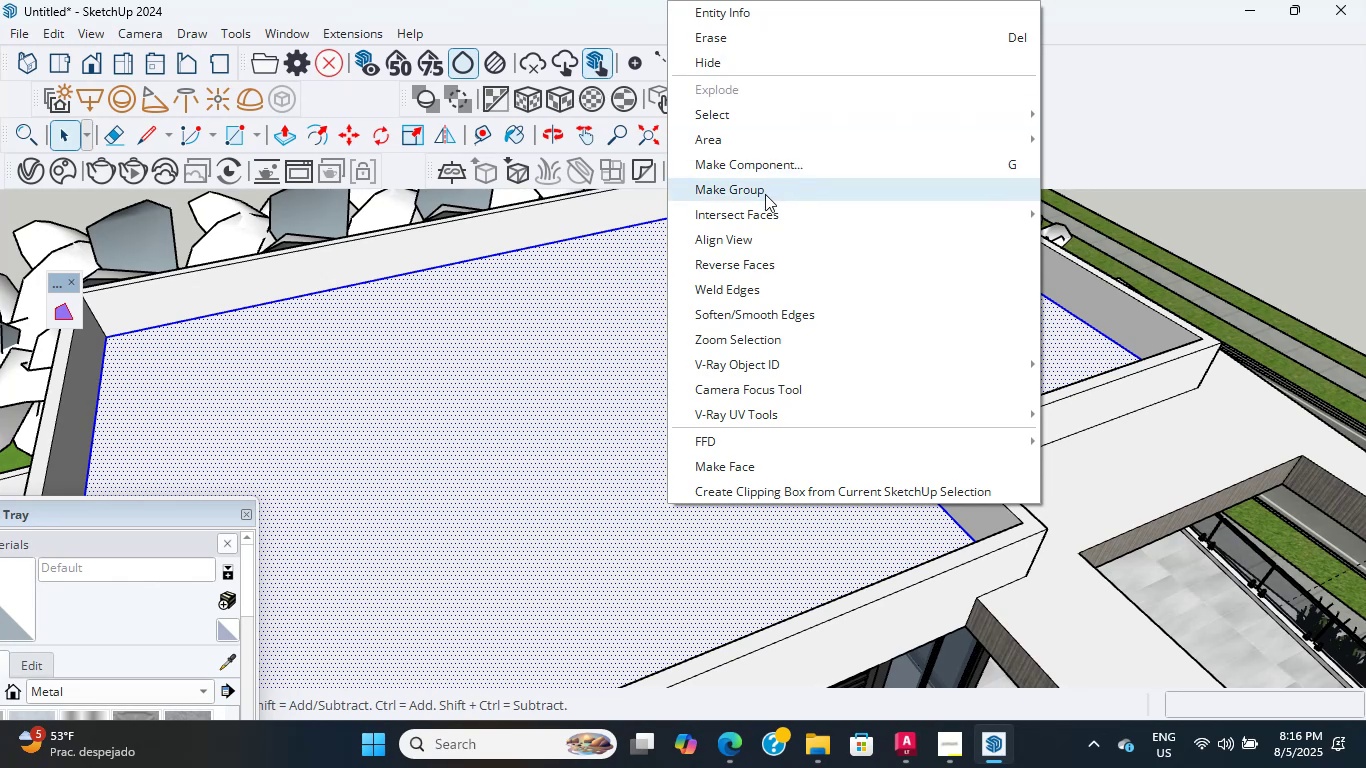 
left_click([757, 188])
 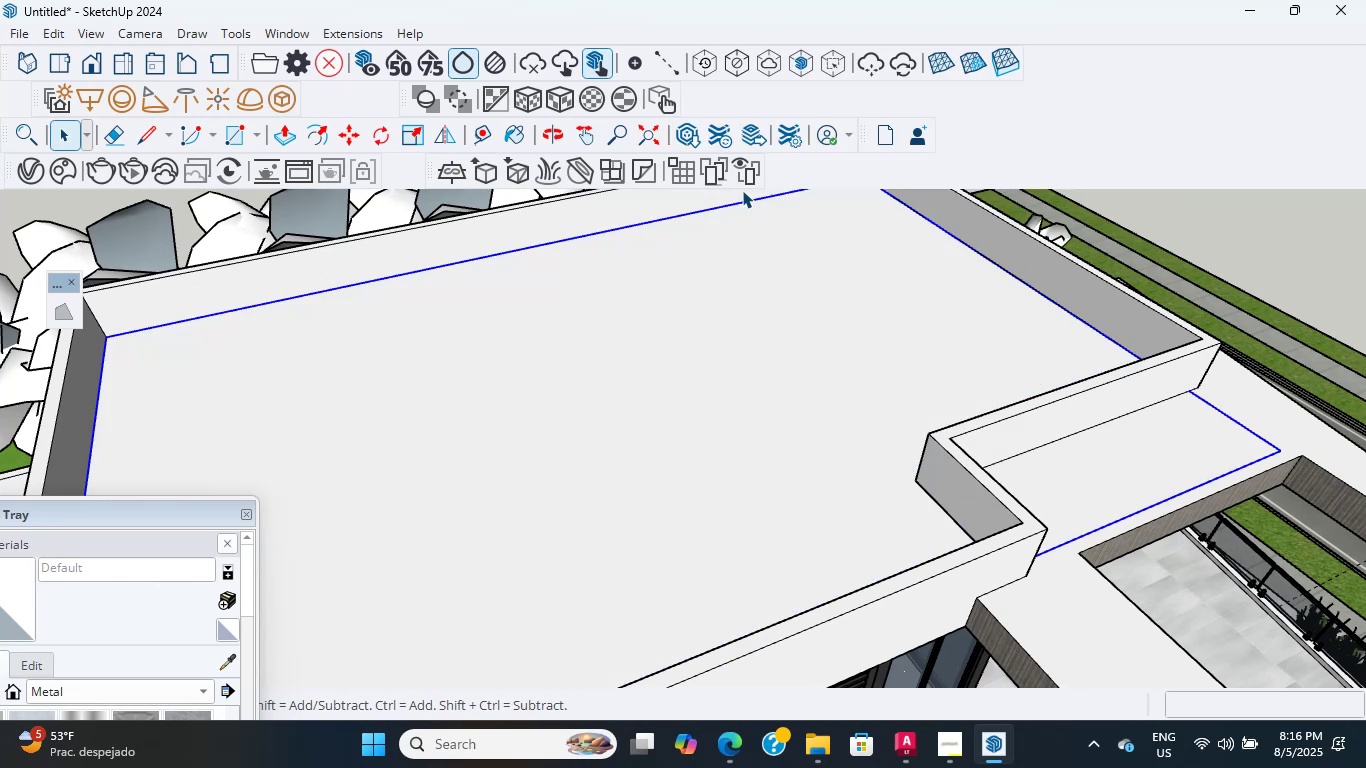 
scroll: coordinate [782, 205], scroll_direction: up, amount: 4.0
 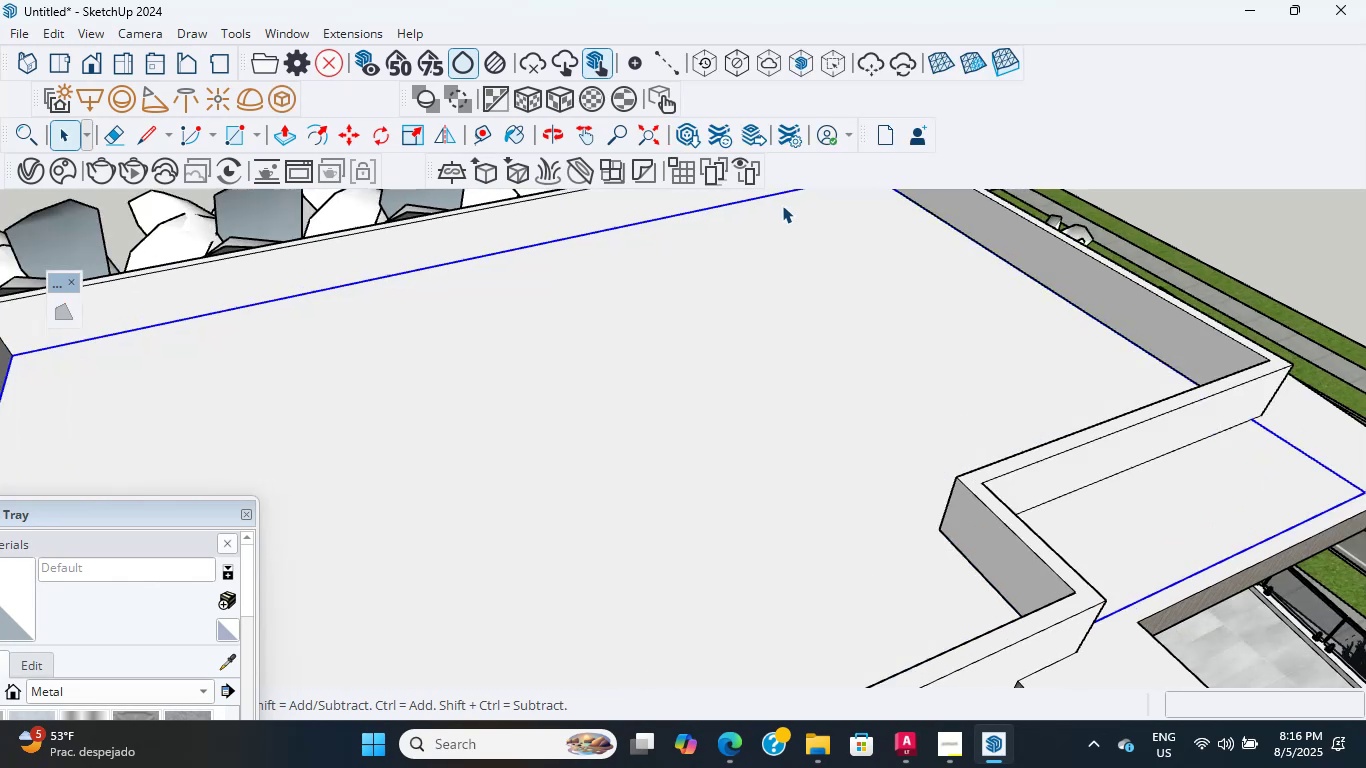 
key(Shift+ShiftLeft)
 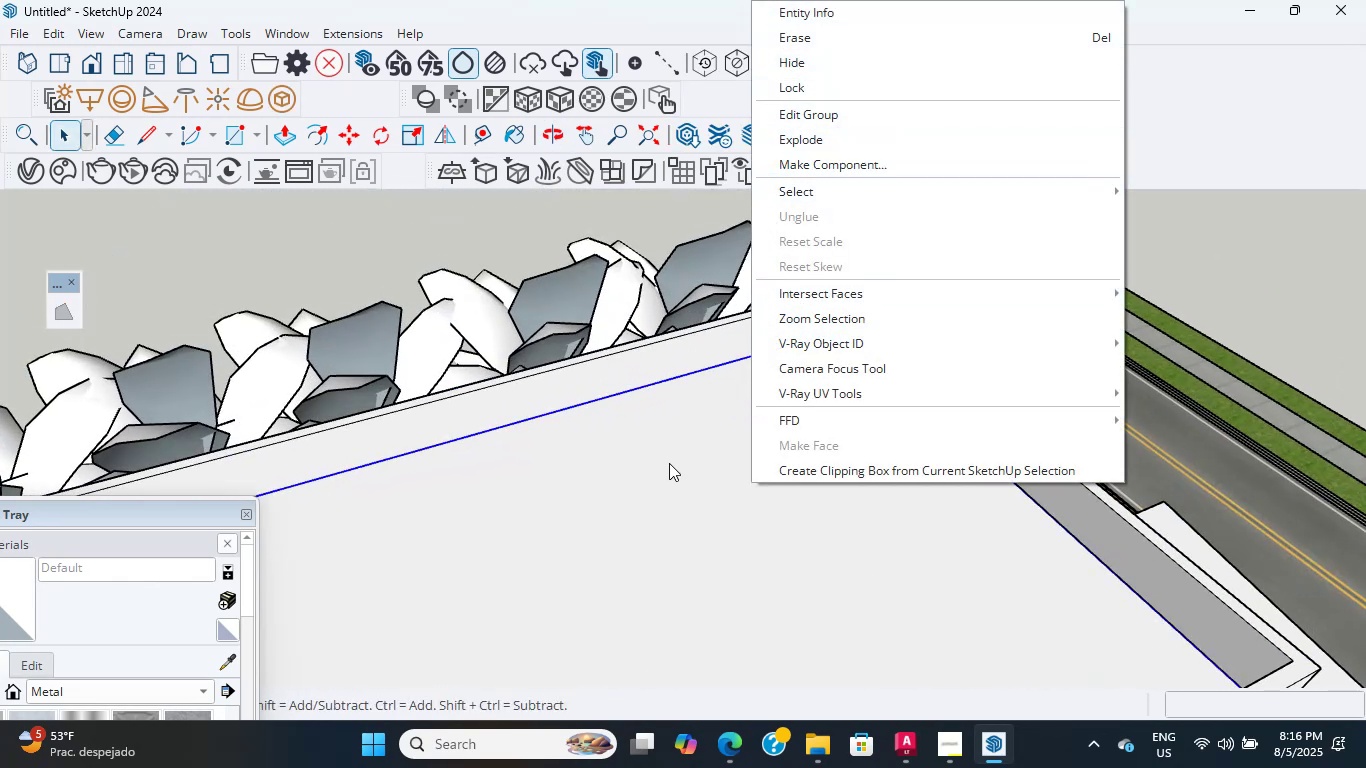 
wait(5.71)
 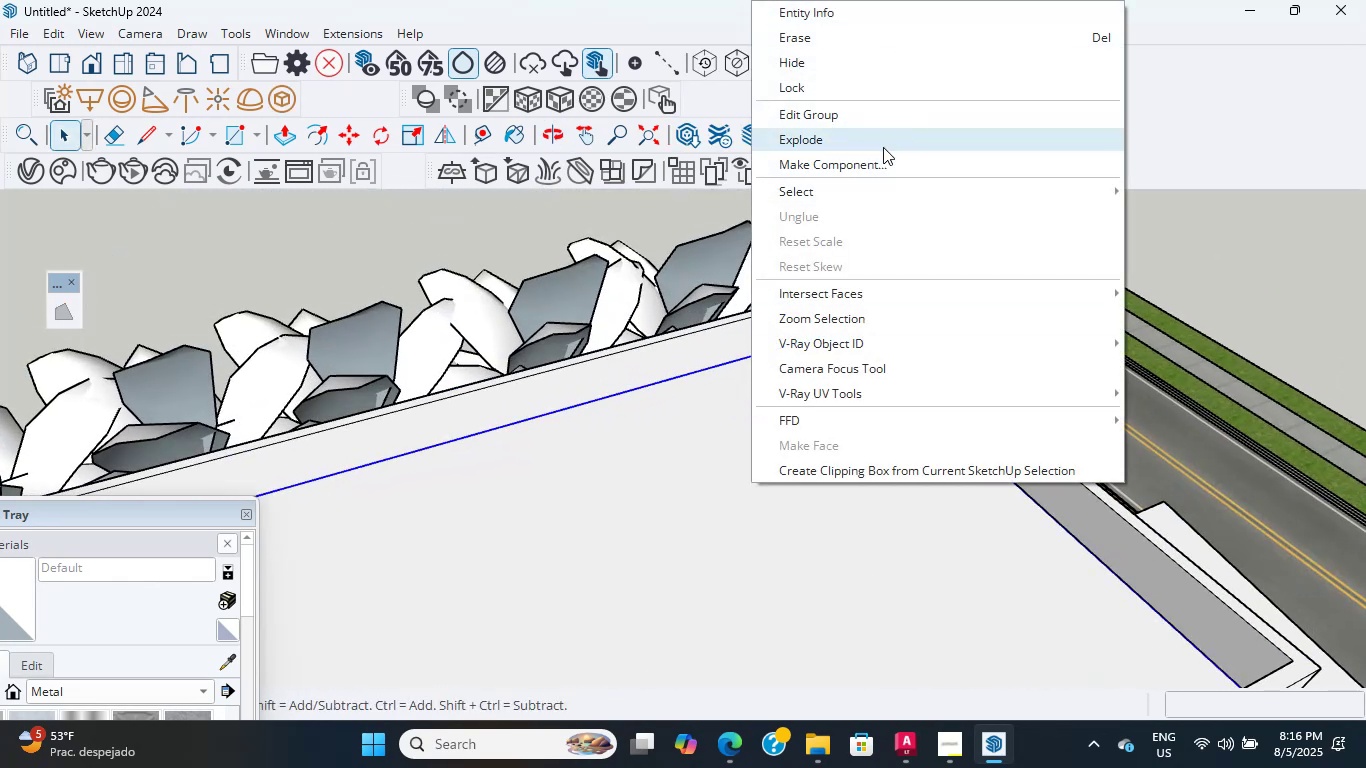 
left_click([795, 58])
 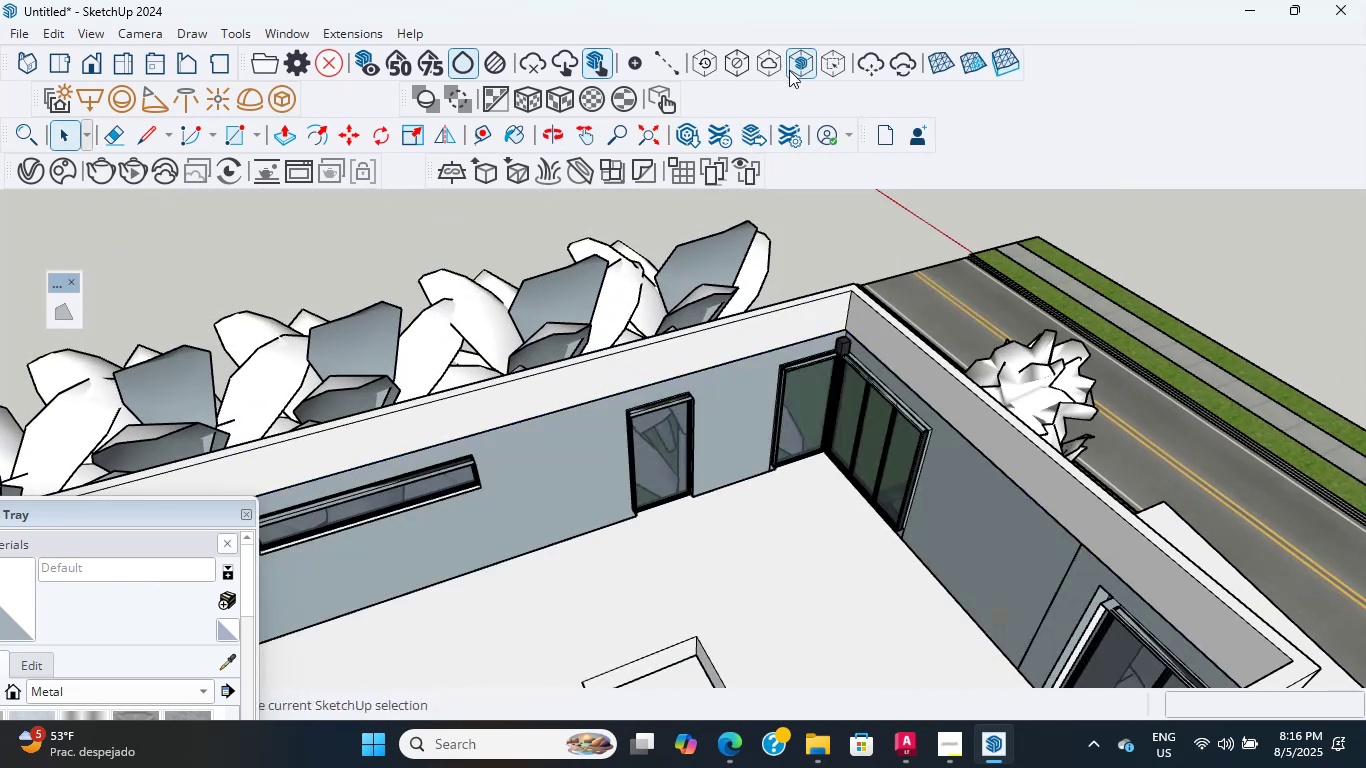 
scroll: coordinate [670, 295], scroll_direction: down, amount: 4.0
 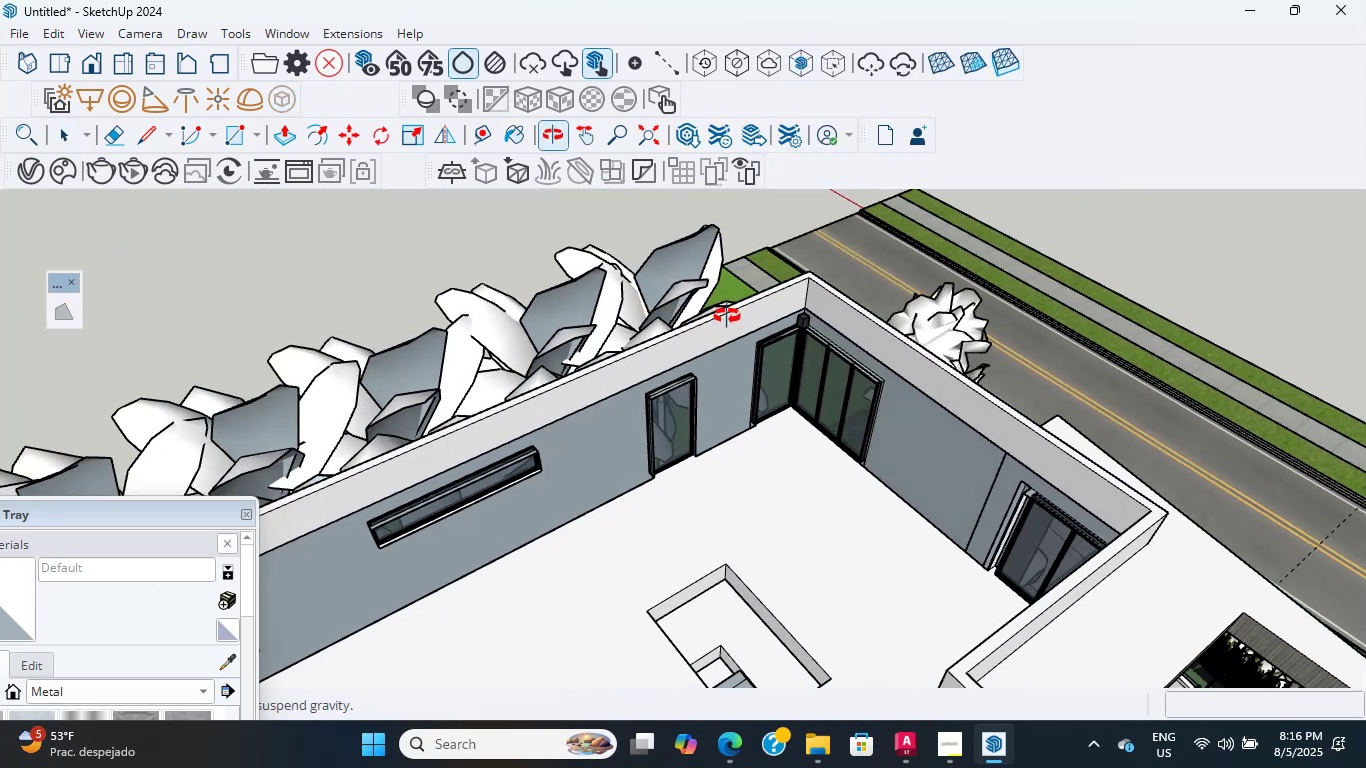 
scroll: coordinate [801, 351], scroll_direction: up, amount: 24.0
 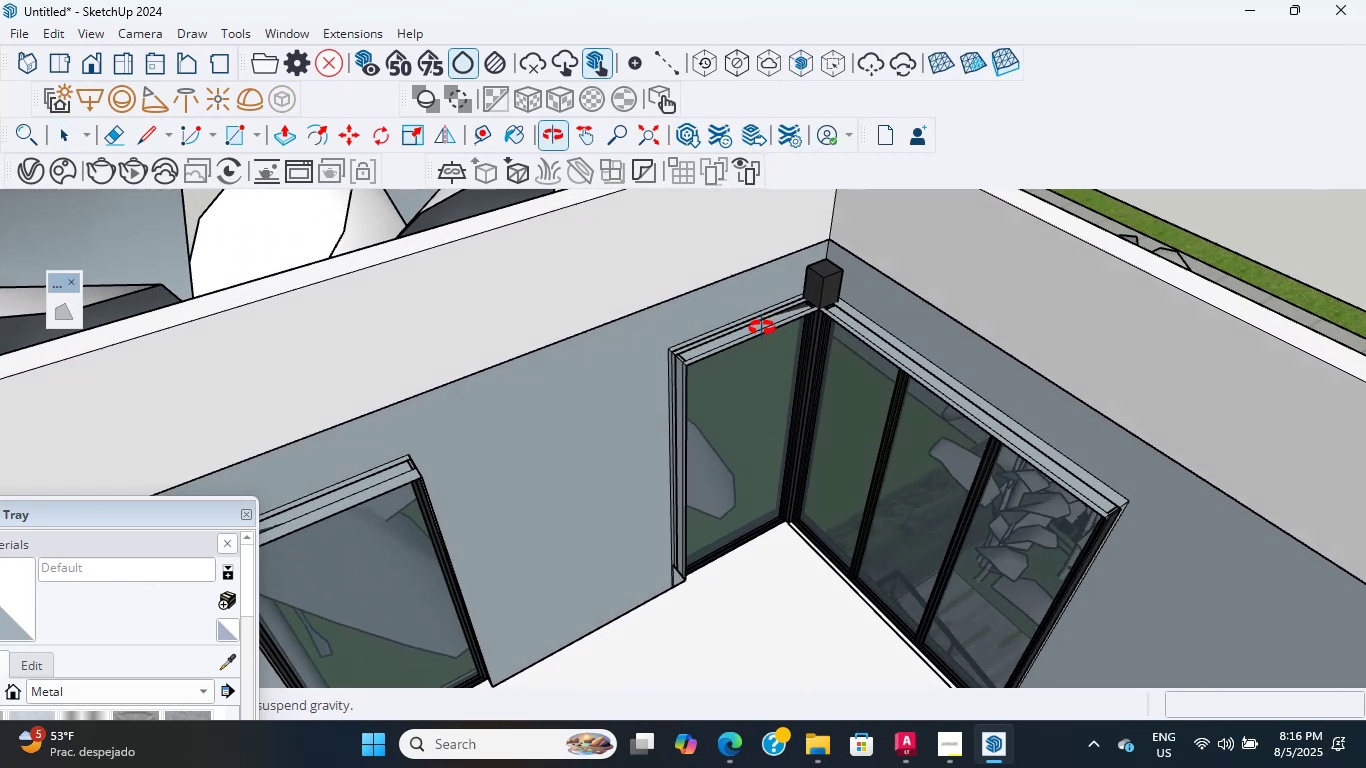 
hold_key(key=ShiftLeft, duration=0.69)
scroll: coordinate [815, 371], scroll_direction: down, amount: 3.0
 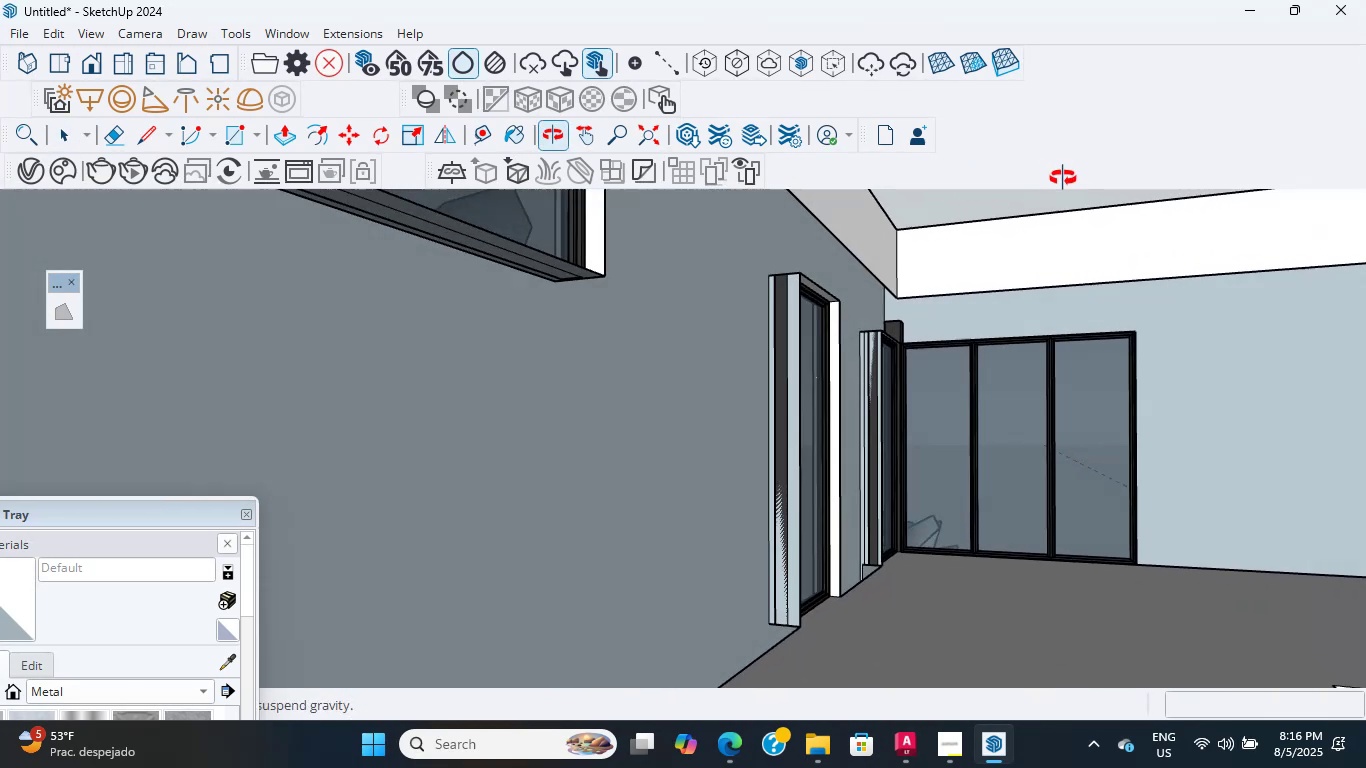 
scroll: coordinate [943, 264], scroll_direction: up, amount: 8.0
 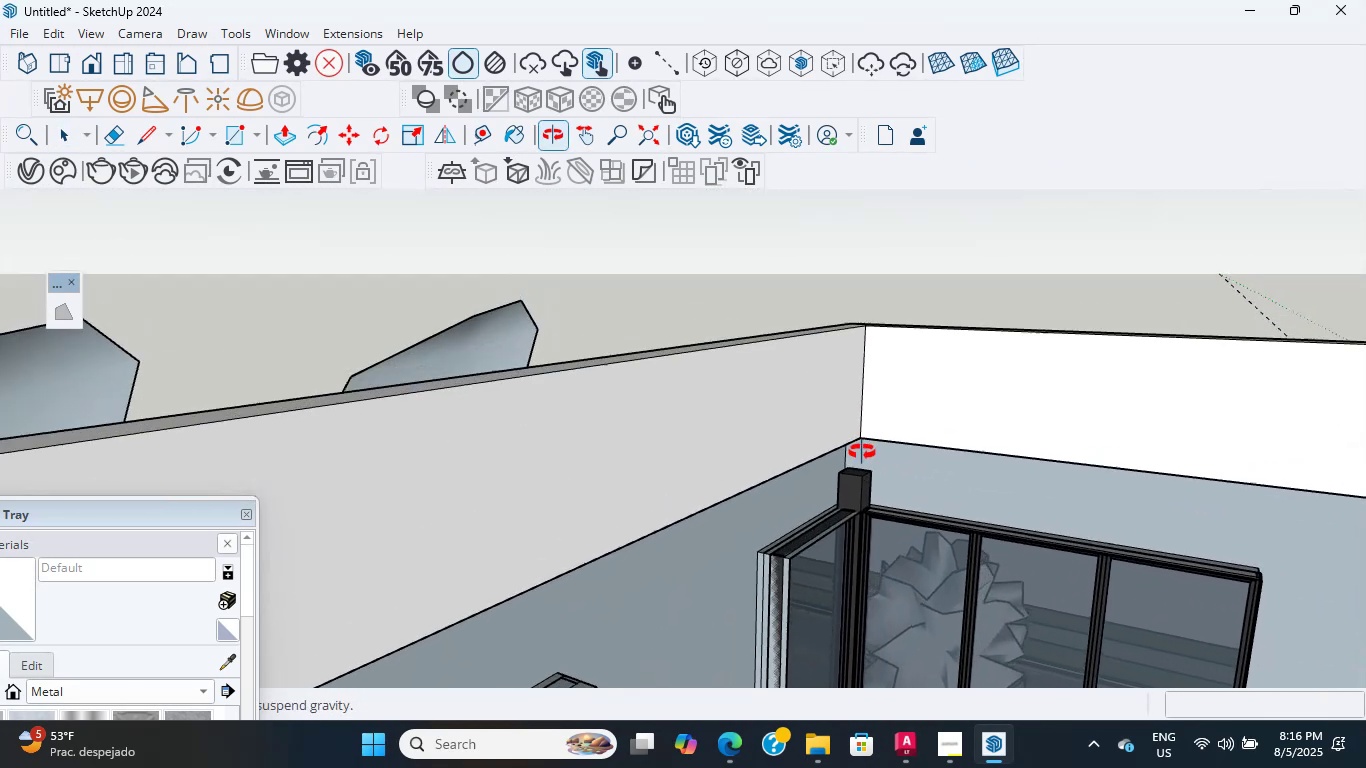 
hold_key(key=ShiftLeft, duration=0.42)
 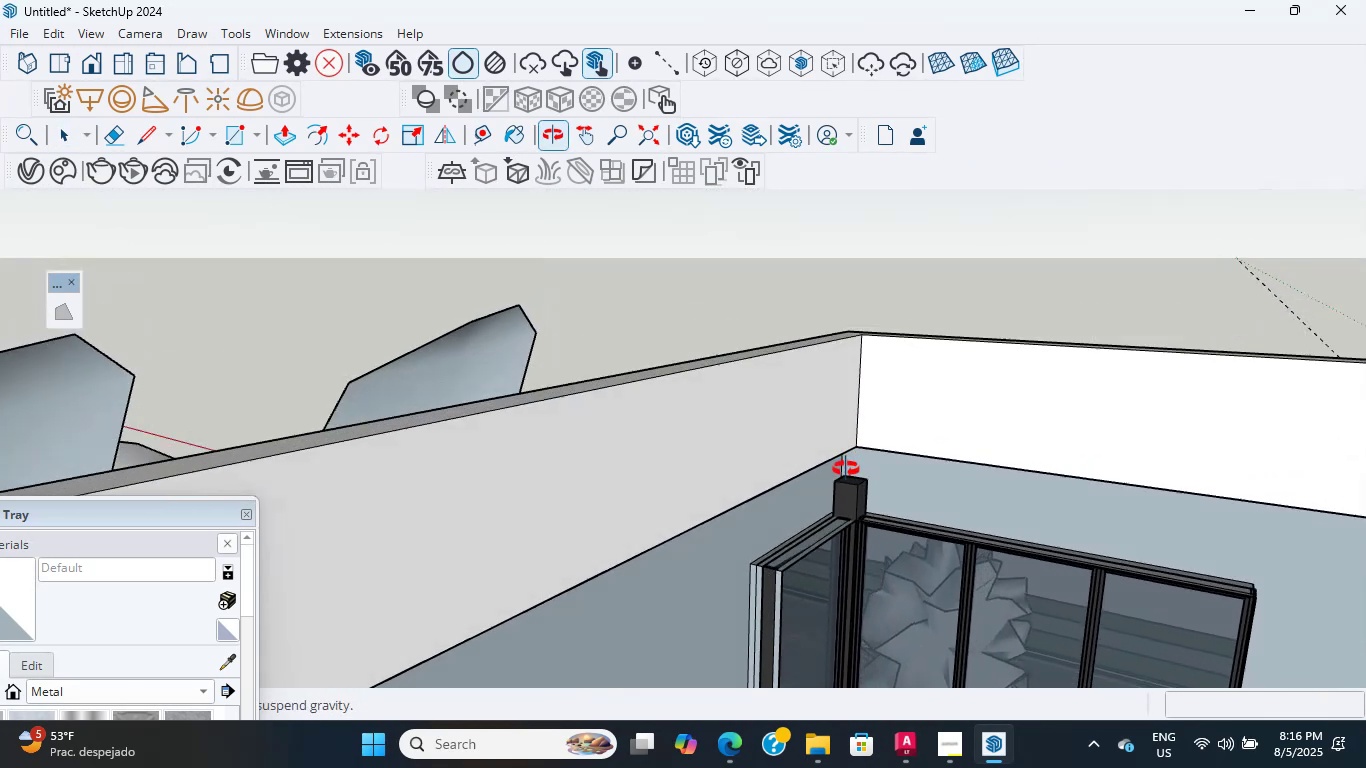 
scroll: coordinate [859, 398], scroll_direction: up, amount: 15.0
 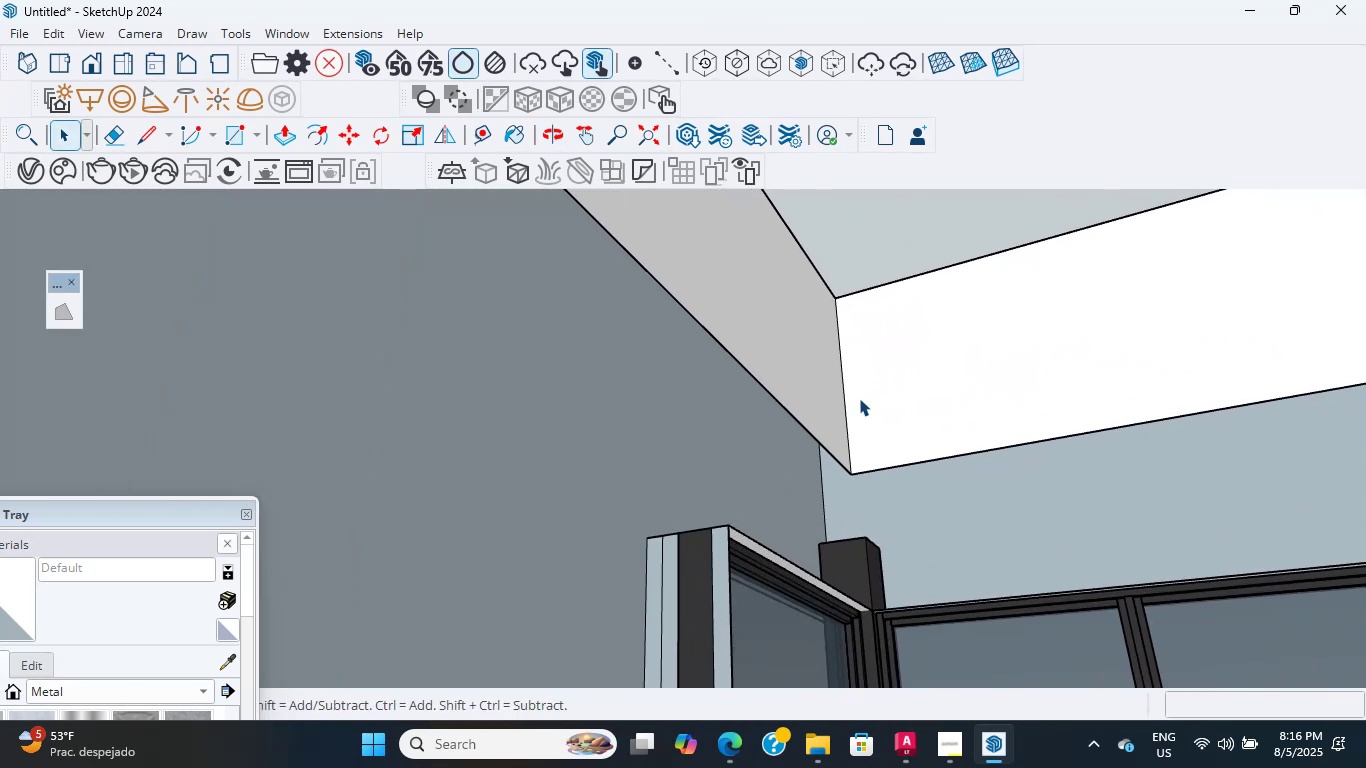 
double_click([859, 398])
 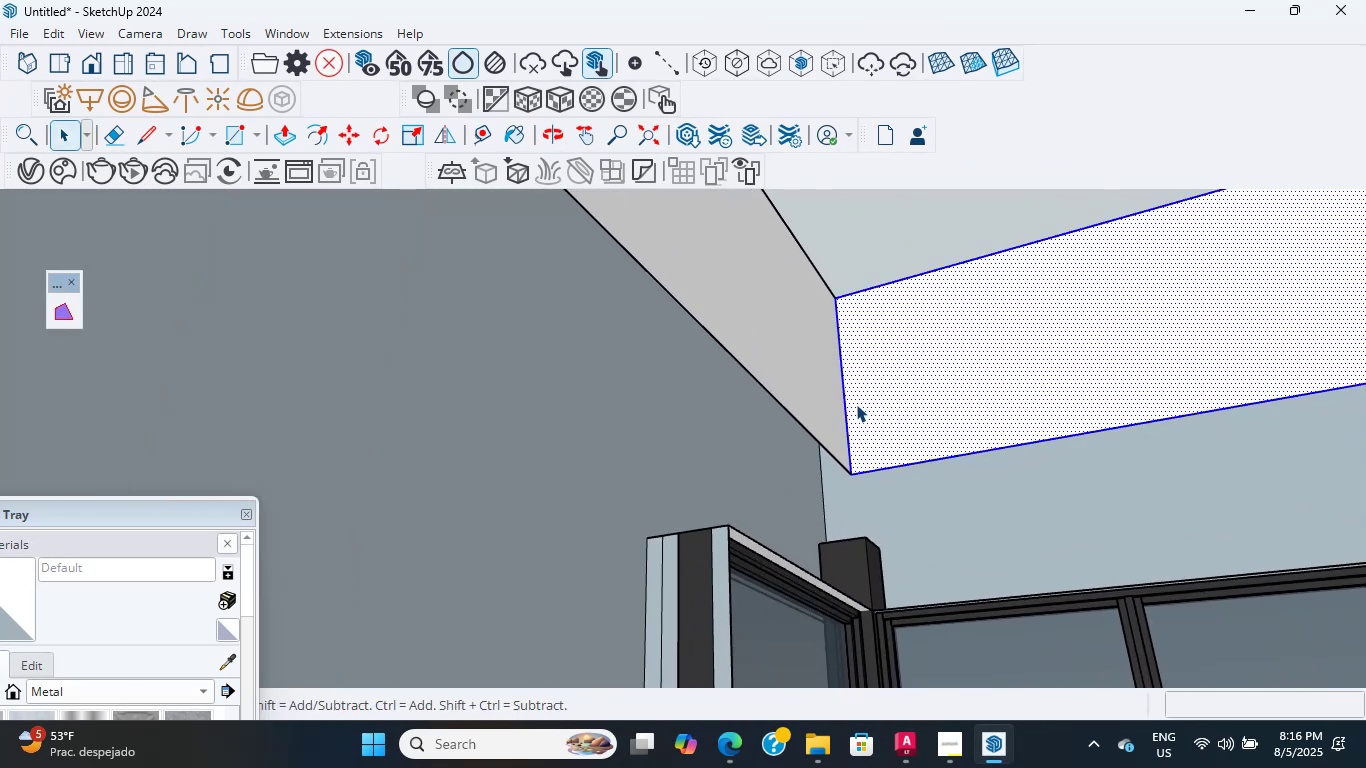 
scroll: coordinate [839, 500], scroll_direction: up, amount: 9.0
 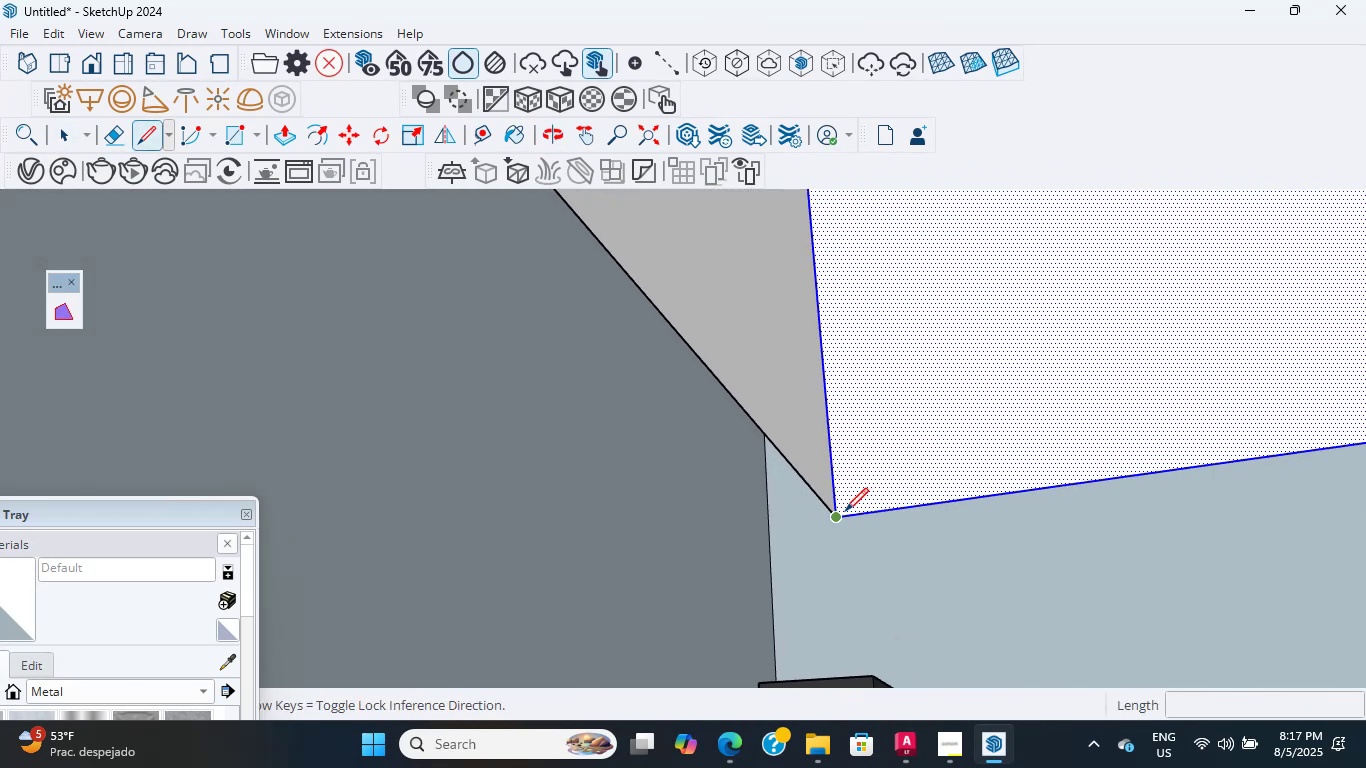 
key(L)
 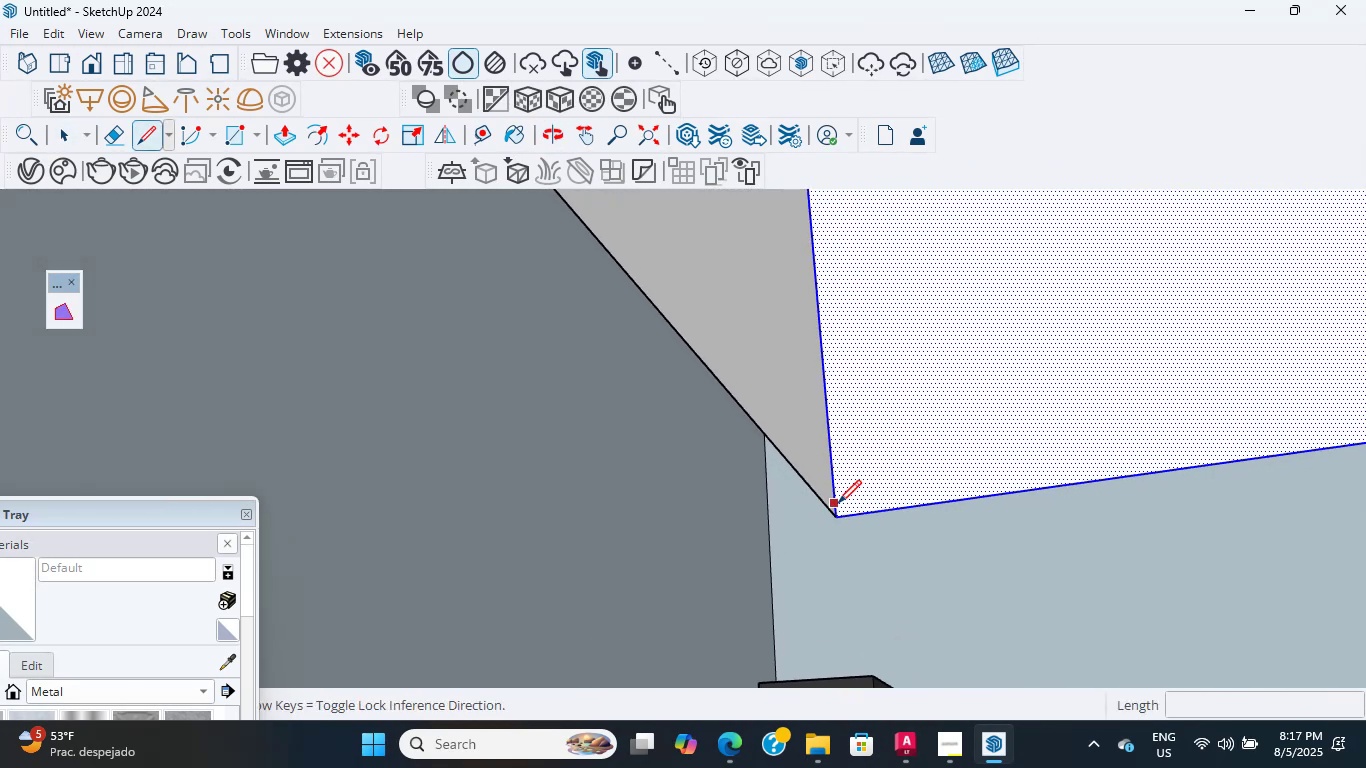 
left_click_drag(start_coordinate=[846, 512], to_coordinate=[840, 515])
 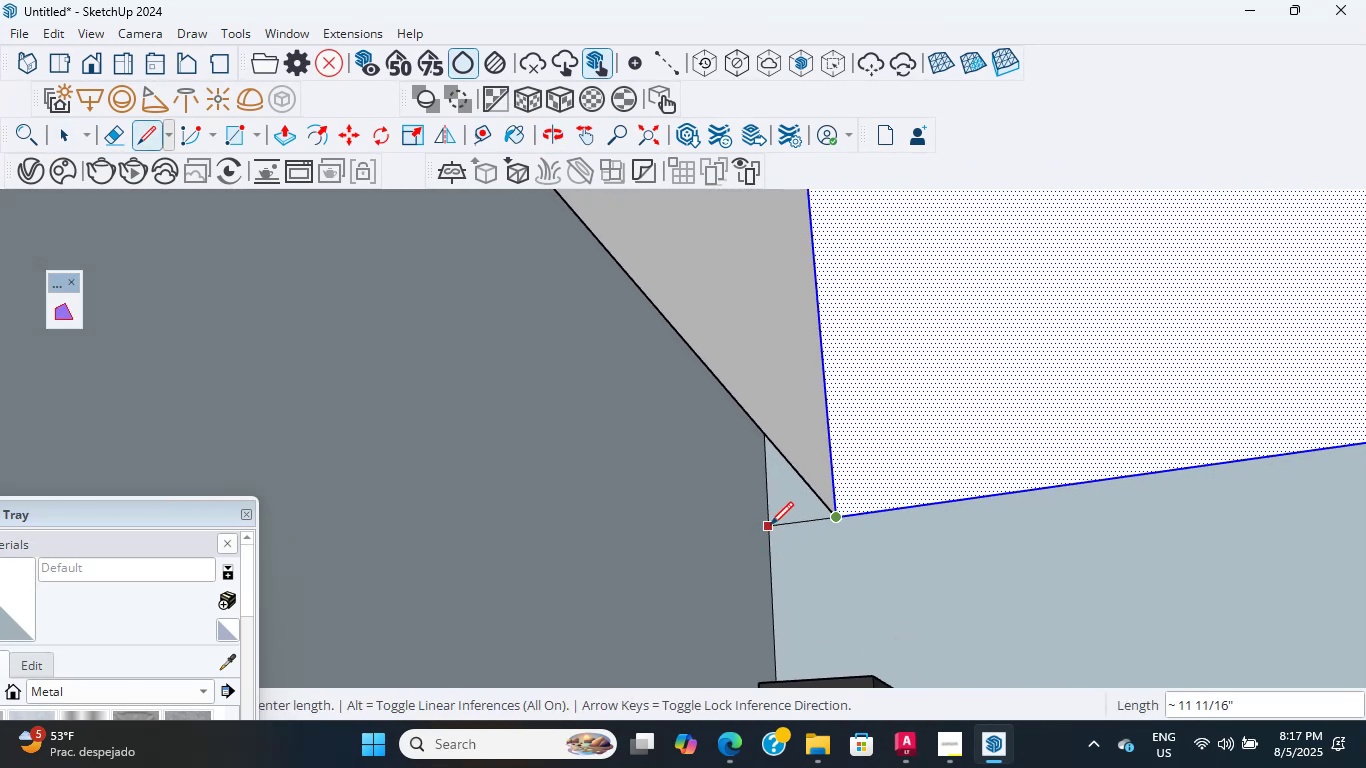 
scroll: coordinate [773, 524], scroll_direction: down, amount: 1.0
 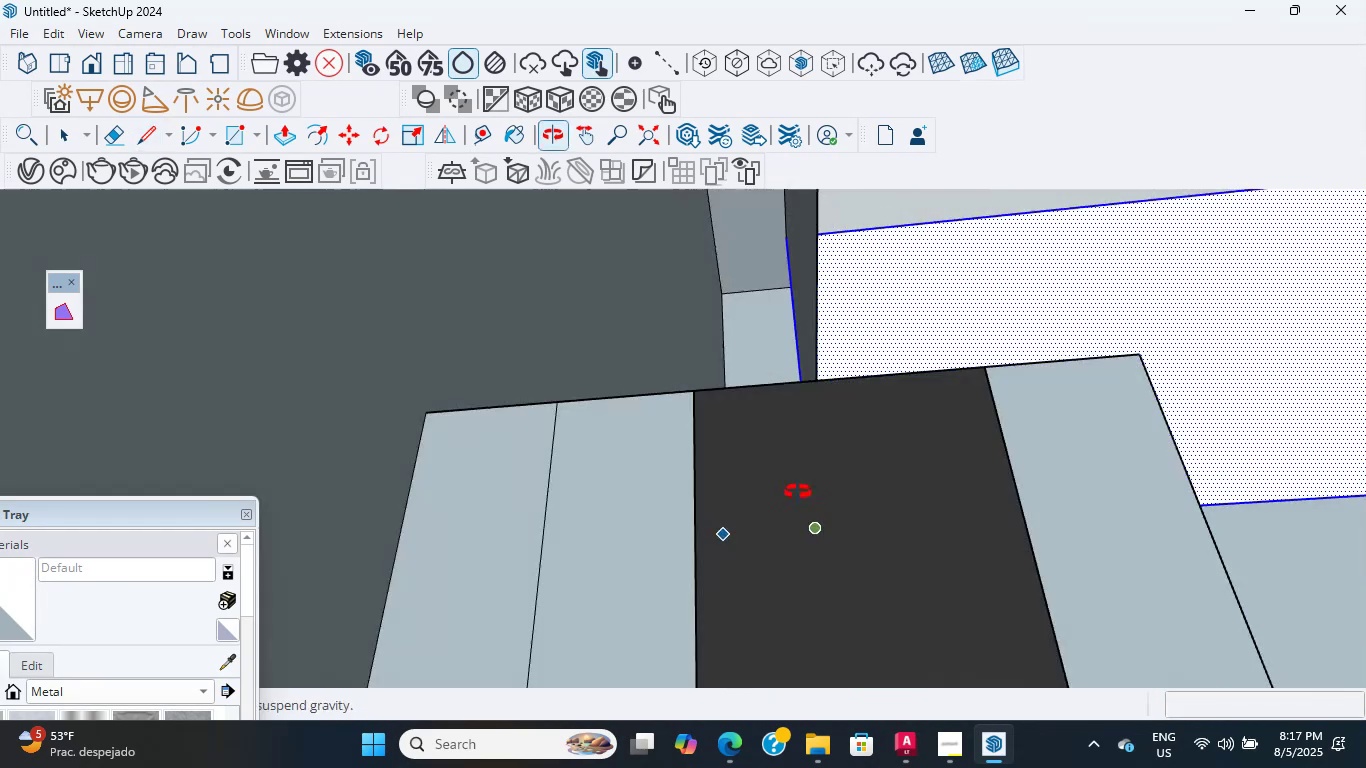 
key(Escape)
 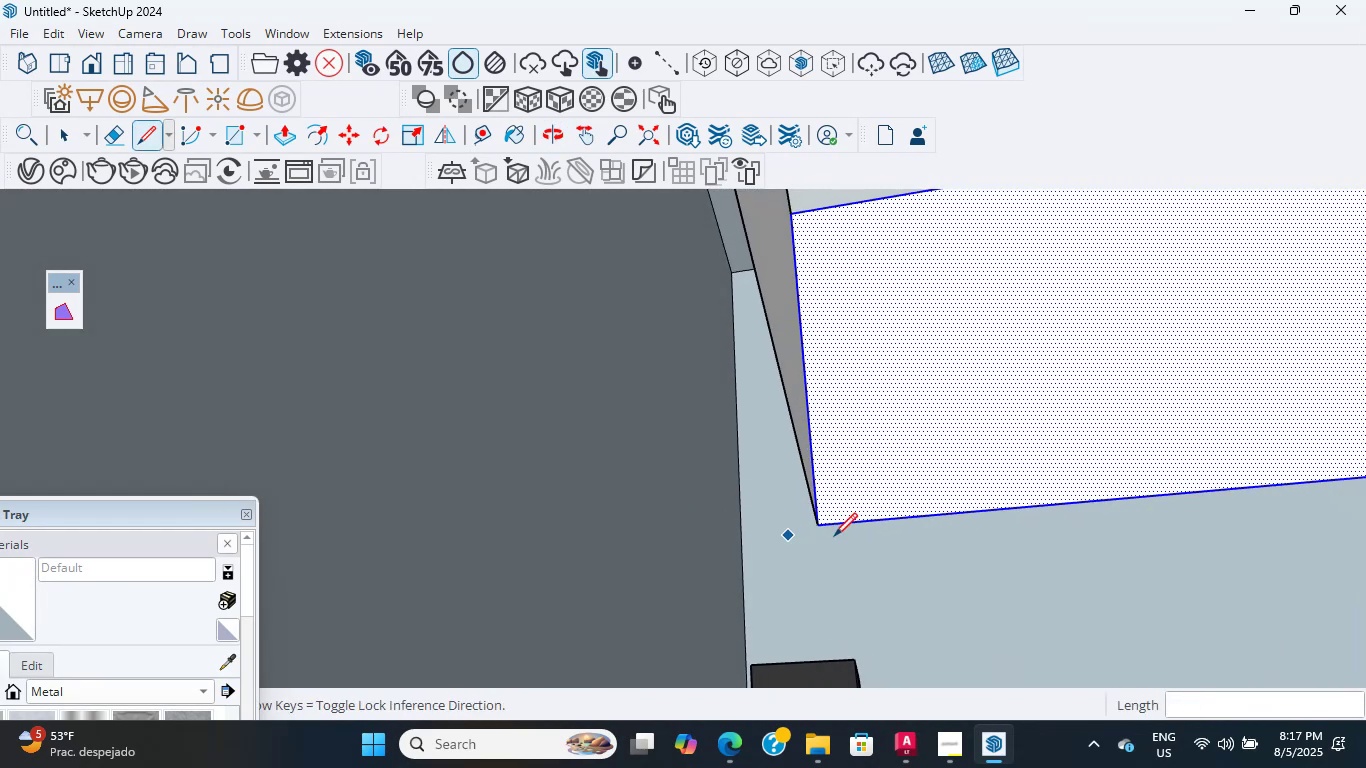 
scroll: coordinate [766, 444], scroll_direction: down, amount: 19.0
 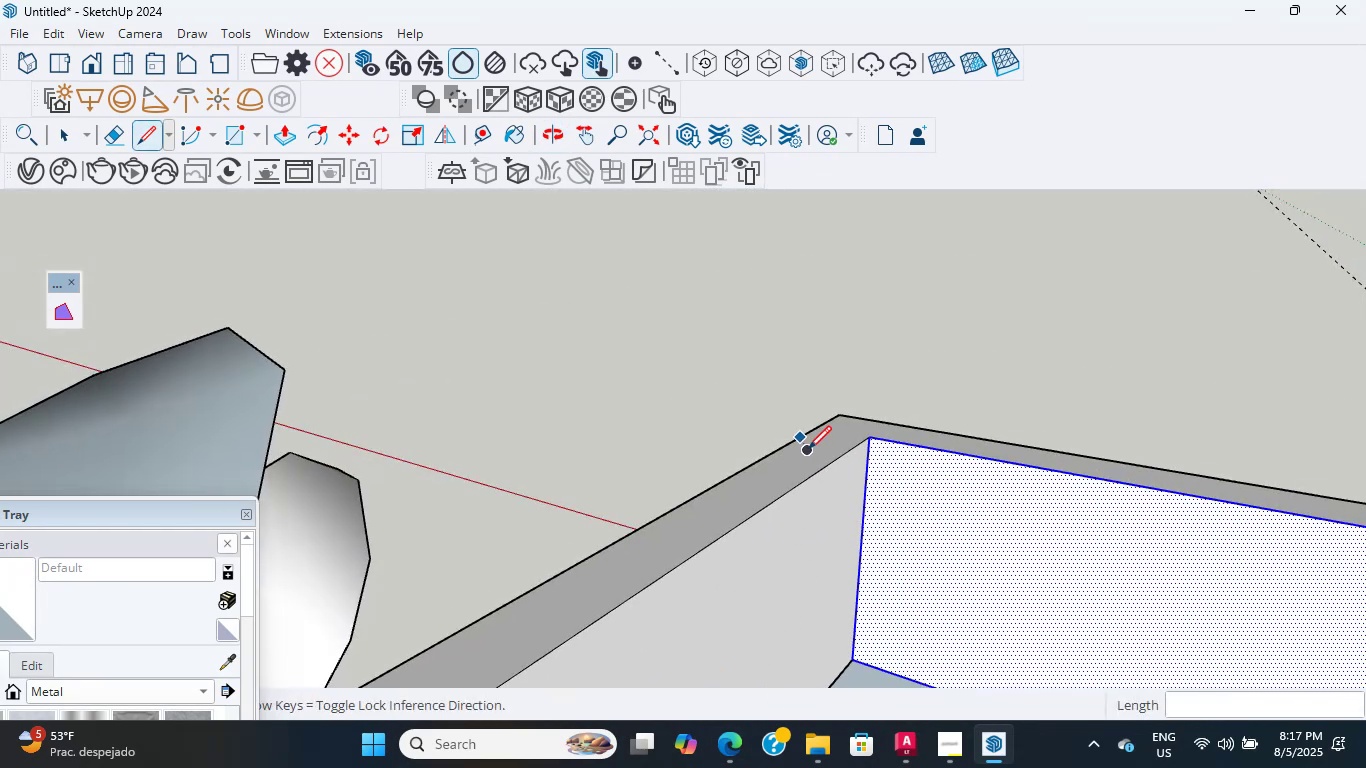 
hold_key(key=ShiftLeft, duration=1.0)
 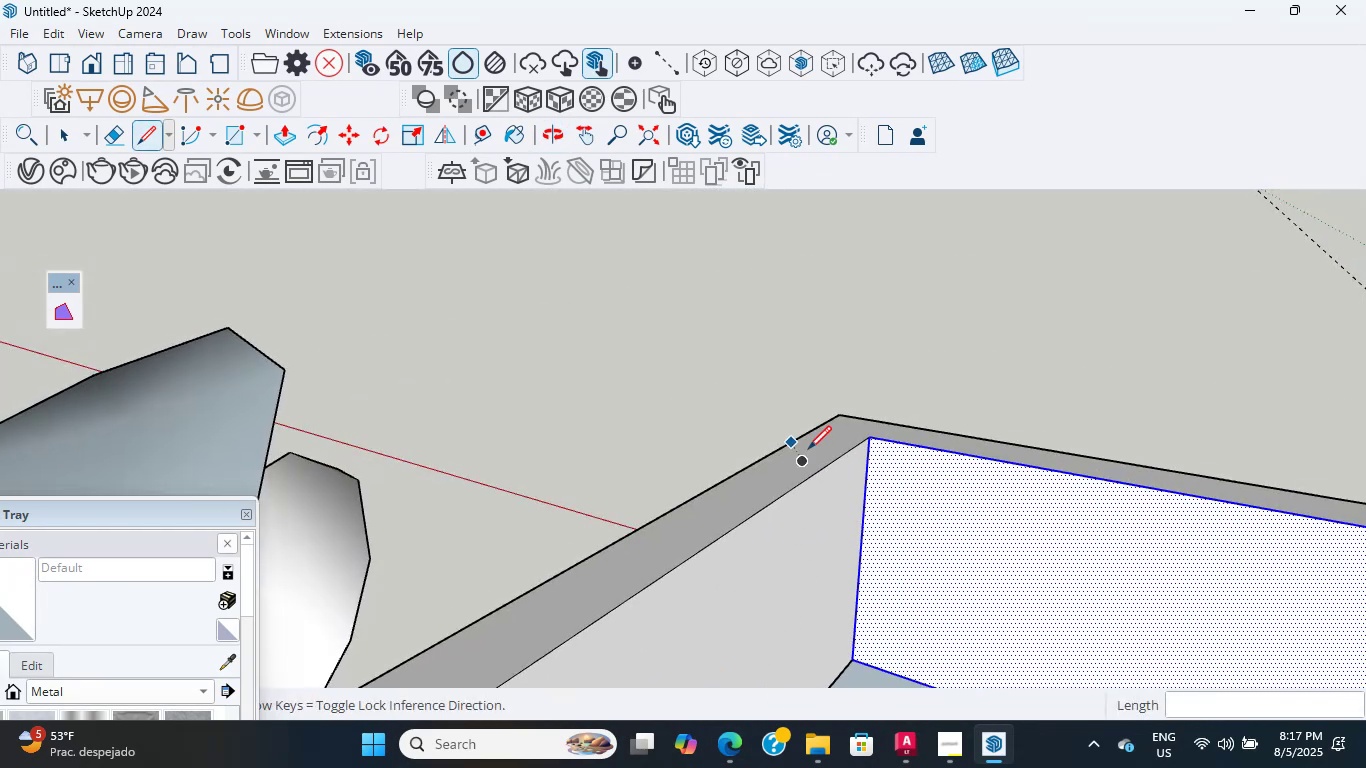 
scroll: coordinate [823, 456], scroll_direction: up, amount: 4.0
 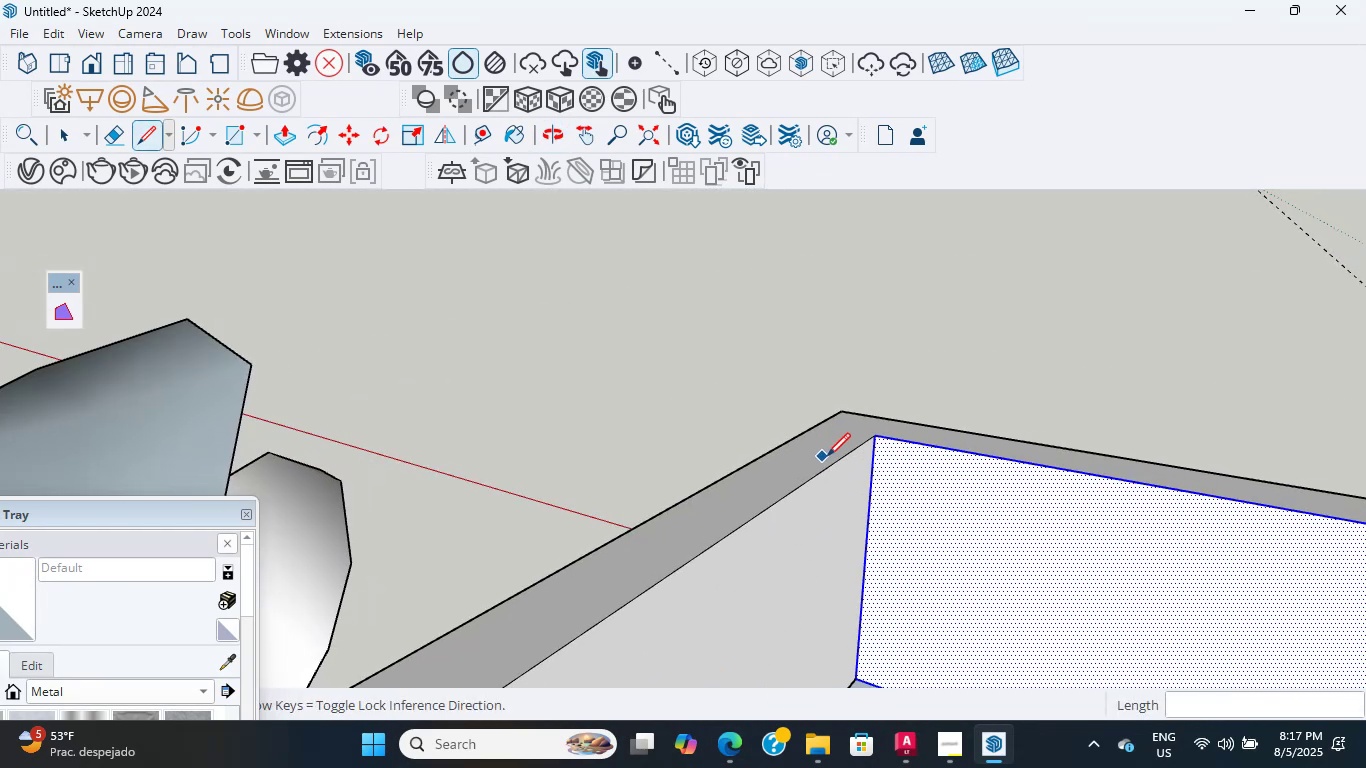 
key(Shift+ShiftLeft)
 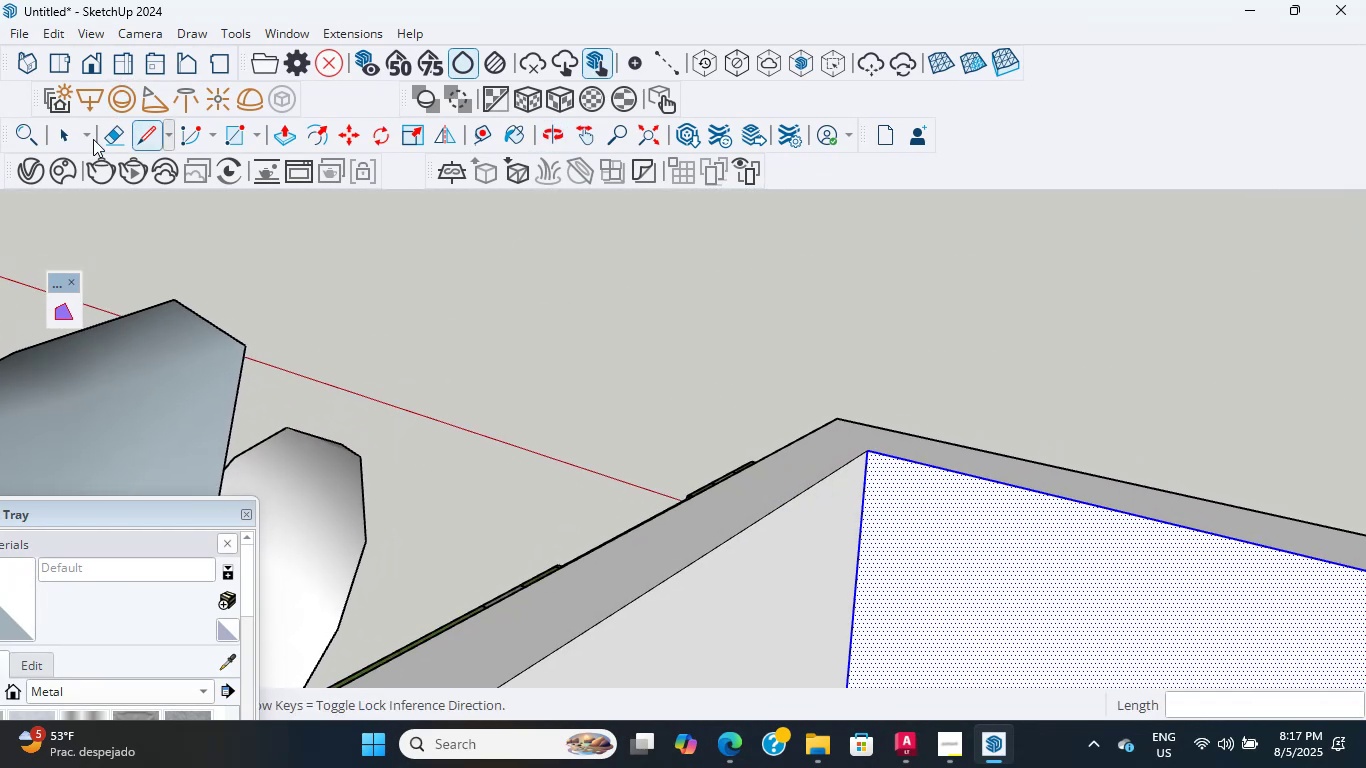 
left_click([71, 132])
 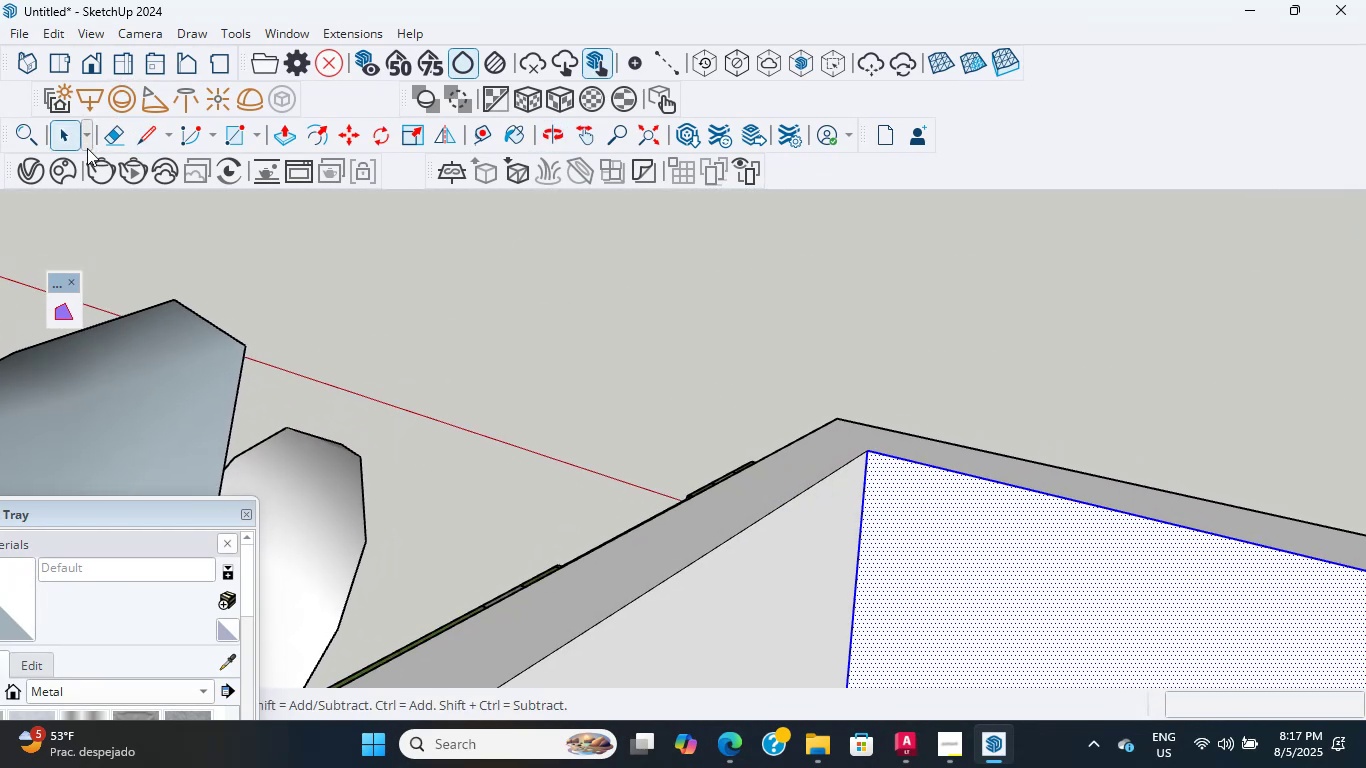 
scroll: coordinate [843, 488], scroll_direction: down, amount: 12.0
 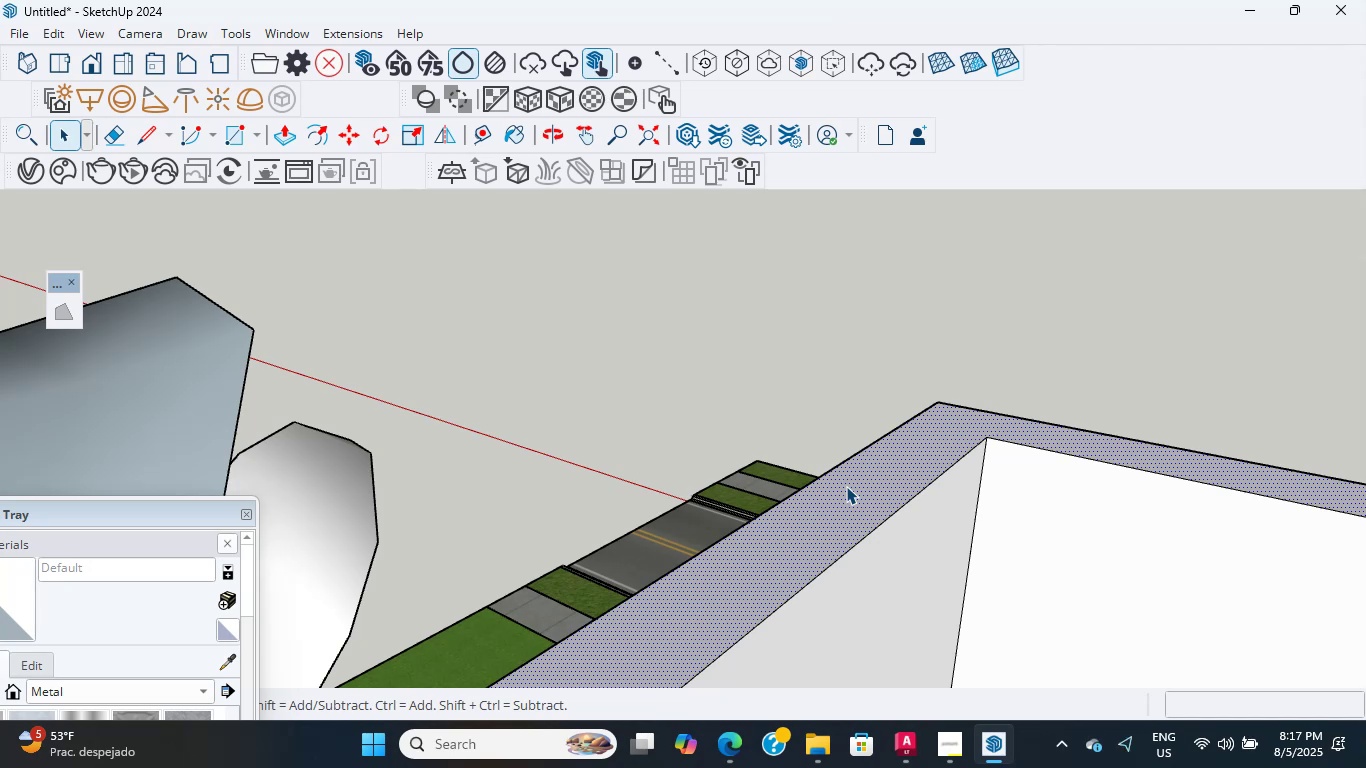 
double_click([846, 486])
 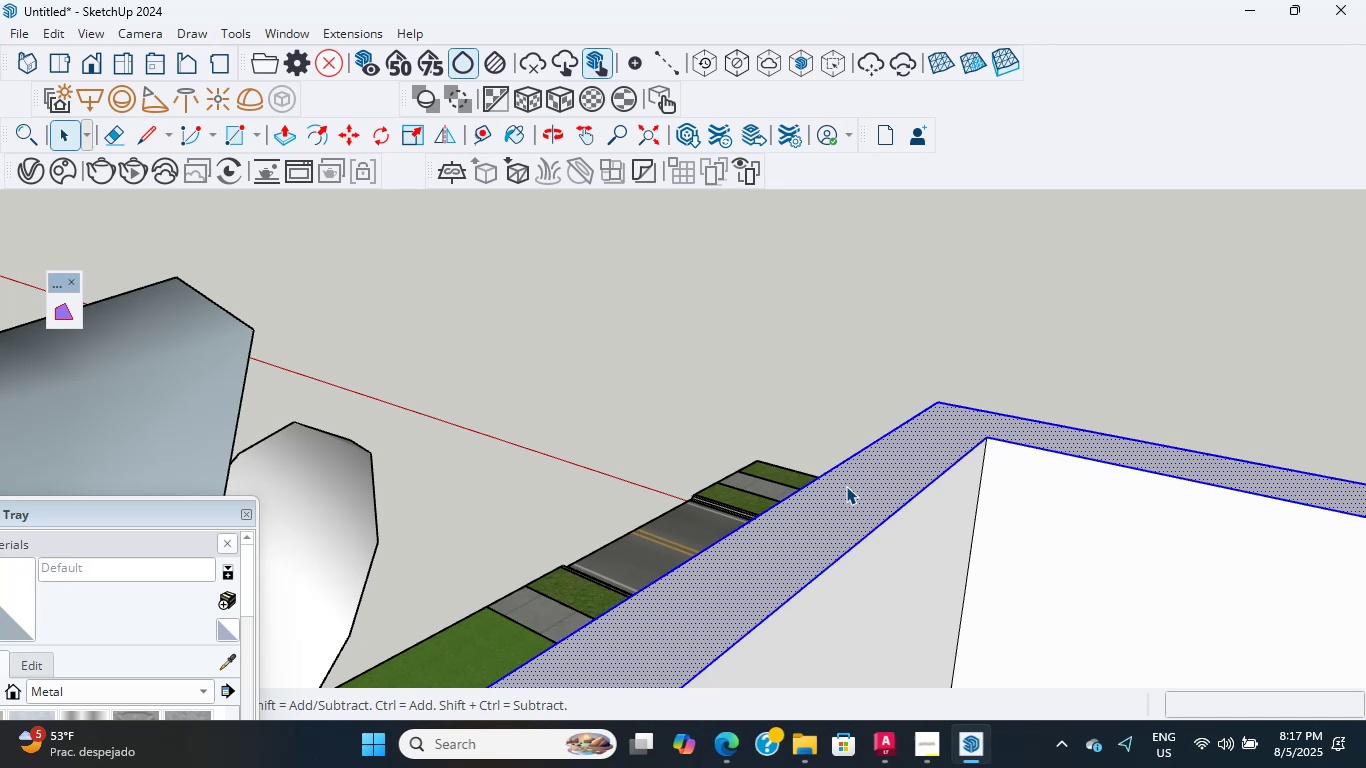 
right_click([846, 486])
 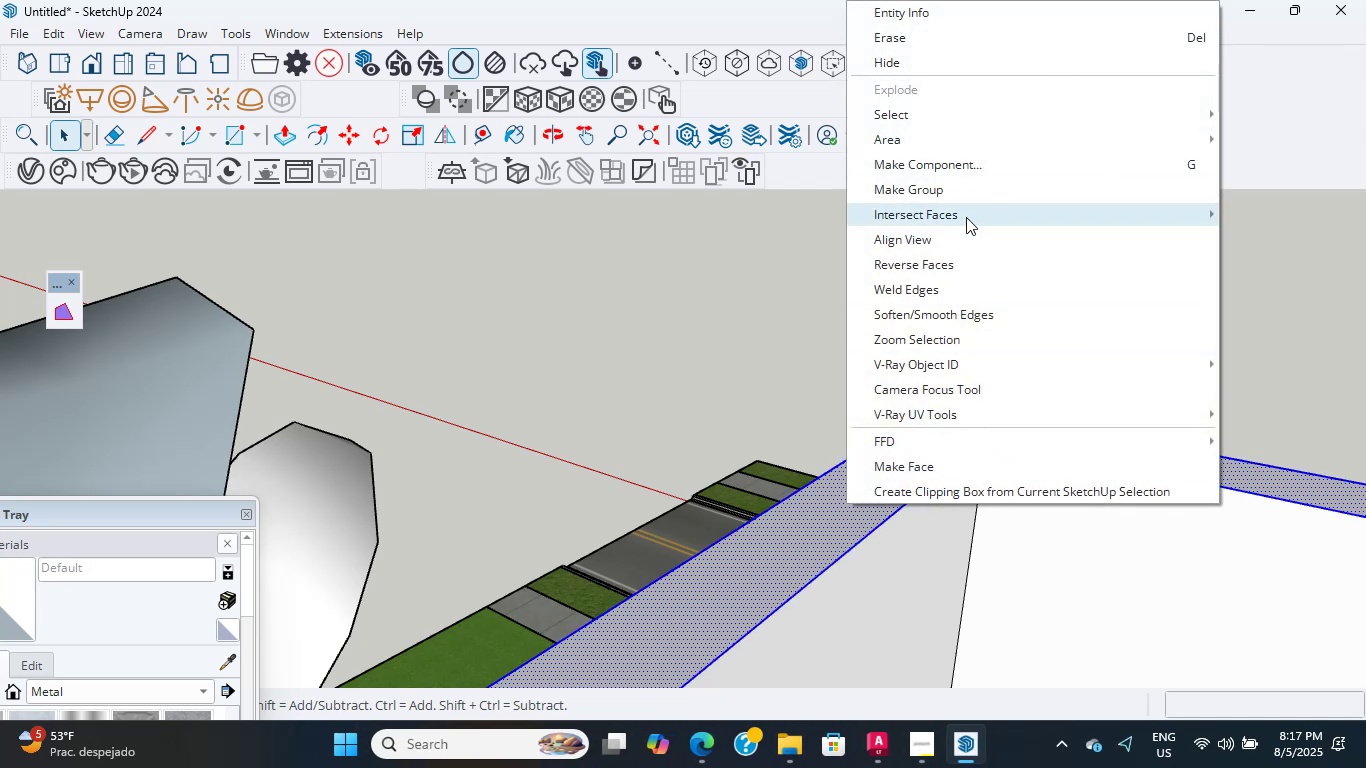 
left_click([956, 181])
 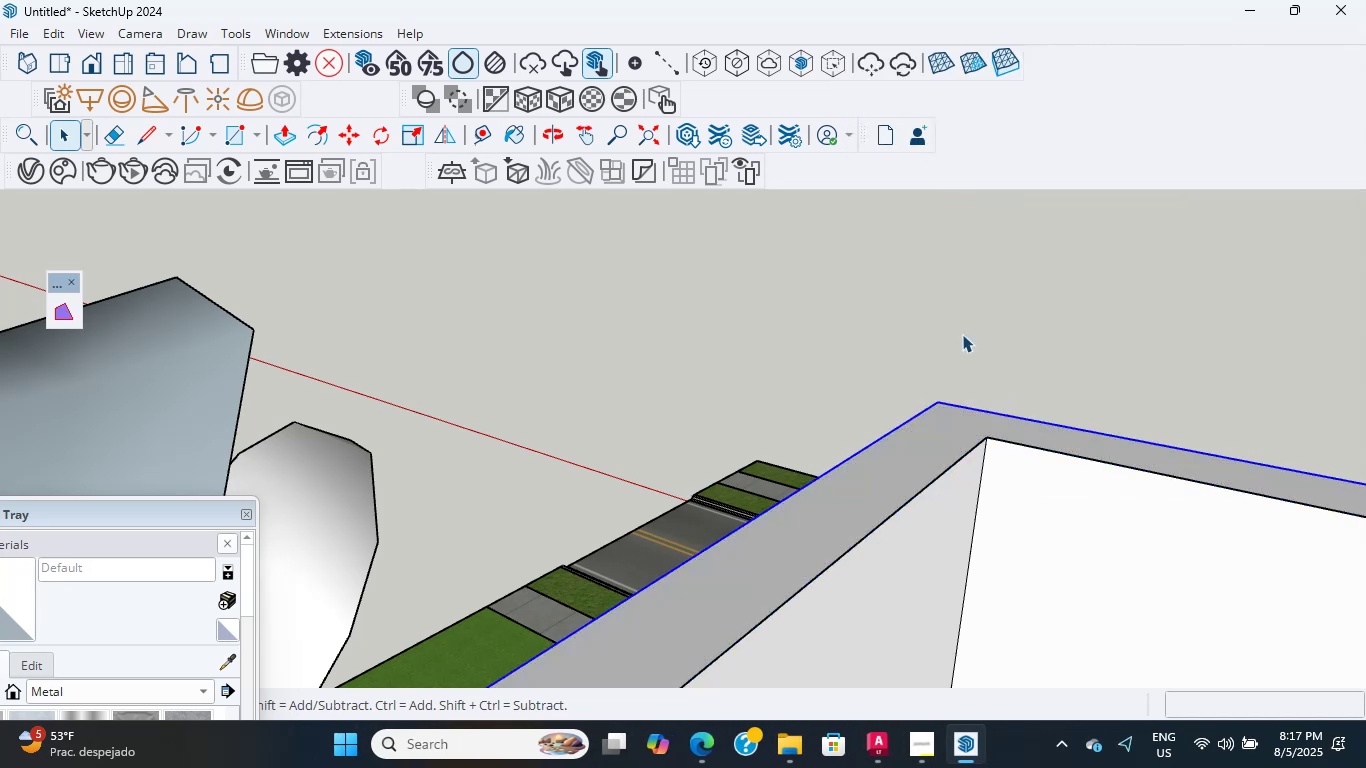 
scroll: coordinate [999, 416], scroll_direction: up, amount: 2.0
 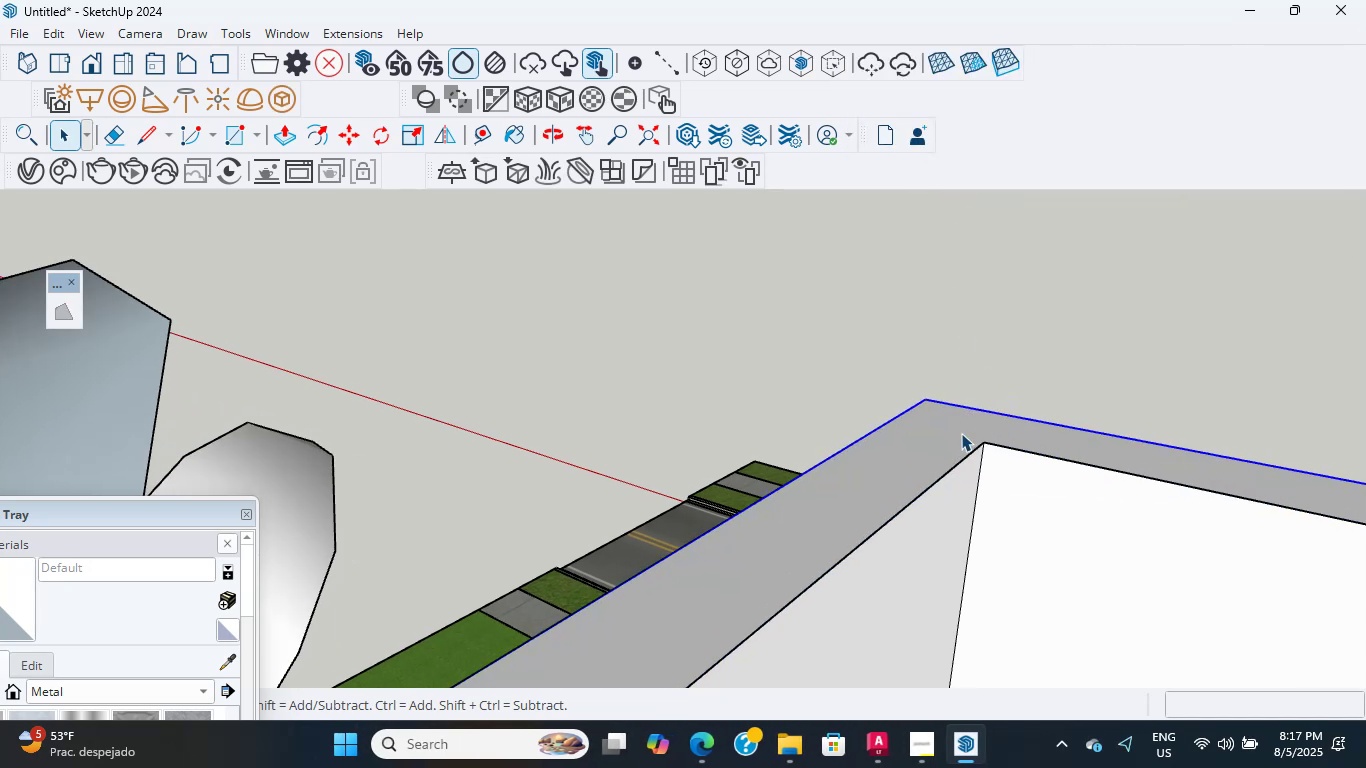 
key(M)
 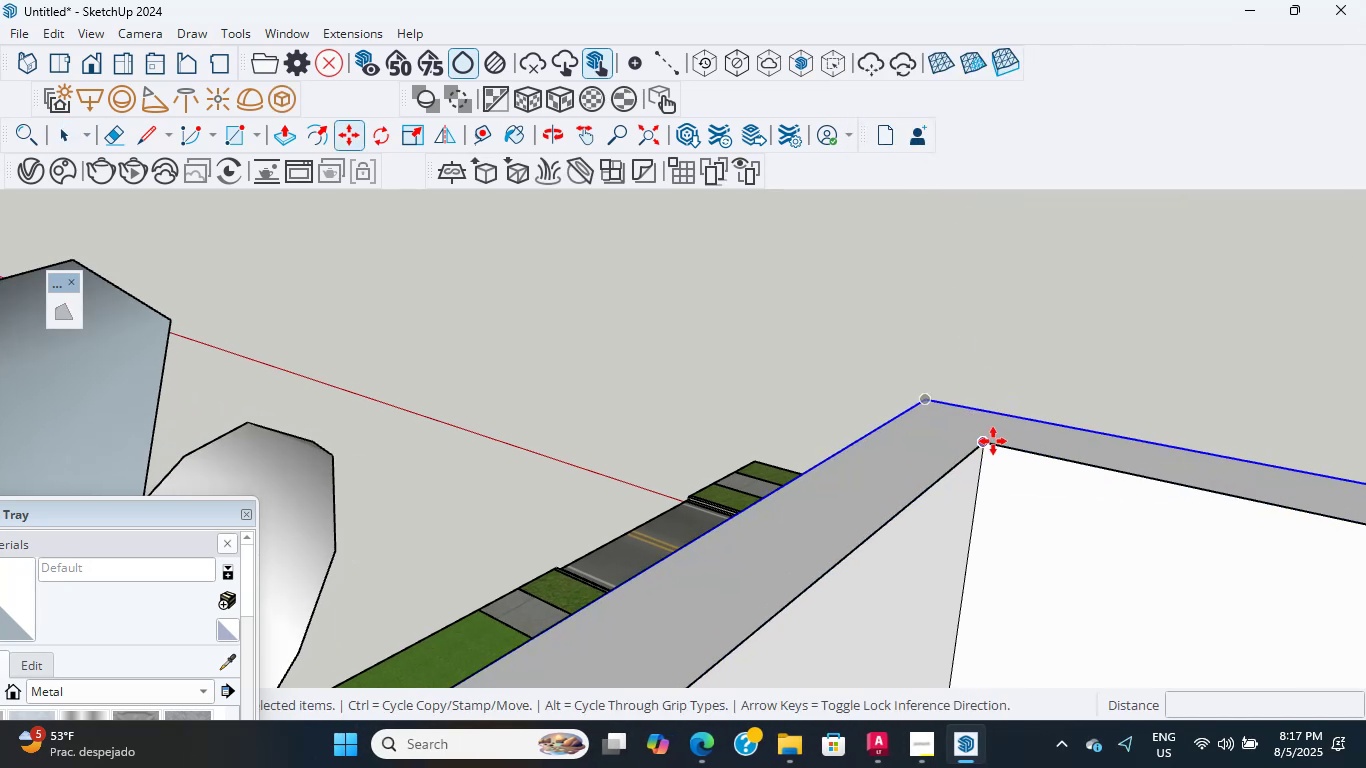 
left_click([993, 441])
 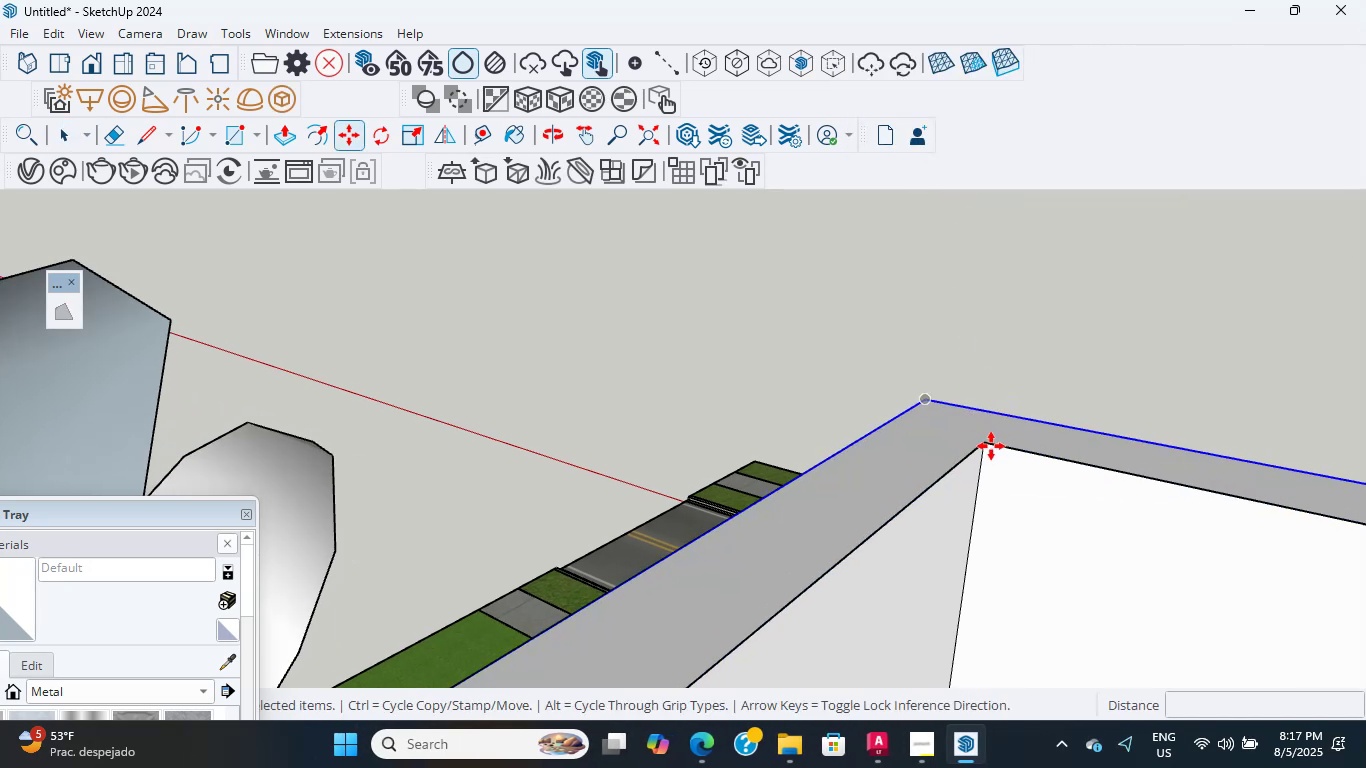 
key(Control+ControlLeft)
 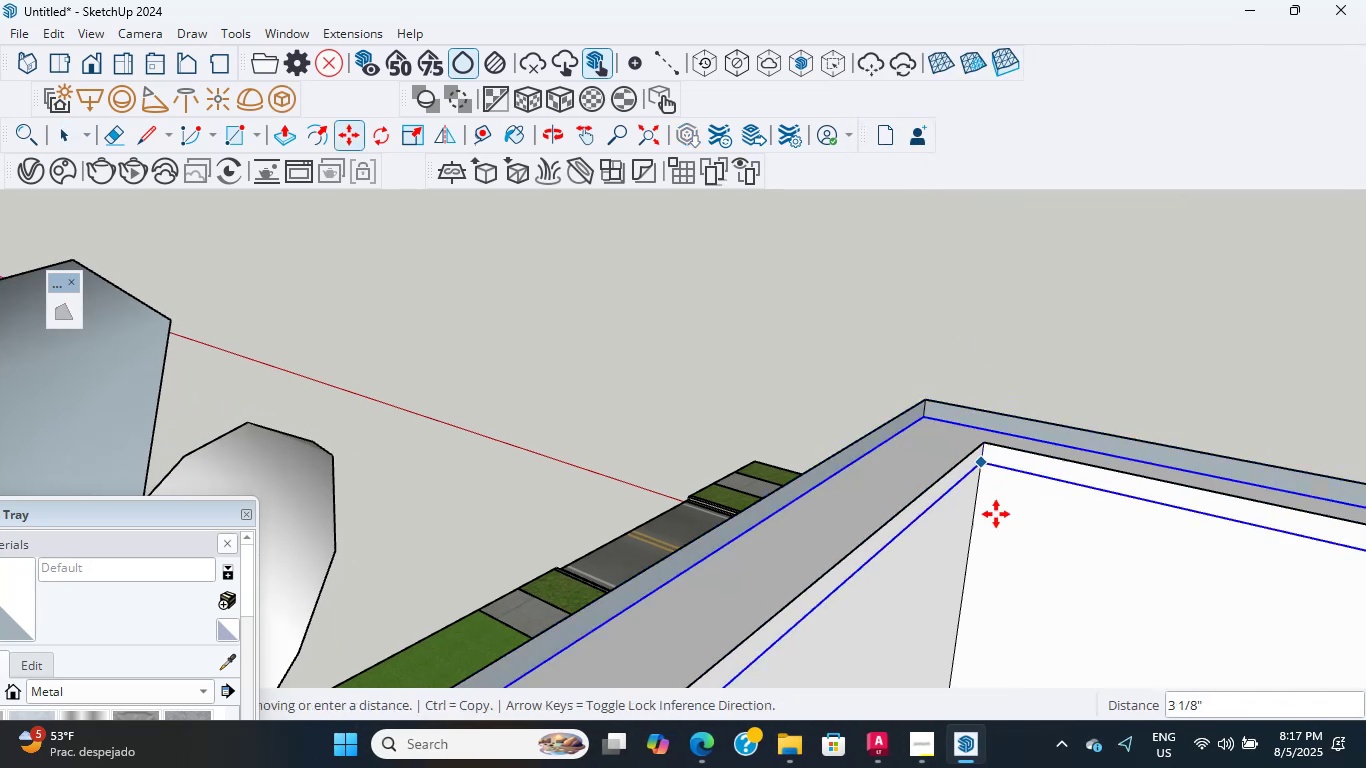 
scroll: coordinate [999, 561], scroll_direction: down, amount: 3.0
 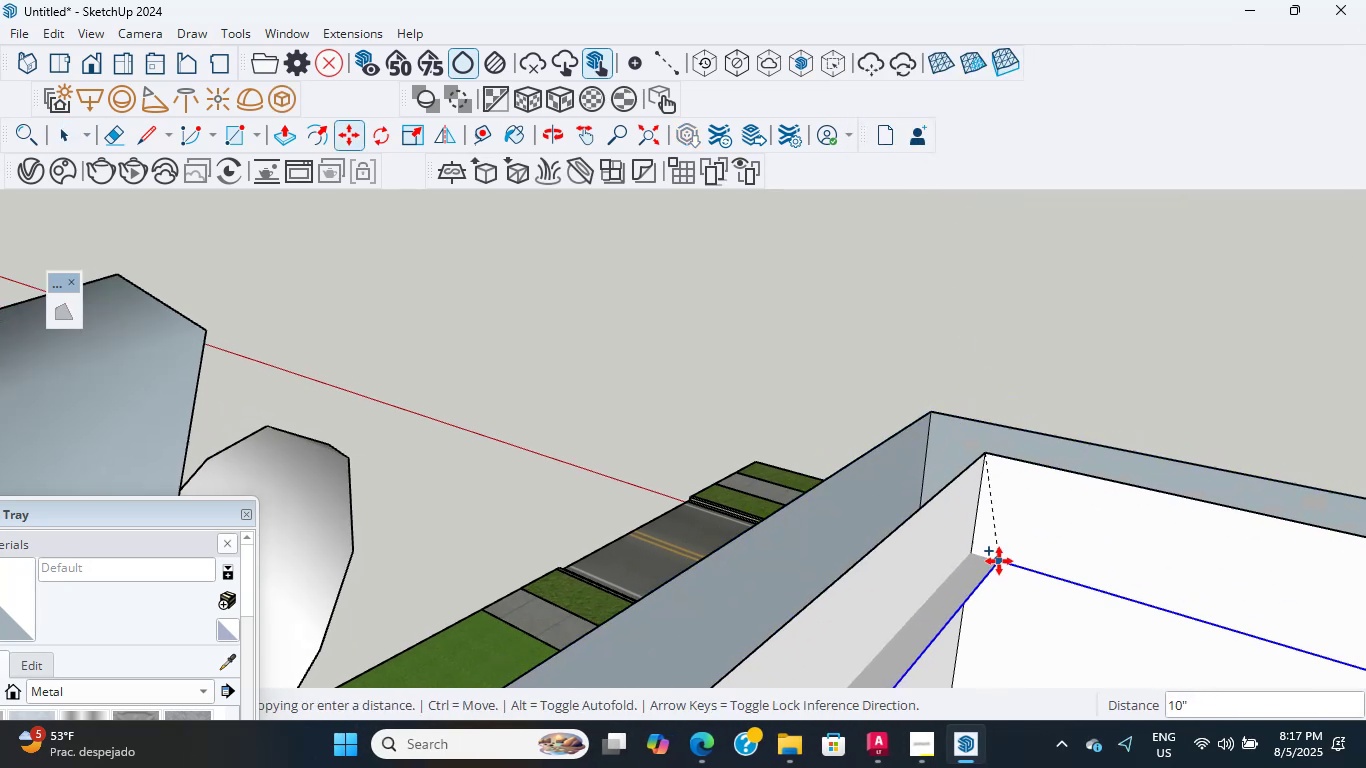 
hold_key(key=ShiftLeft, duration=0.55)
 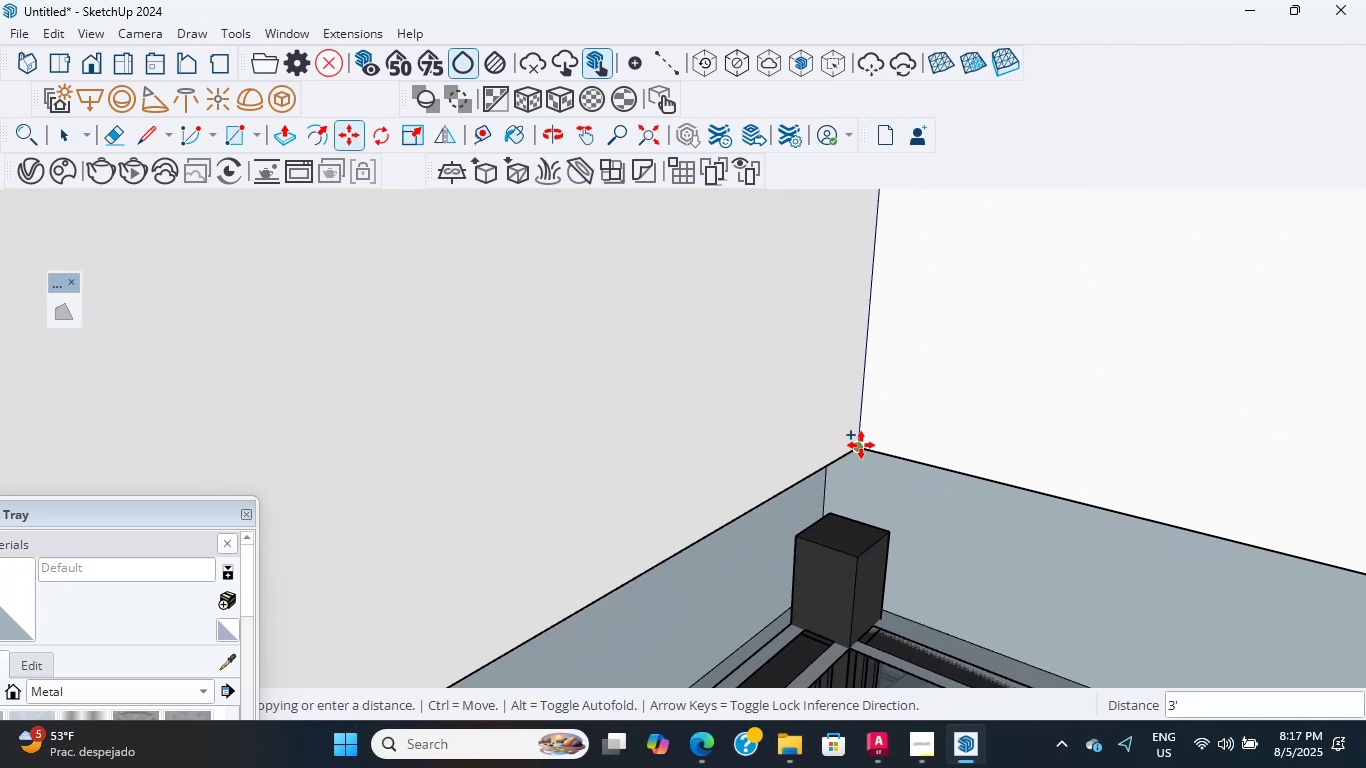 
left_click([861, 445])
 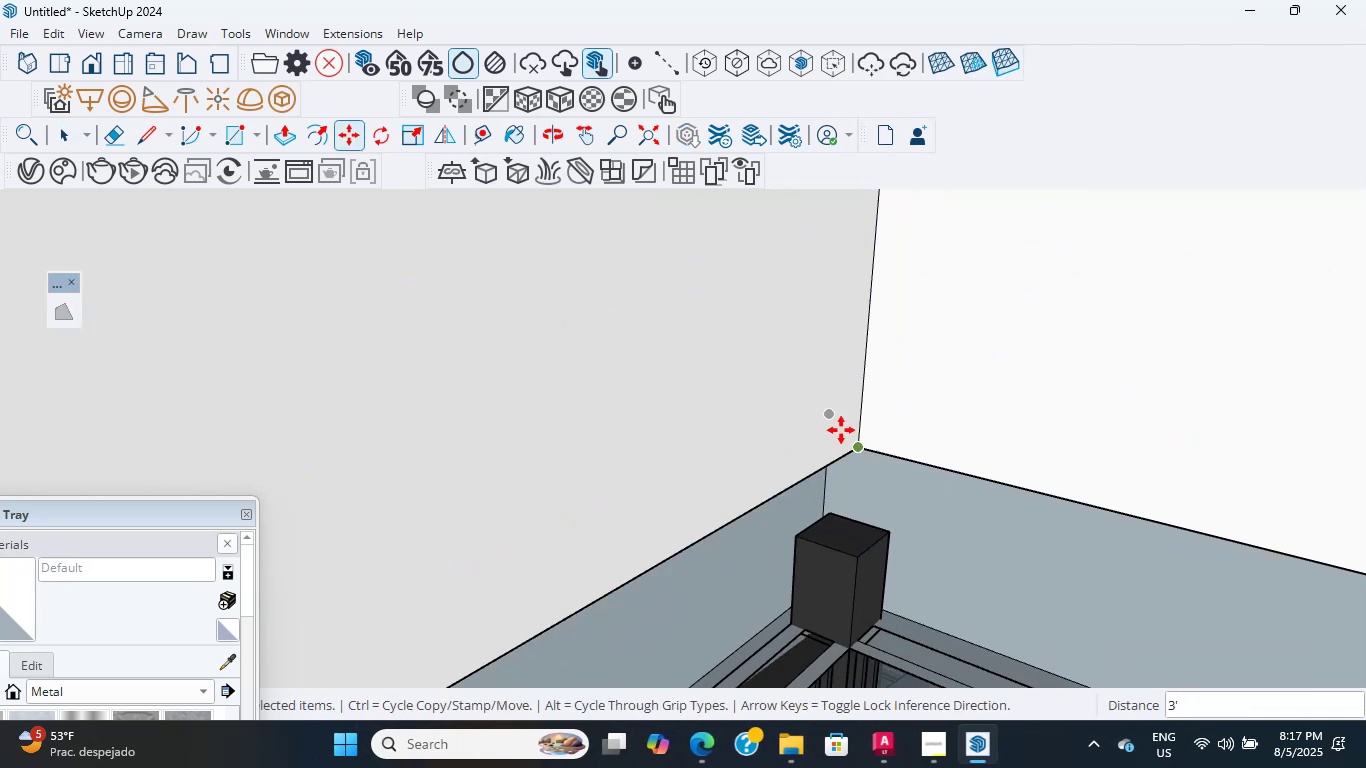 
scroll: coordinate [810, 417], scroll_direction: down, amount: 6.0
 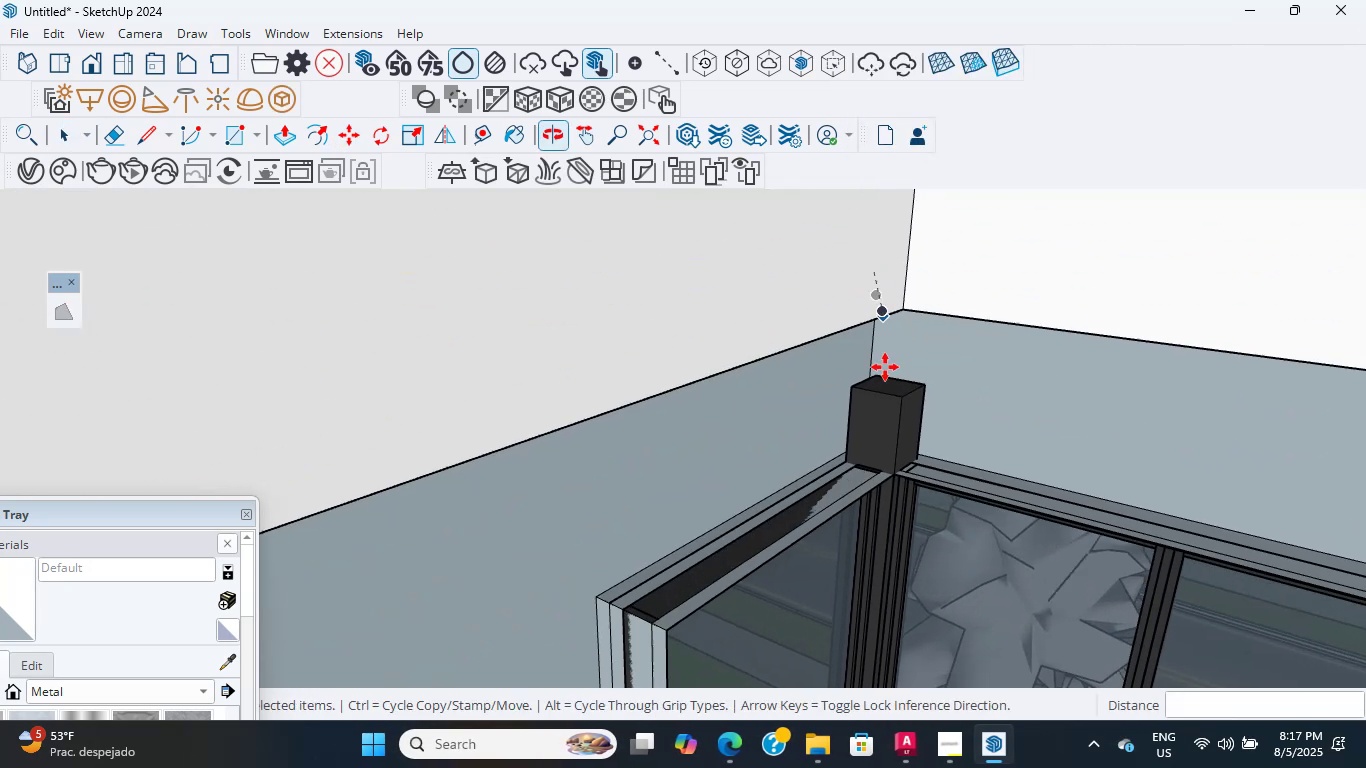 
hold_key(key=ShiftLeft, duration=0.4)
 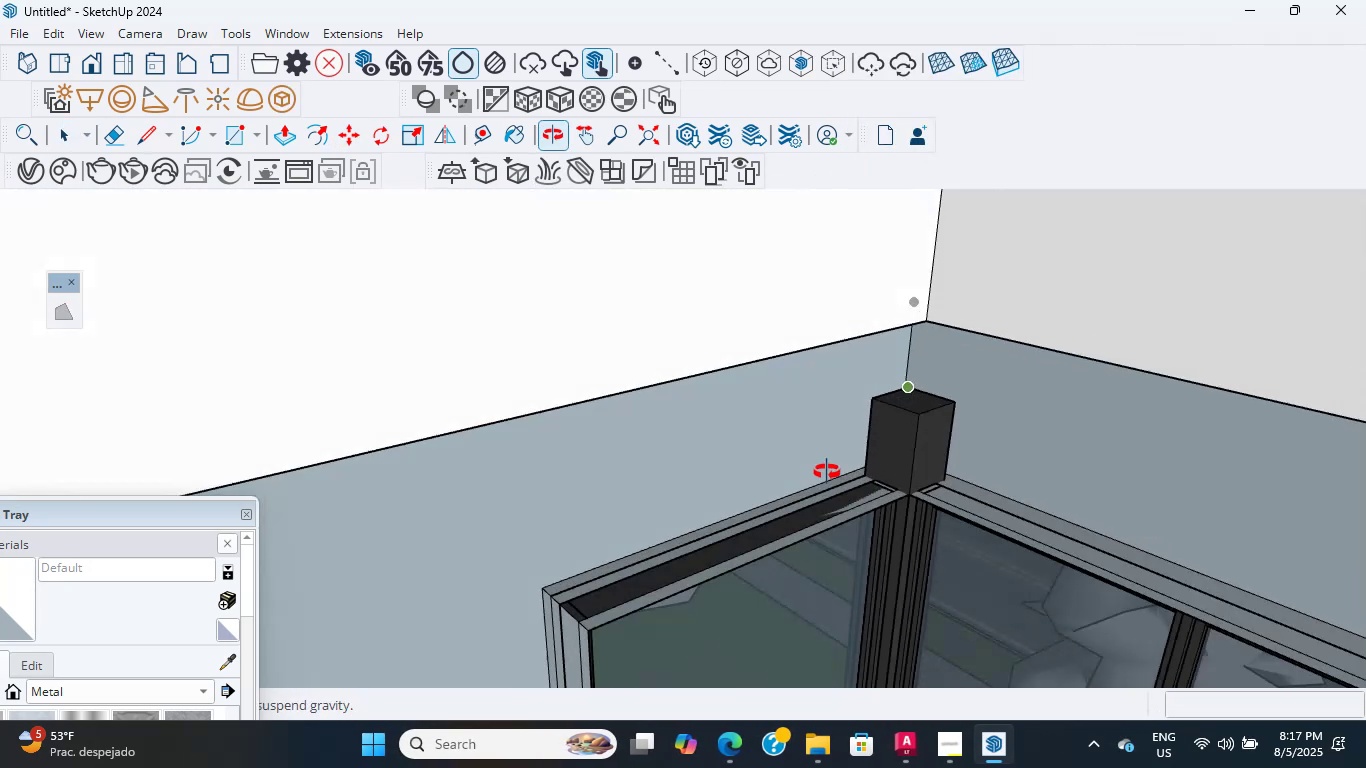 
scroll: coordinate [824, 386], scroll_direction: down, amount: 35.0
 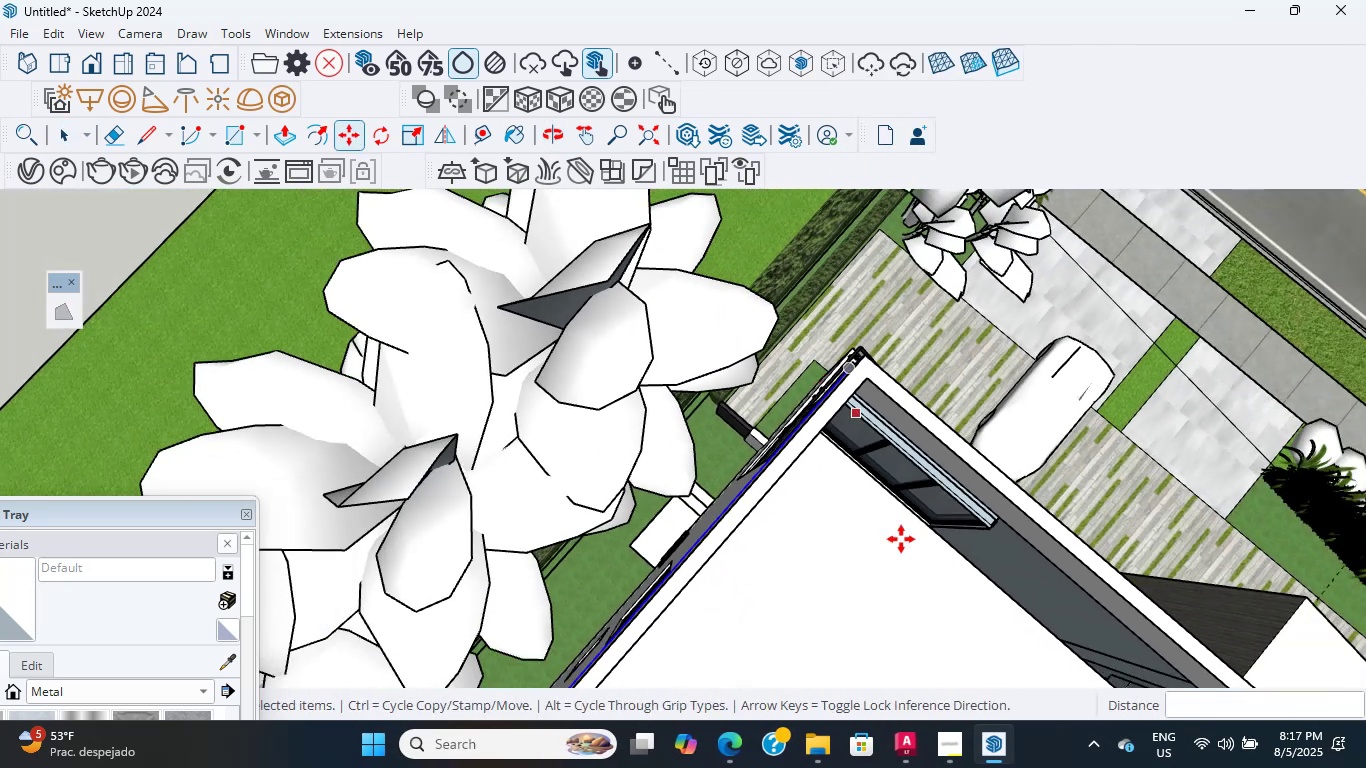 
hold_key(key=ShiftLeft, duration=0.38)
 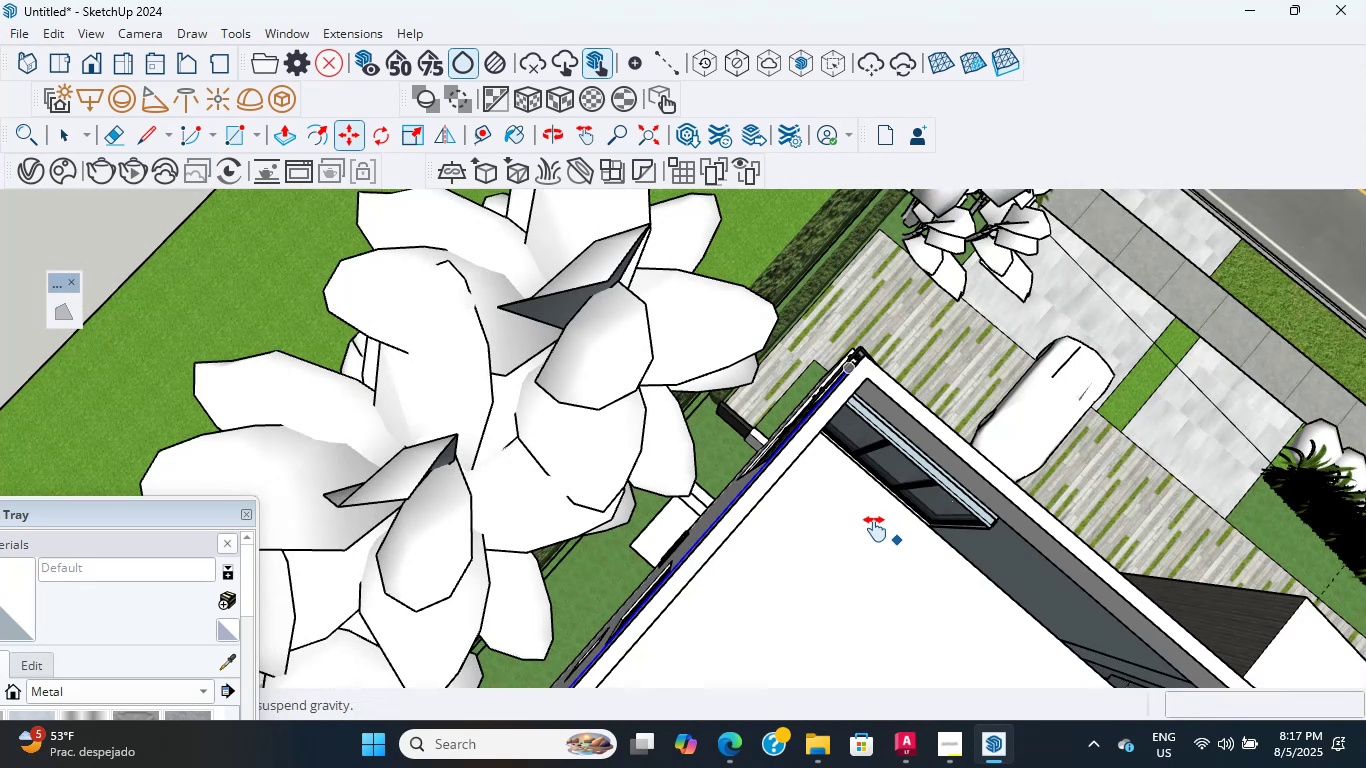 
hold_key(key=ShiftLeft, duration=0.52)
 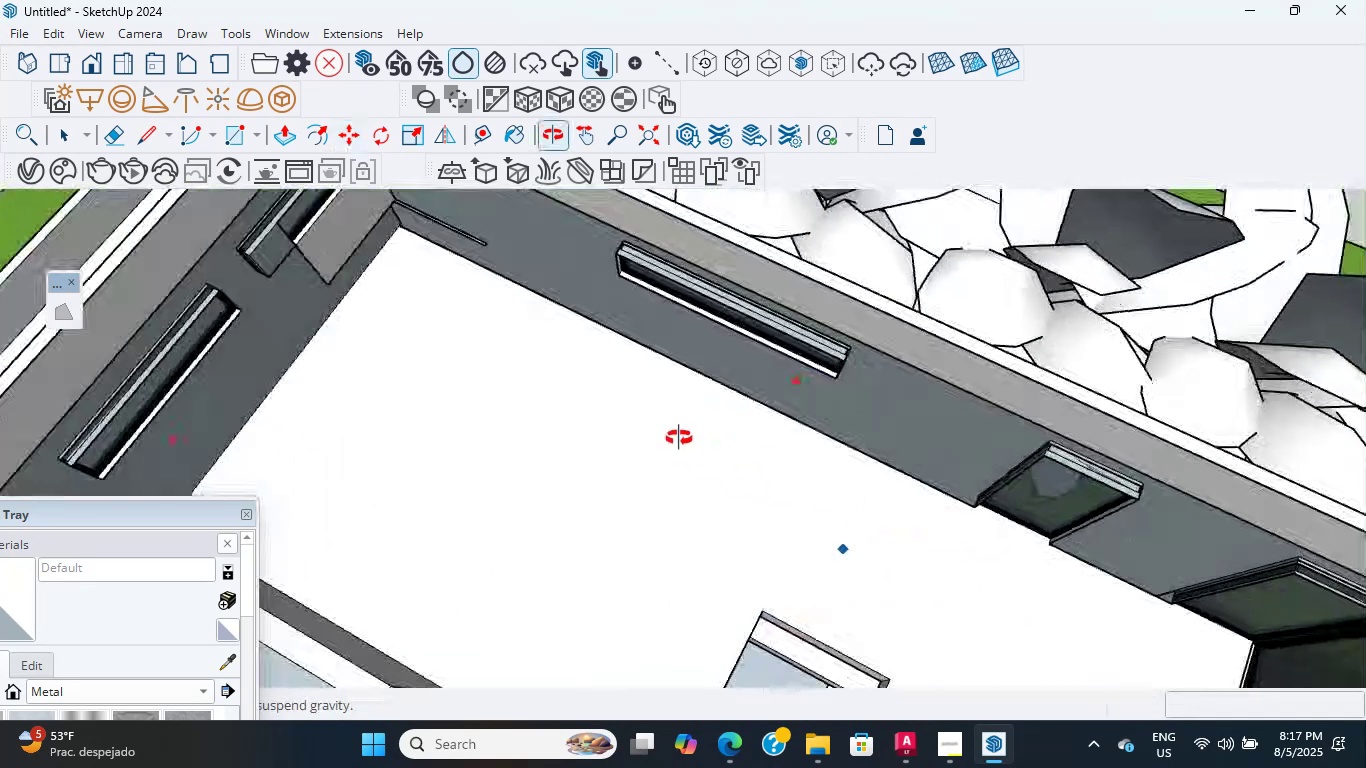 
hold_key(key=ShiftLeft, duration=1.8)
scroll: coordinate [798, 530], scroll_direction: up, amount: 22.0
 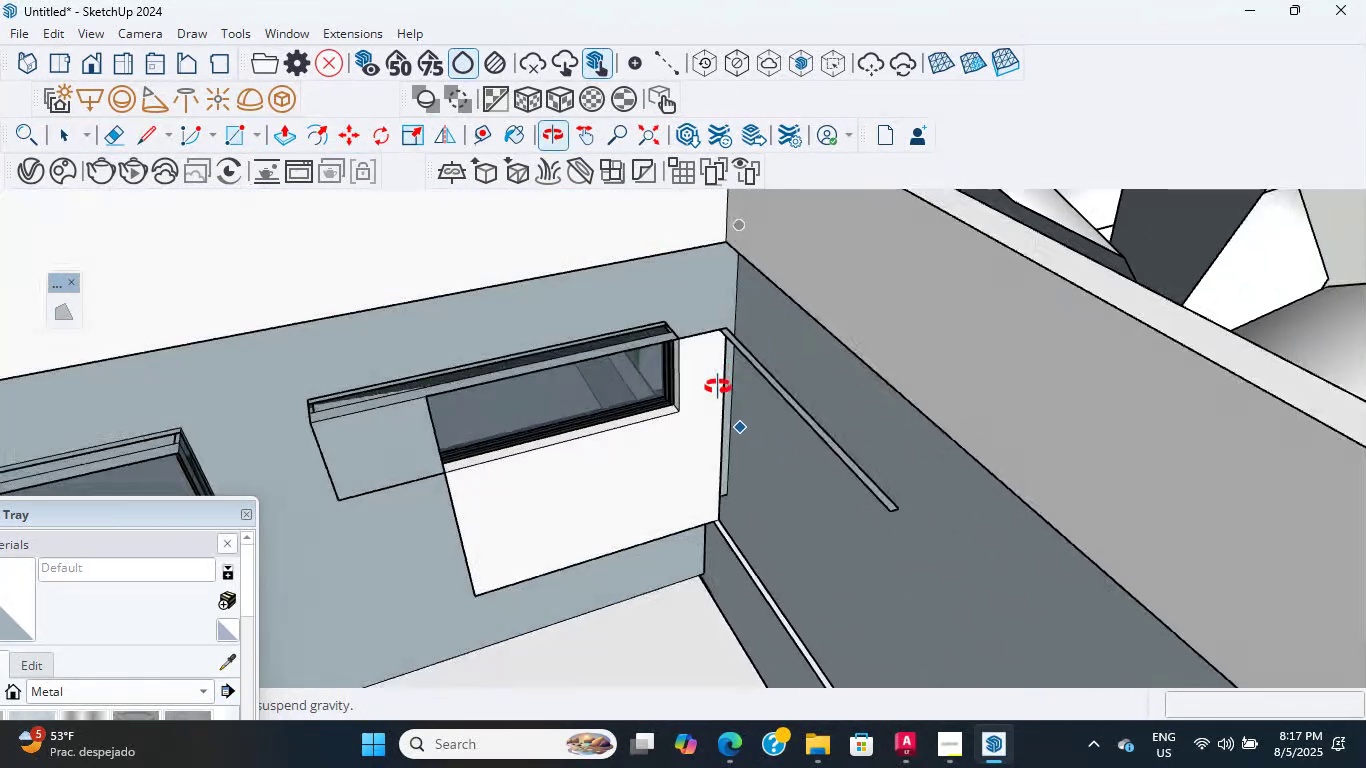 
hold_key(key=ShiftLeft, duration=1.04)
 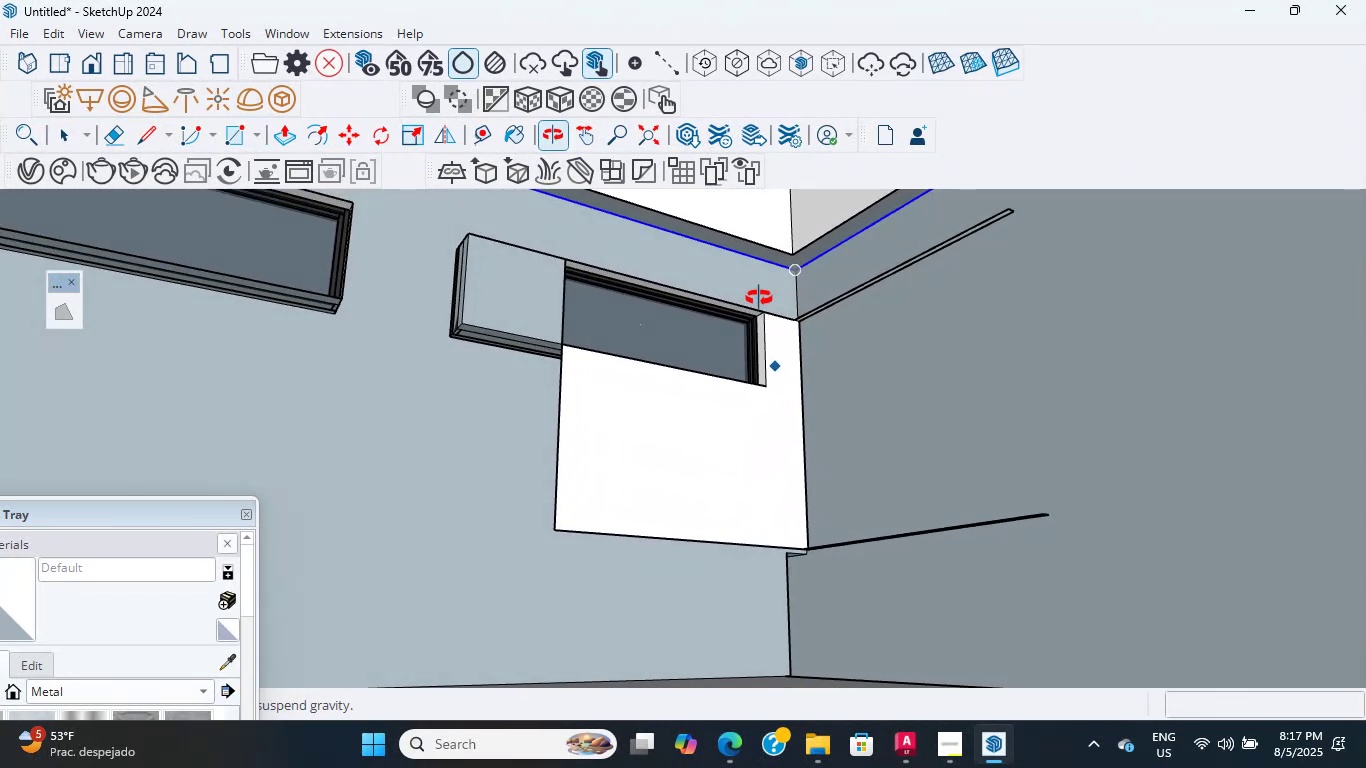 
scroll: coordinate [737, 418], scroll_direction: down, amount: 3.0
 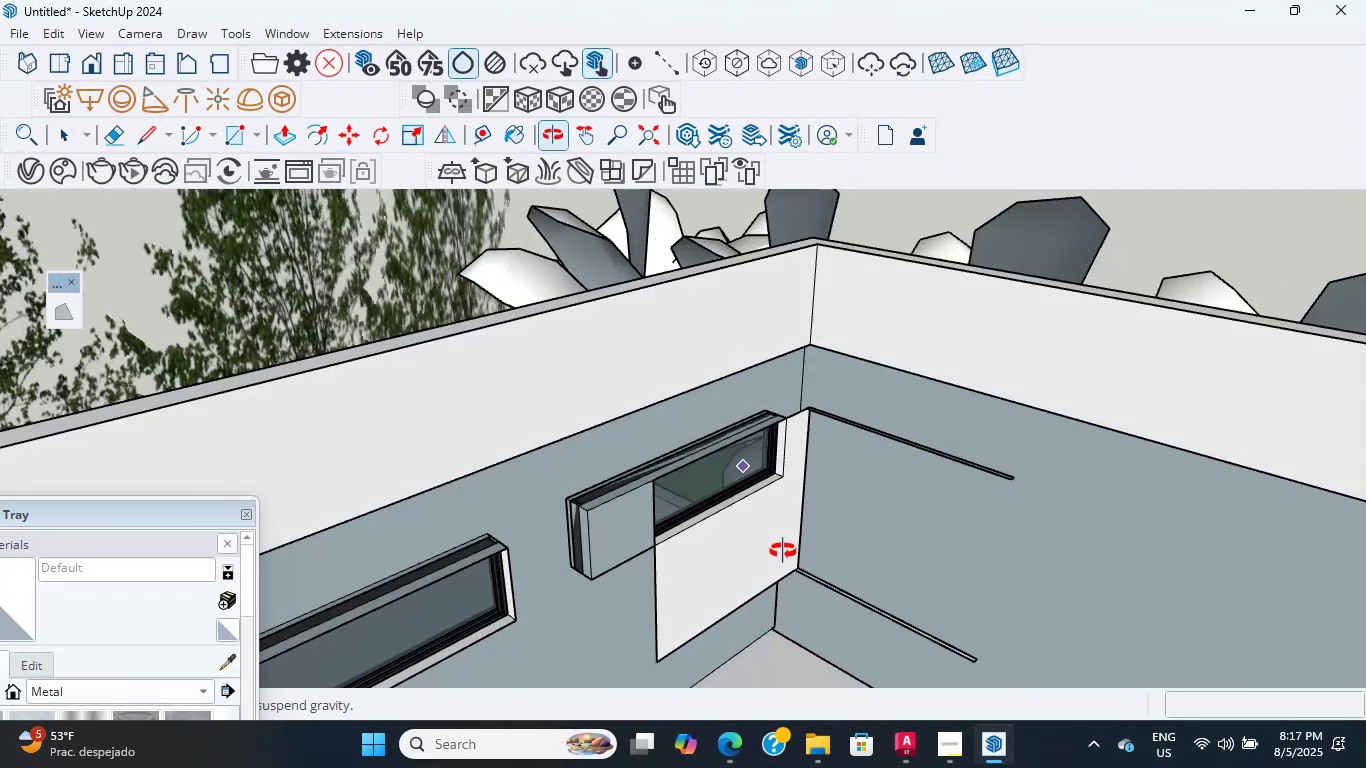 
scroll: coordinate [950, 384], scroll_direction: up, amount: 23.0
 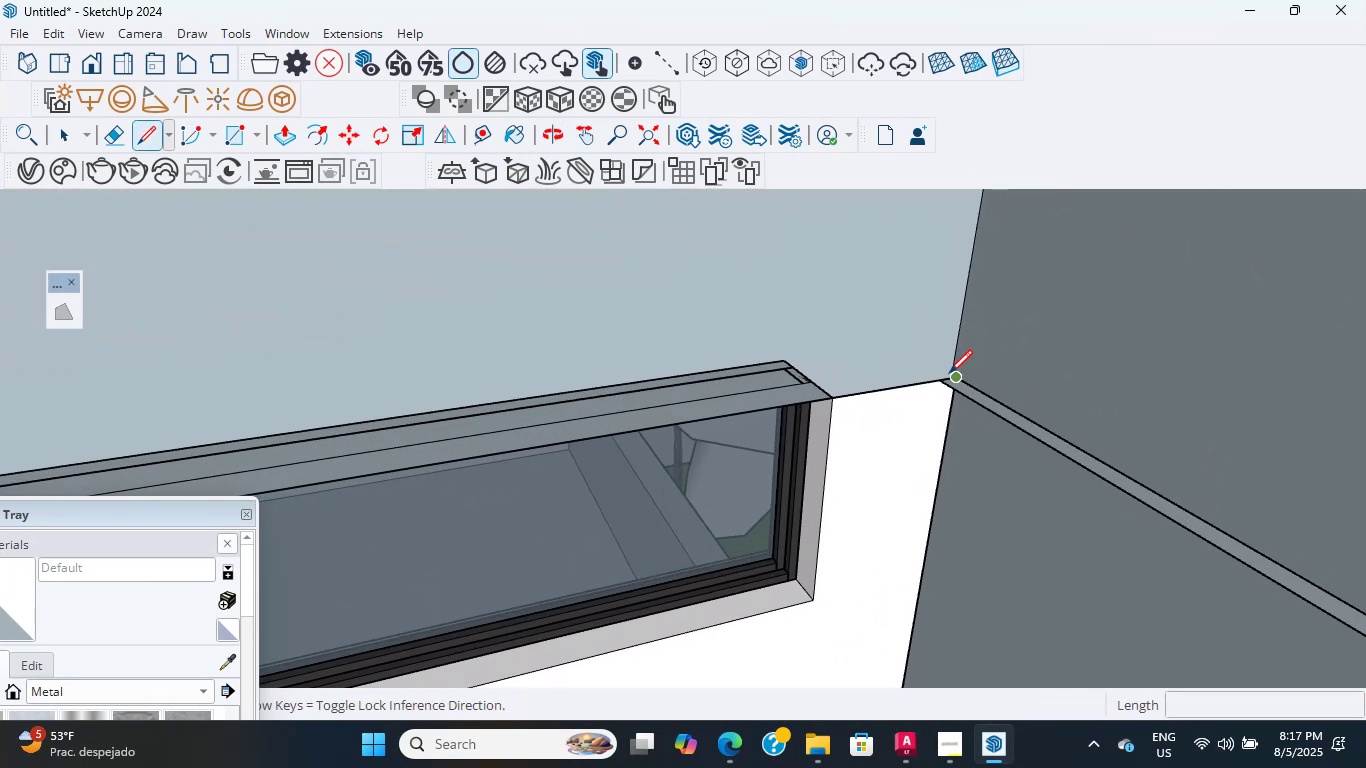 
key(L)
 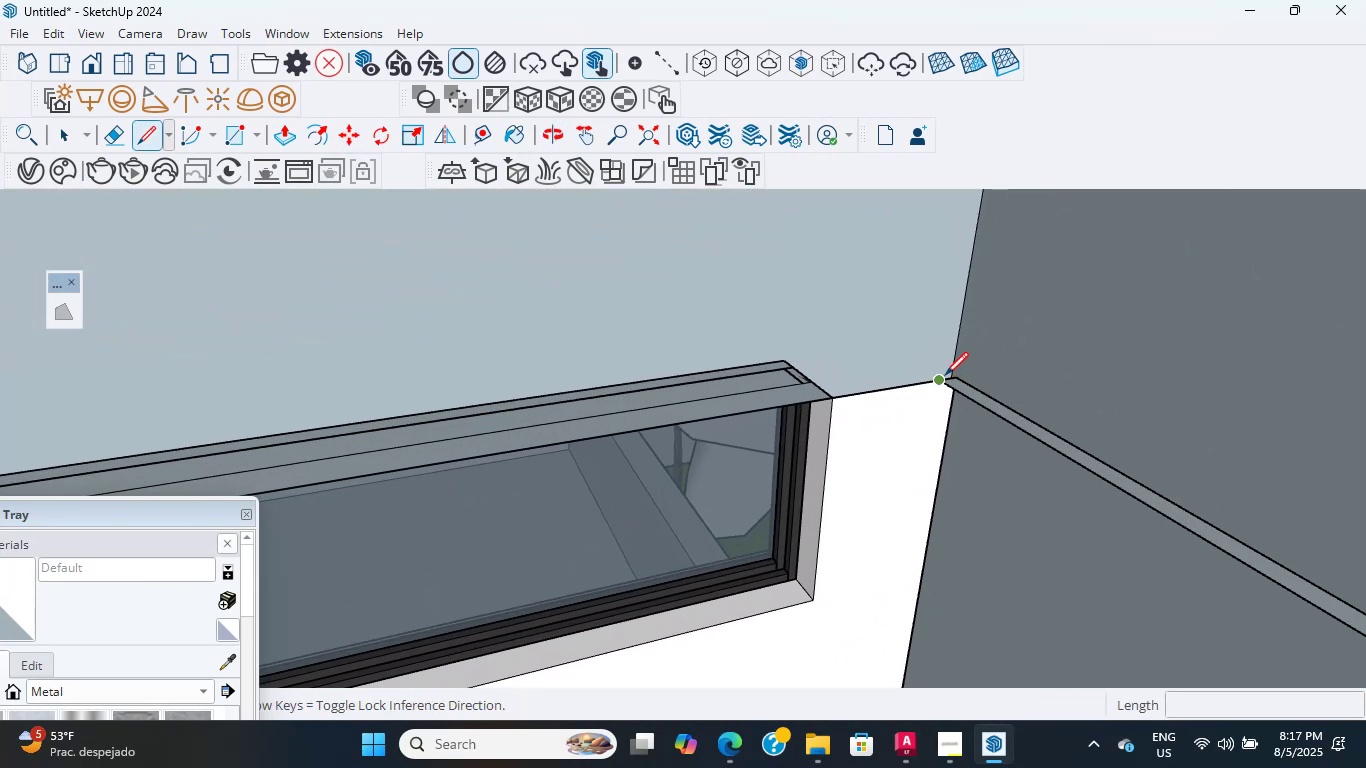 
left_click([955, 374])
 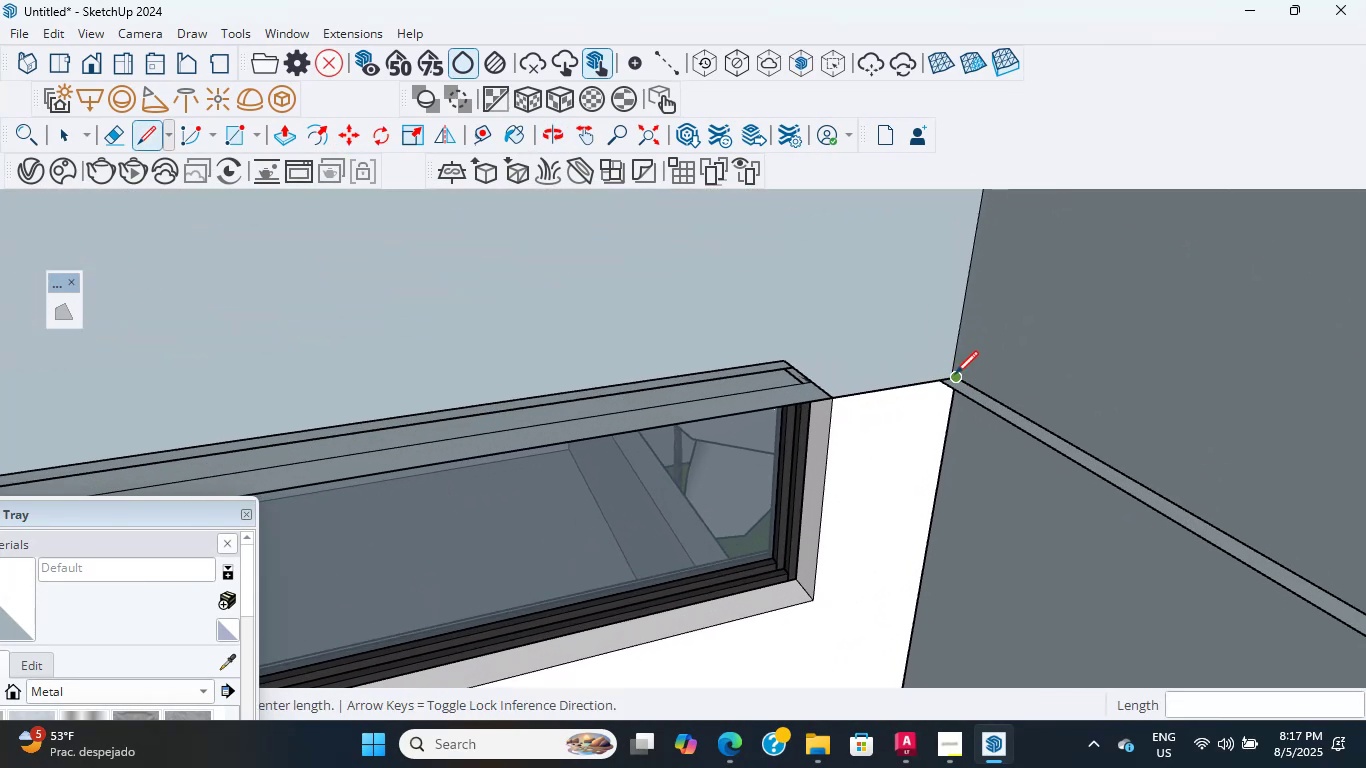 
hold_key(key=ShiftLeft, duration=0.48)
scroll: coordinate [948, 507], scroll_direction: down, amount: 3.0
 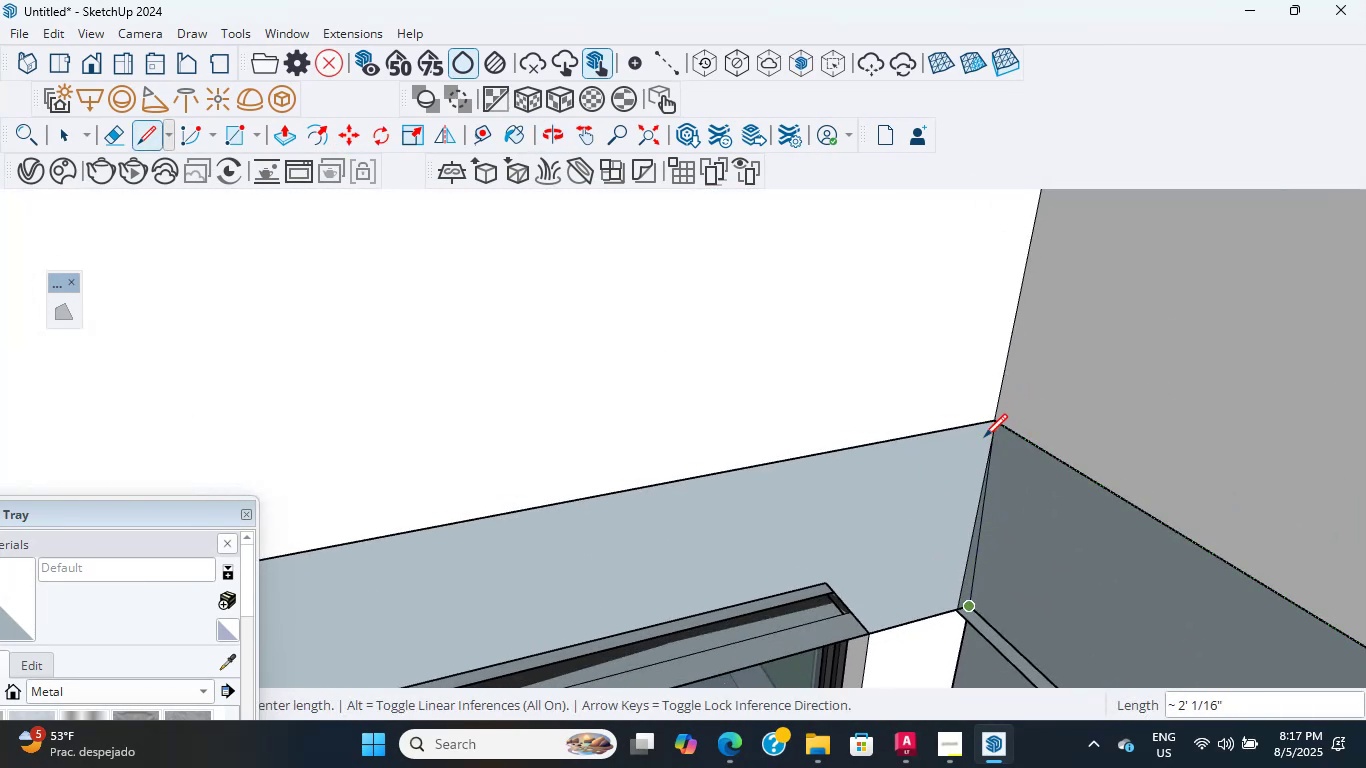 
left_click([991, 420])
 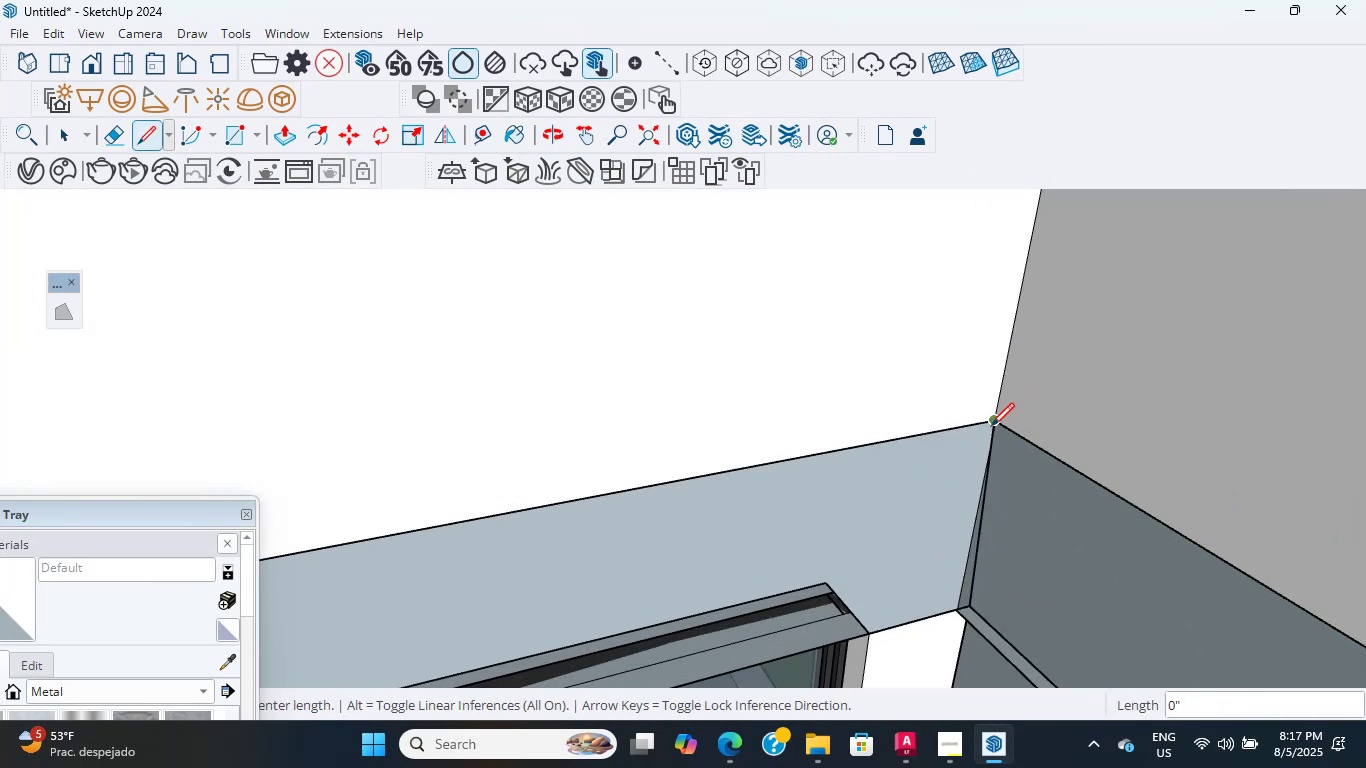 
key(Escape)
type(el)
 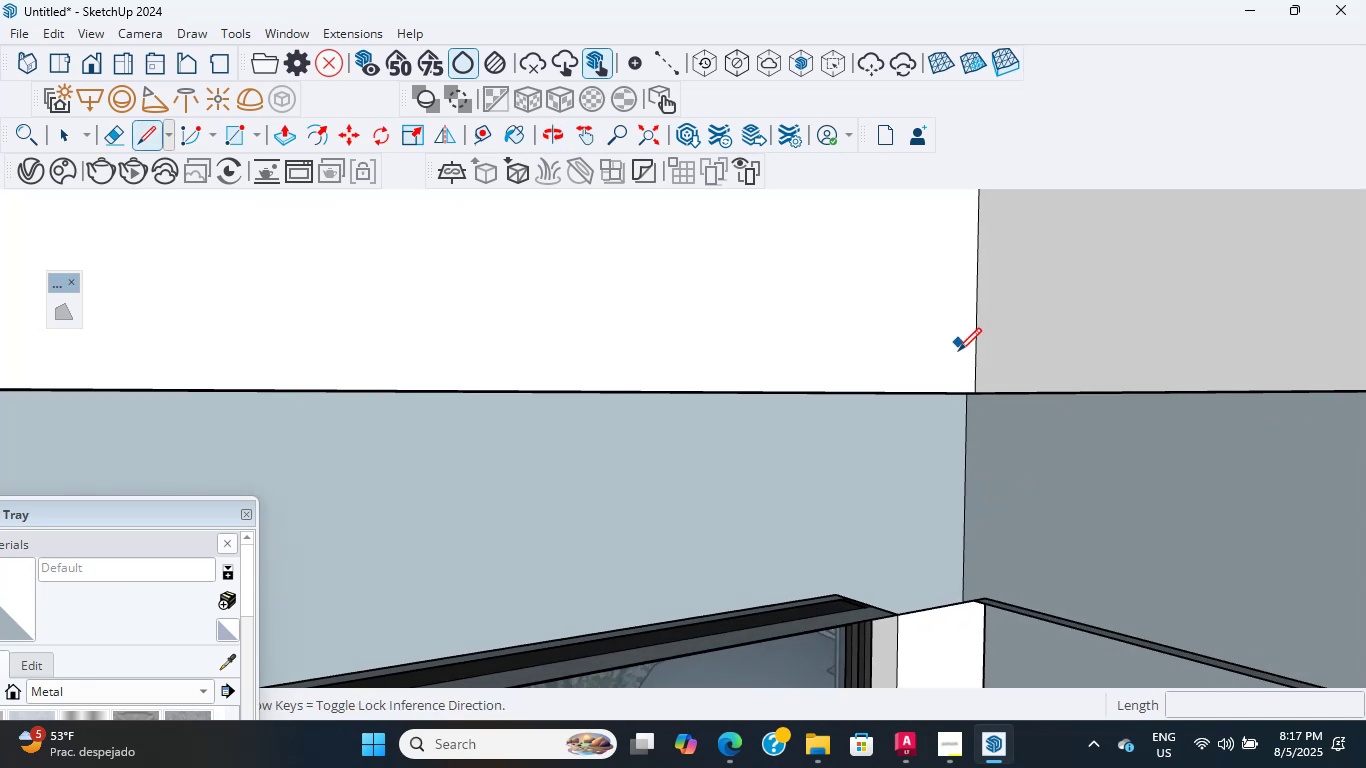 
hold_key(key=ControlLeft, duration=0.54)
 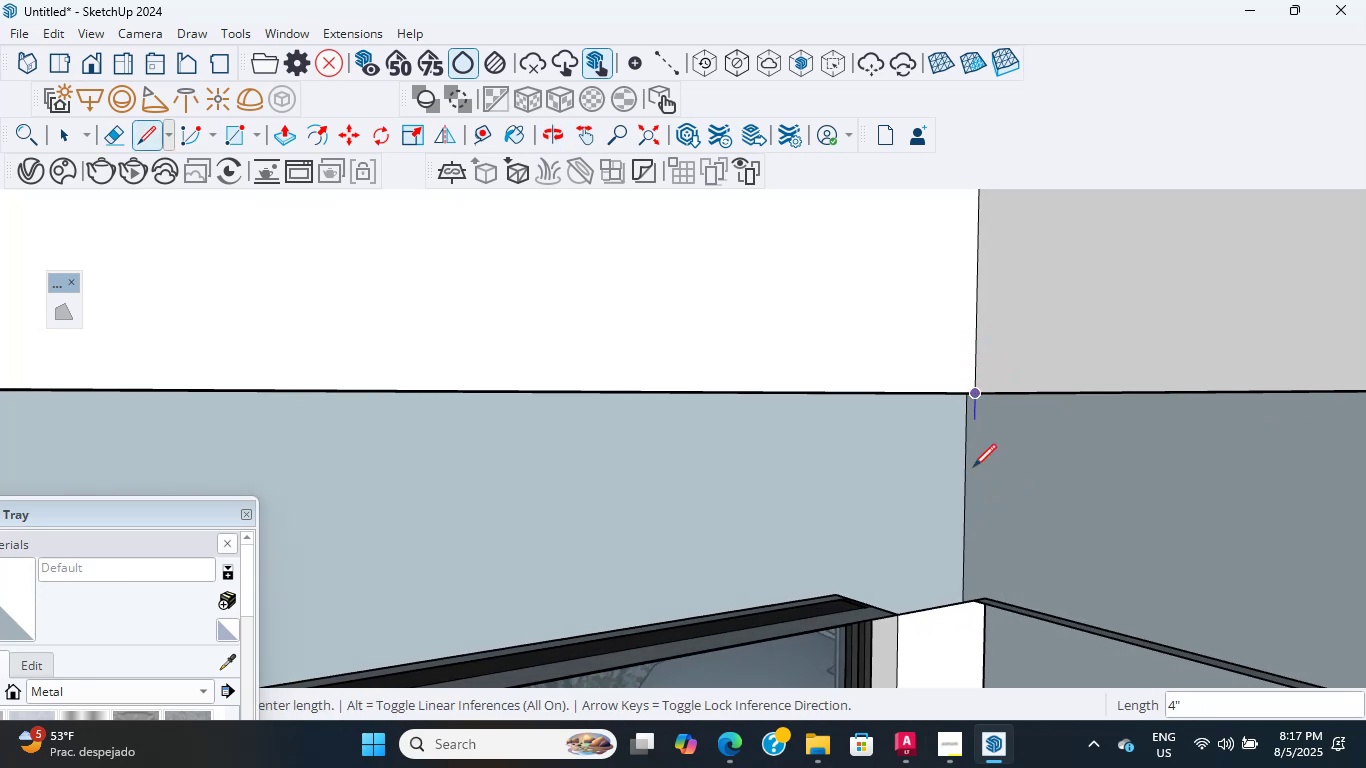 
scroll: coordinate [959, 519], scroll_direction: up, amount: 11.0
 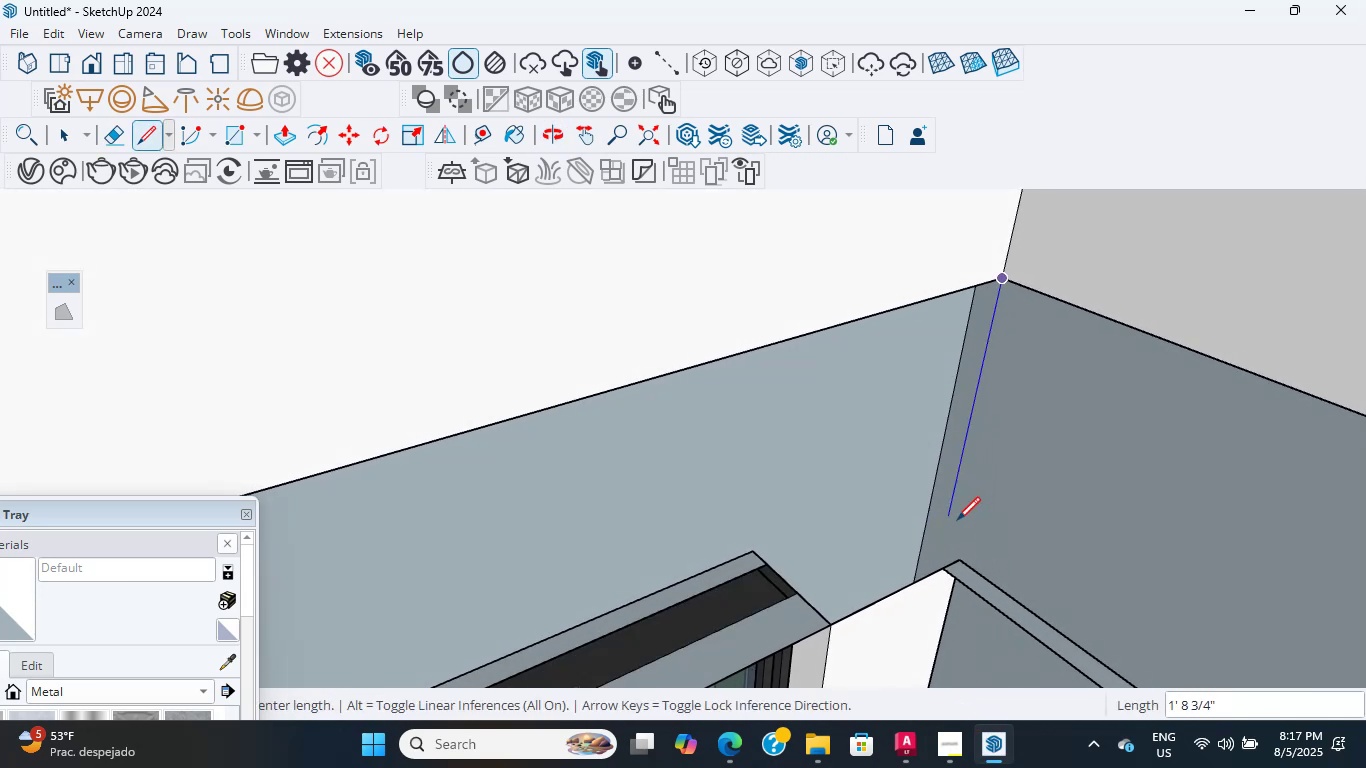 
hold_key(key=CapsLock, duration=0.38)
 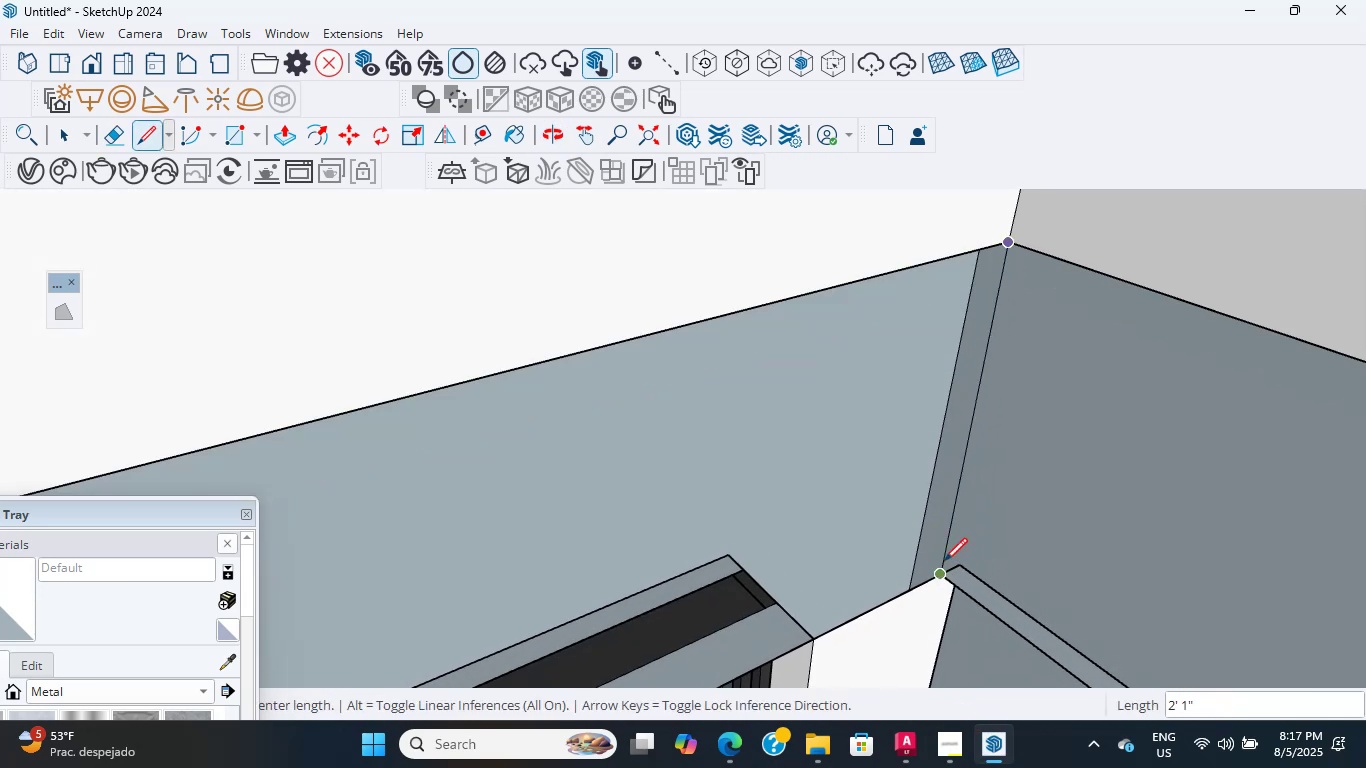 
hold_key(key=ShiftLeft, duration=4.08)
scroll: coordinate [965, 586], scroll_direction: down, amount: 2.0
 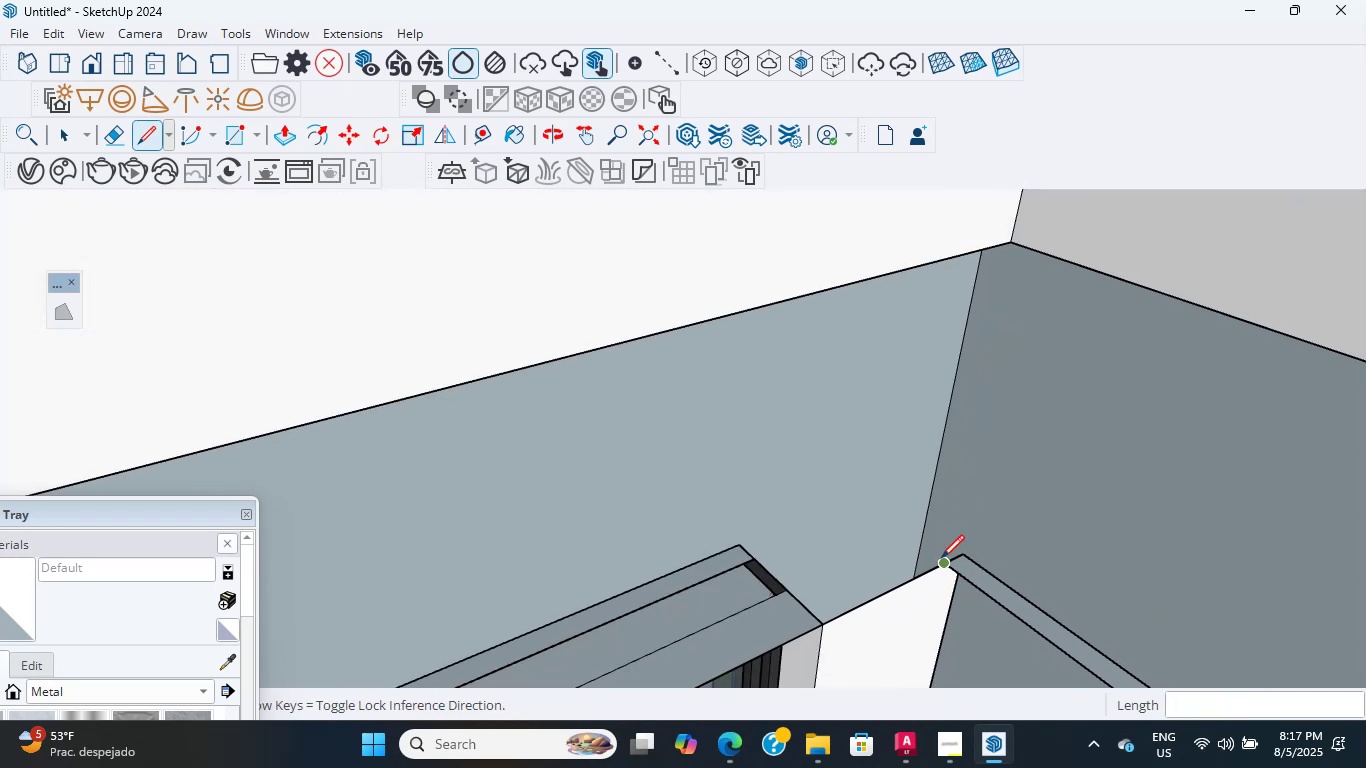 
key(Escape)
 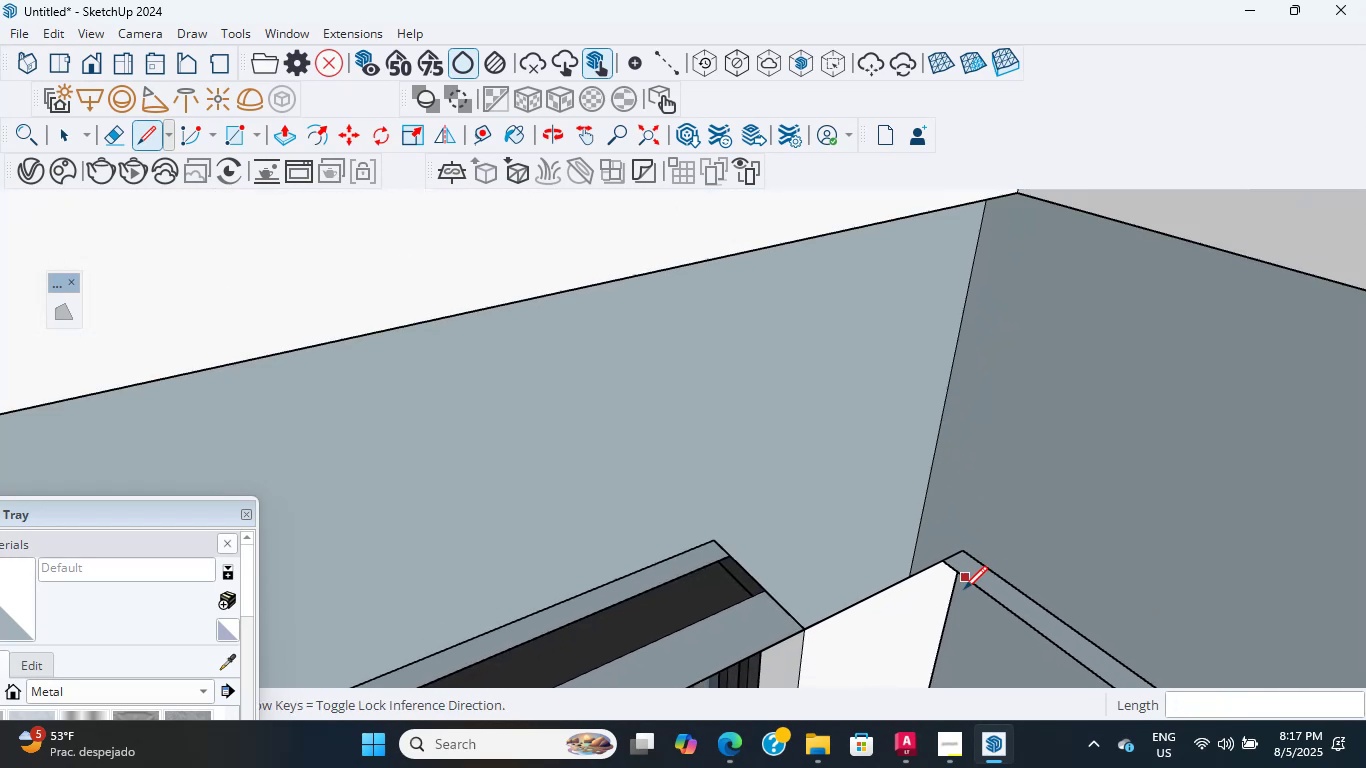 
key(Escape)
 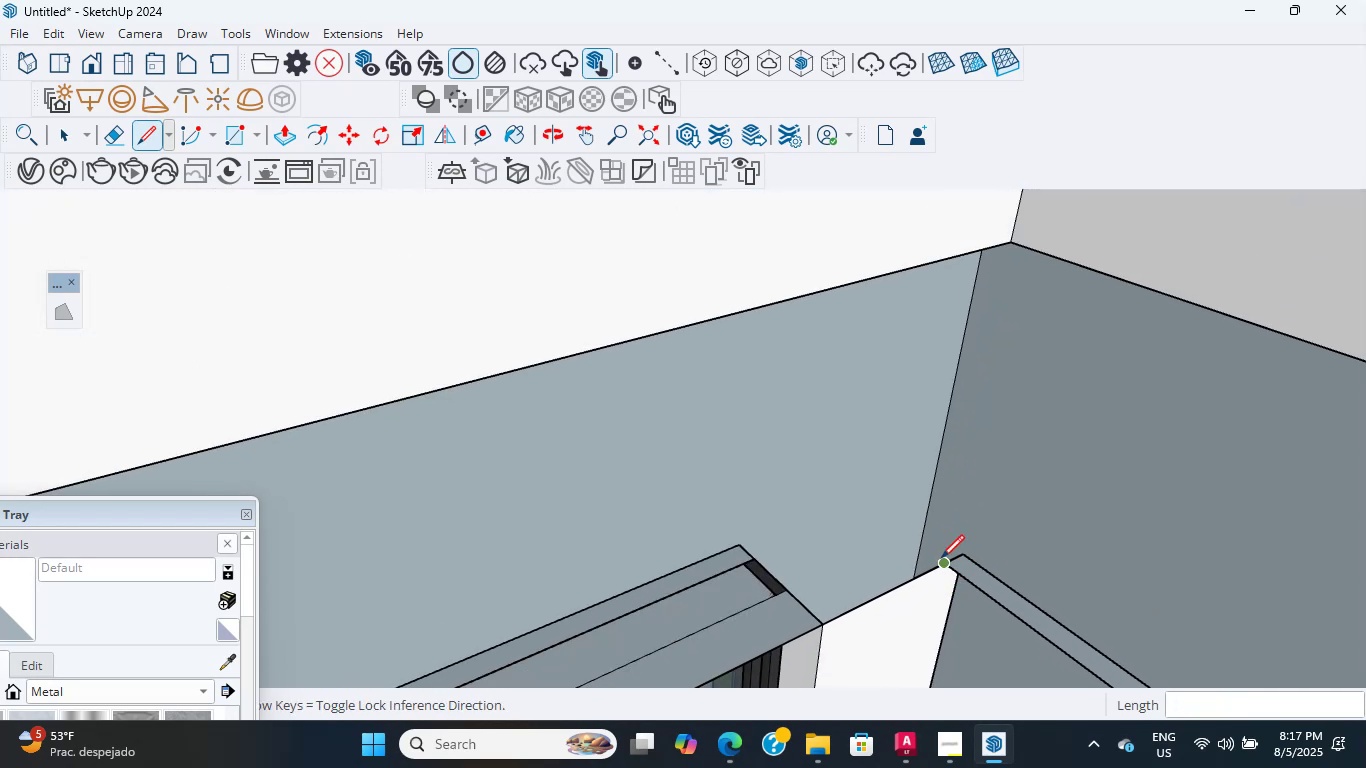 
left_click([942, 557])
 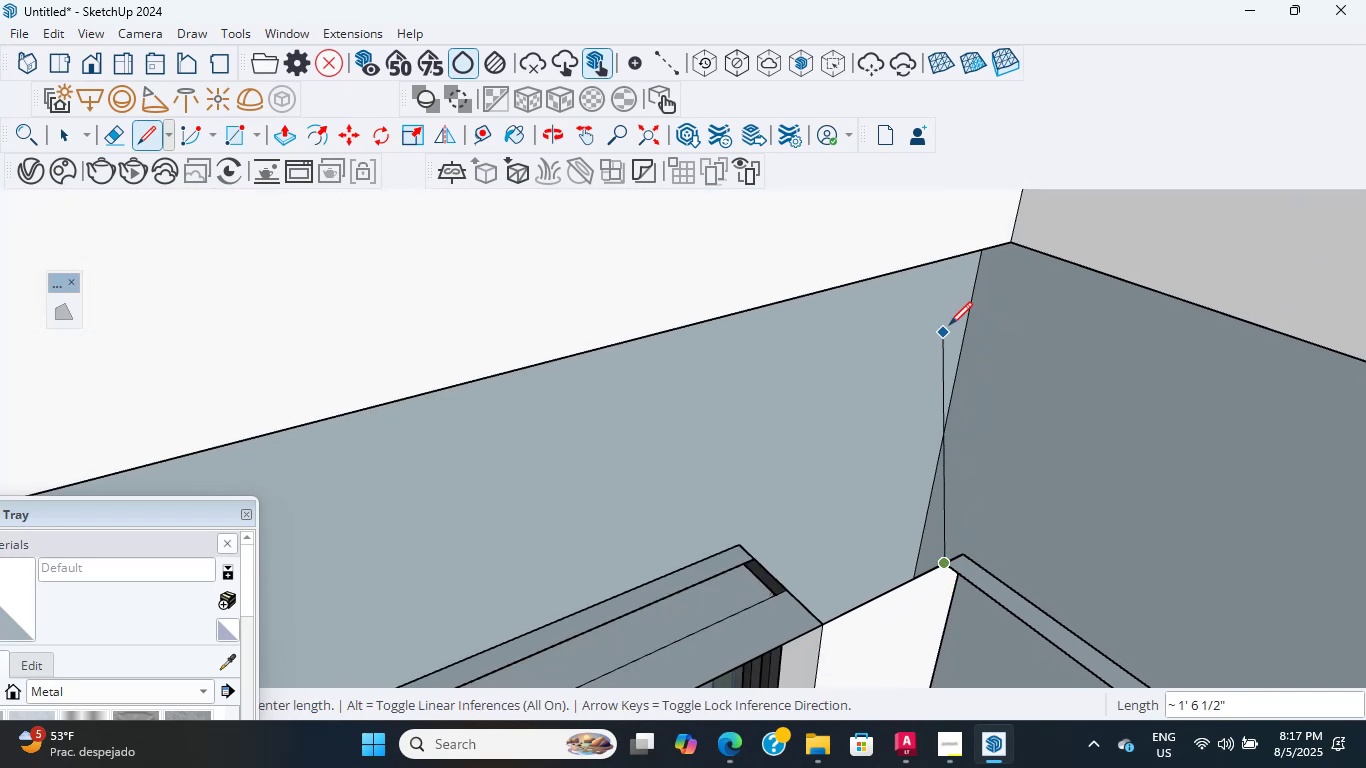 
hold_key(key=ShiftLeft, duration=2.15)
left_click([1026, 232])
 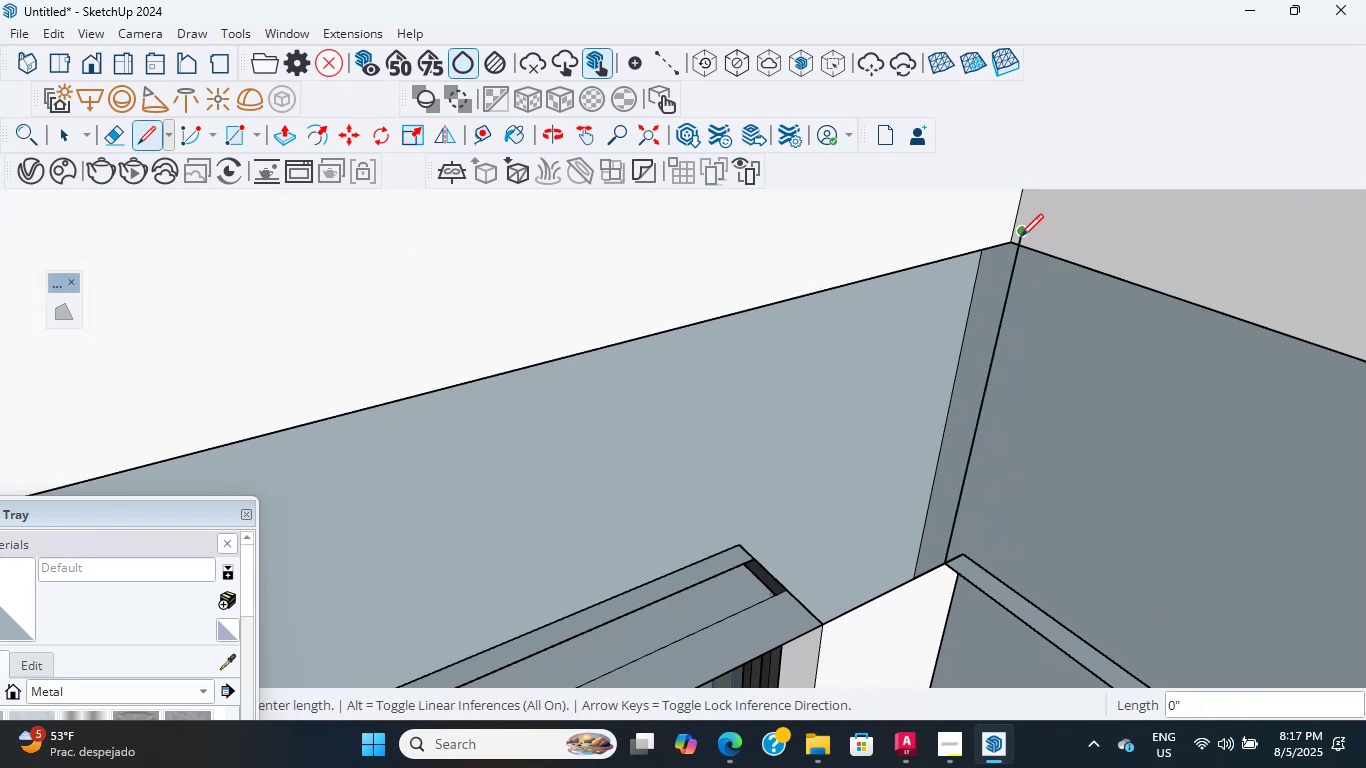 
key(Control+Z)
 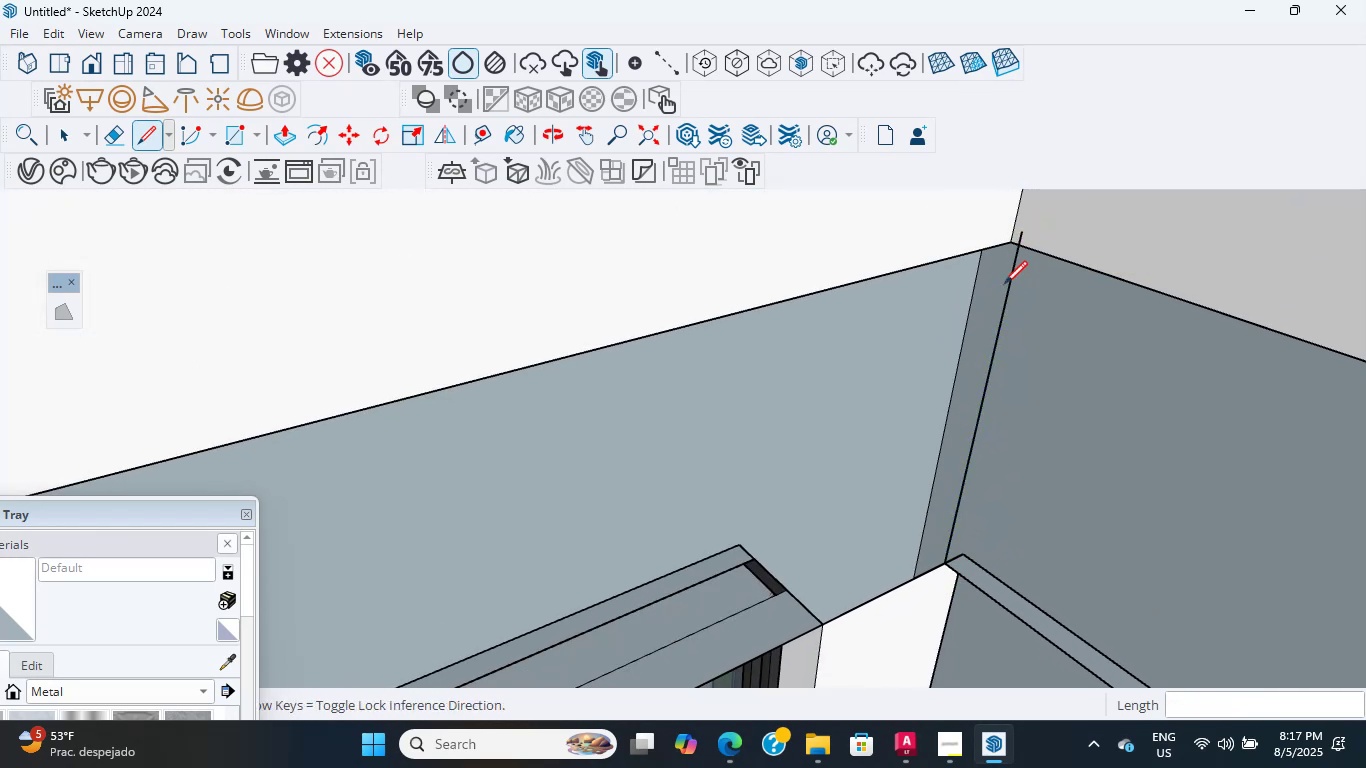 
scroll: coordinate [980, 423], scroll_direction: down, amount: 8.0
 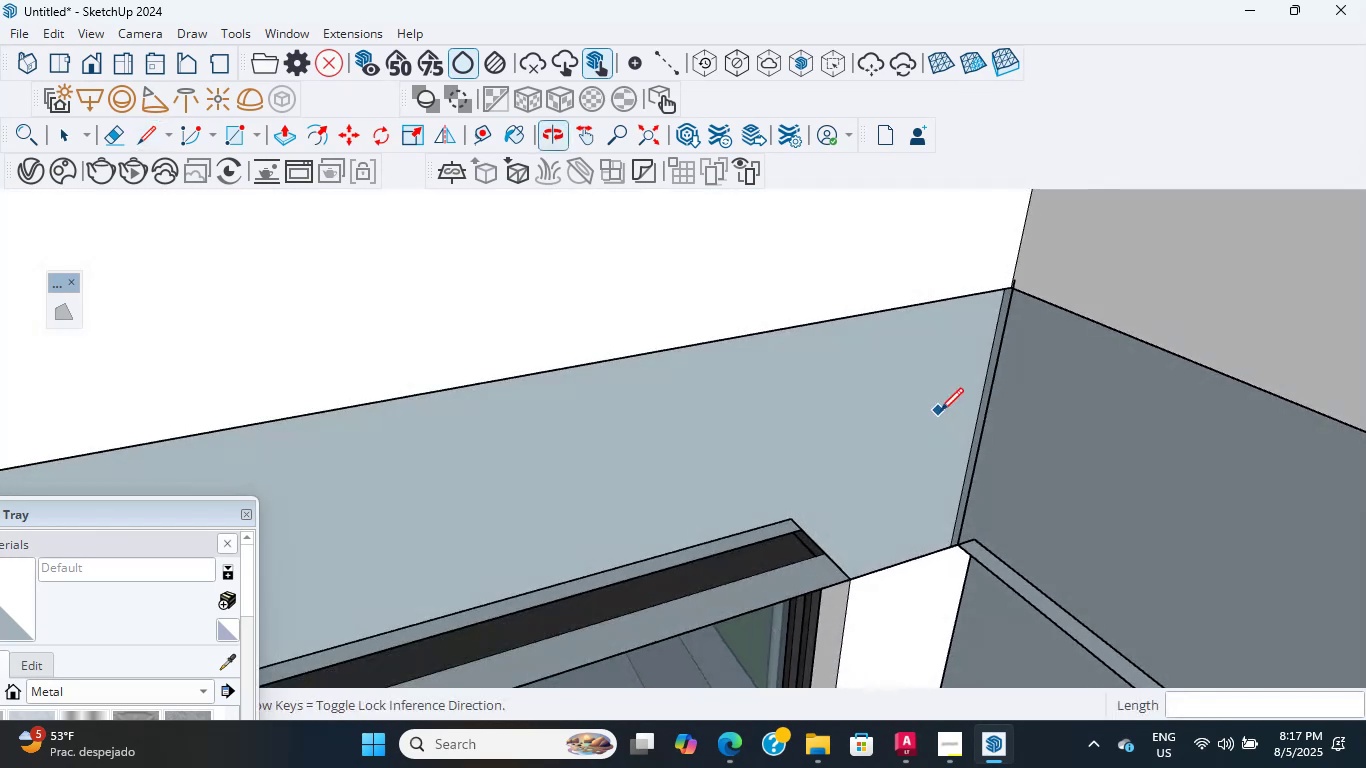 
key(E)
 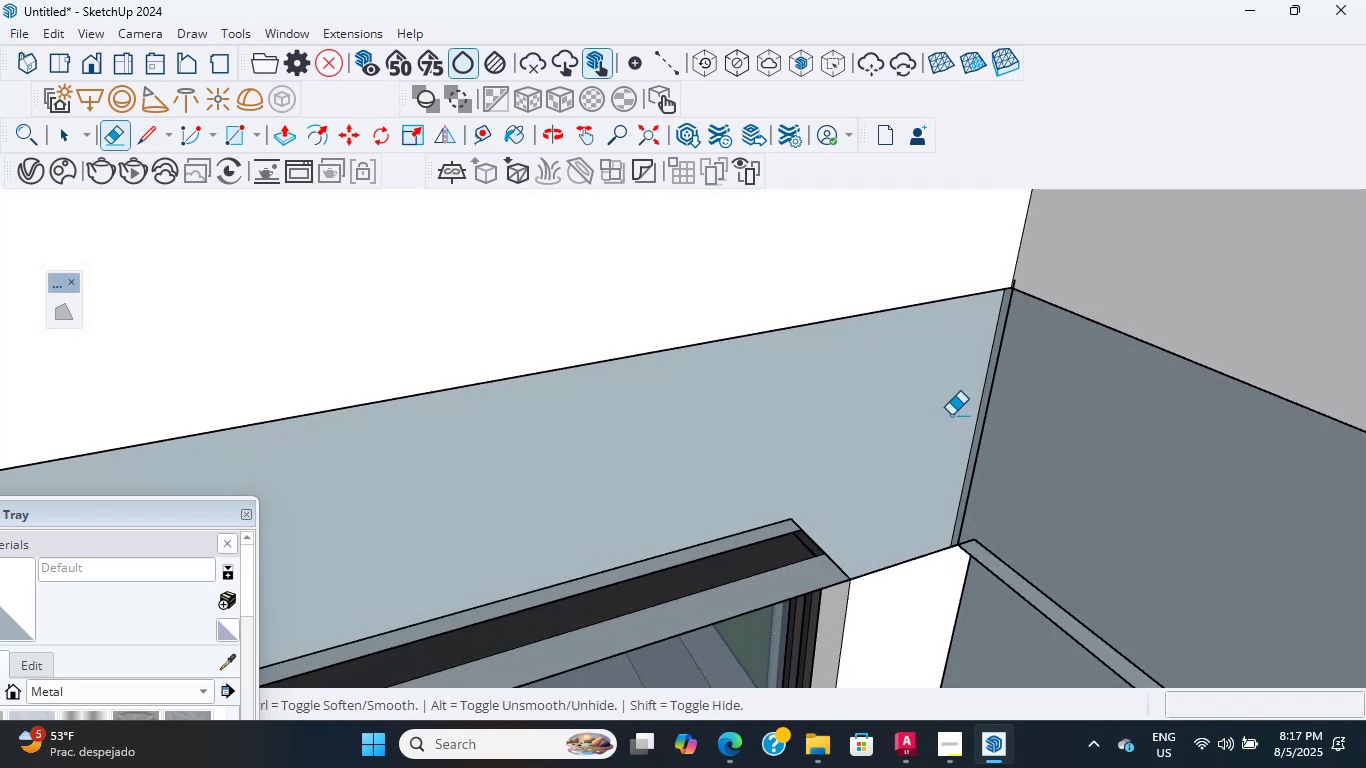 
left_click_drag(start_coordinate=[953, 410], to_coordinate=[972, 410])
 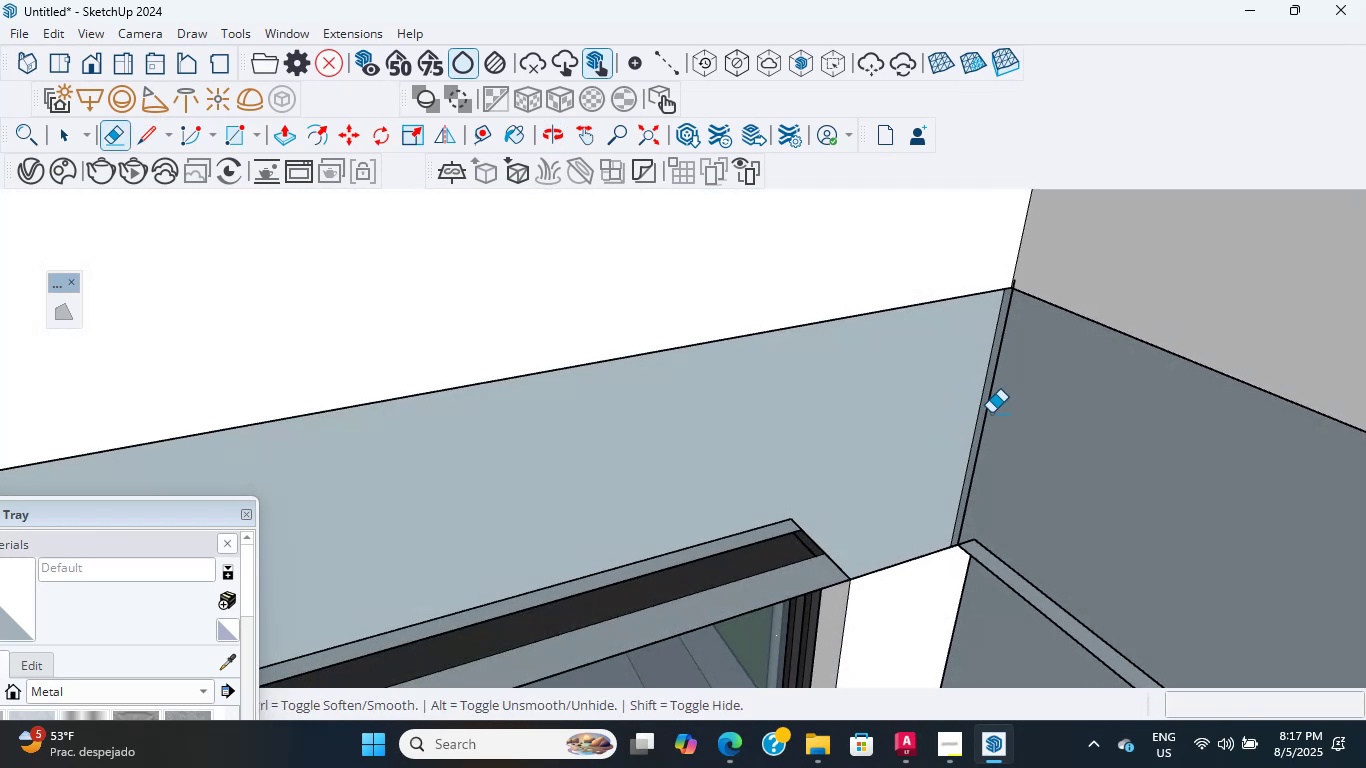 
left_click([991, 413])
 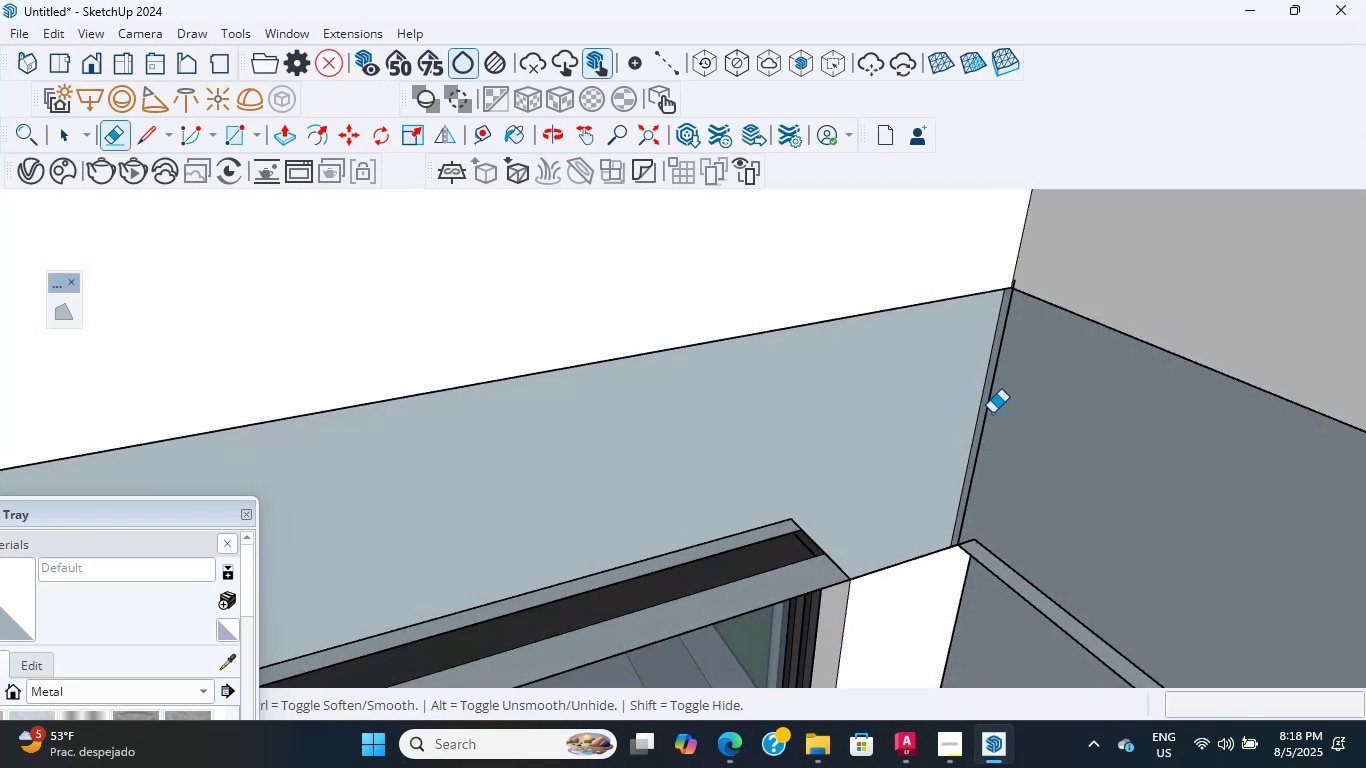 
left_click_drag(start_coordinate=[992, 413], to_coordinate=[985, 412])
 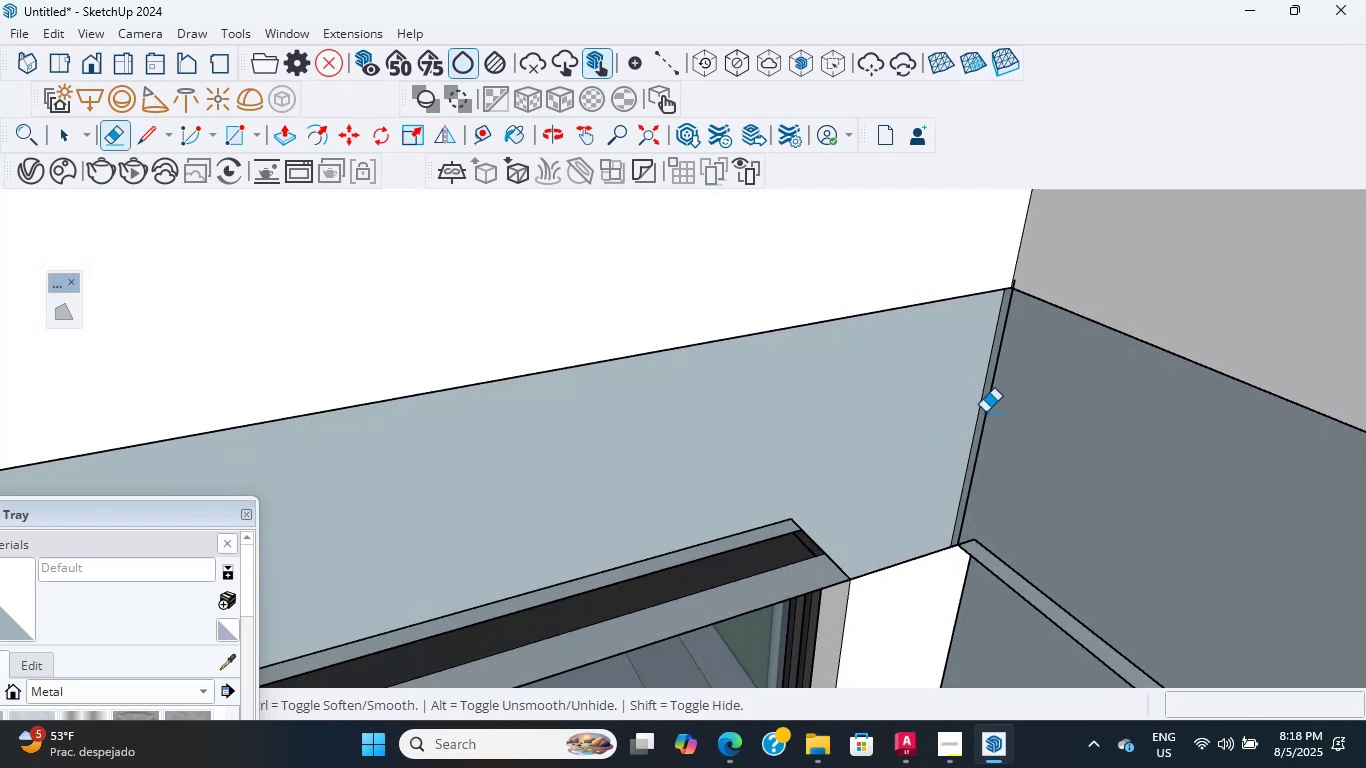 
left_click_drag(start_coordinate=[985, 412], to_coordinate=[983, 407])
 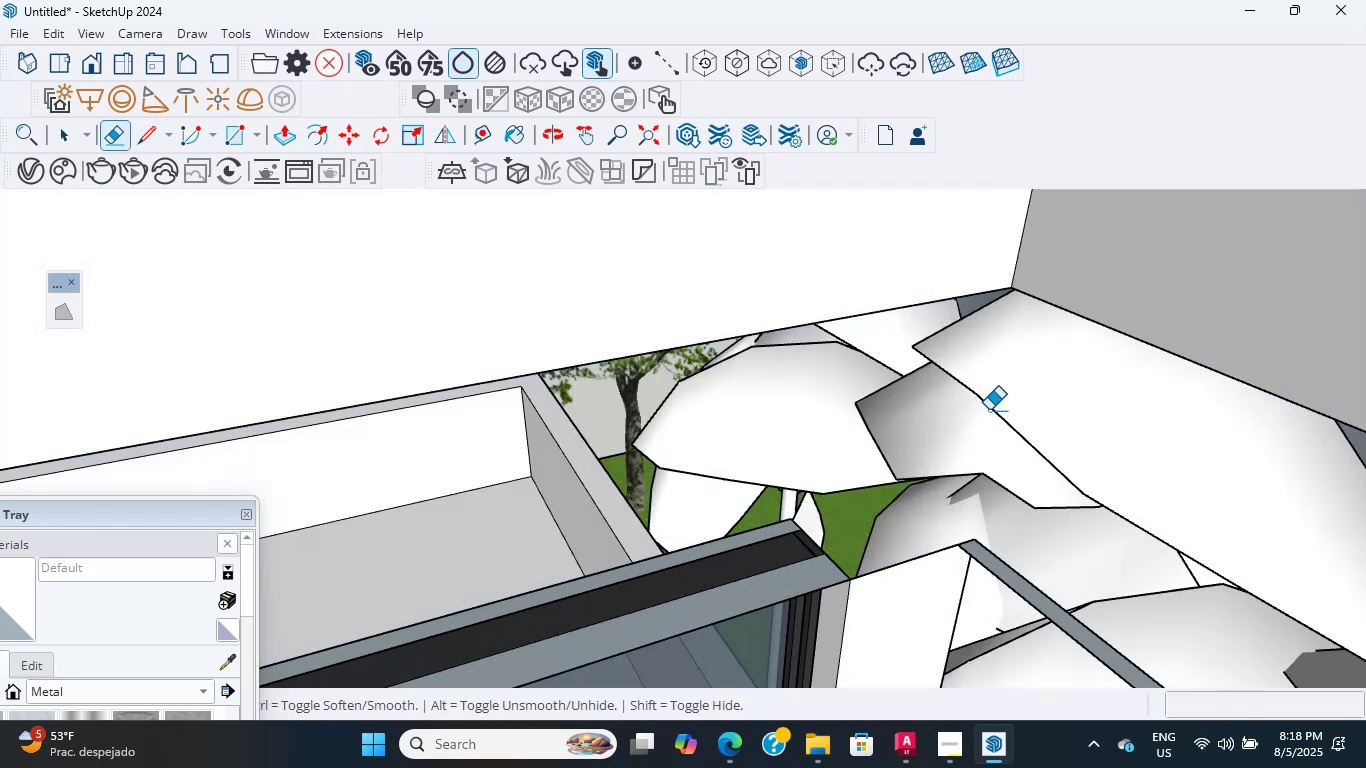 
scroll: coordinate [969, 419], scroll_direction: up, amount: 16.0
 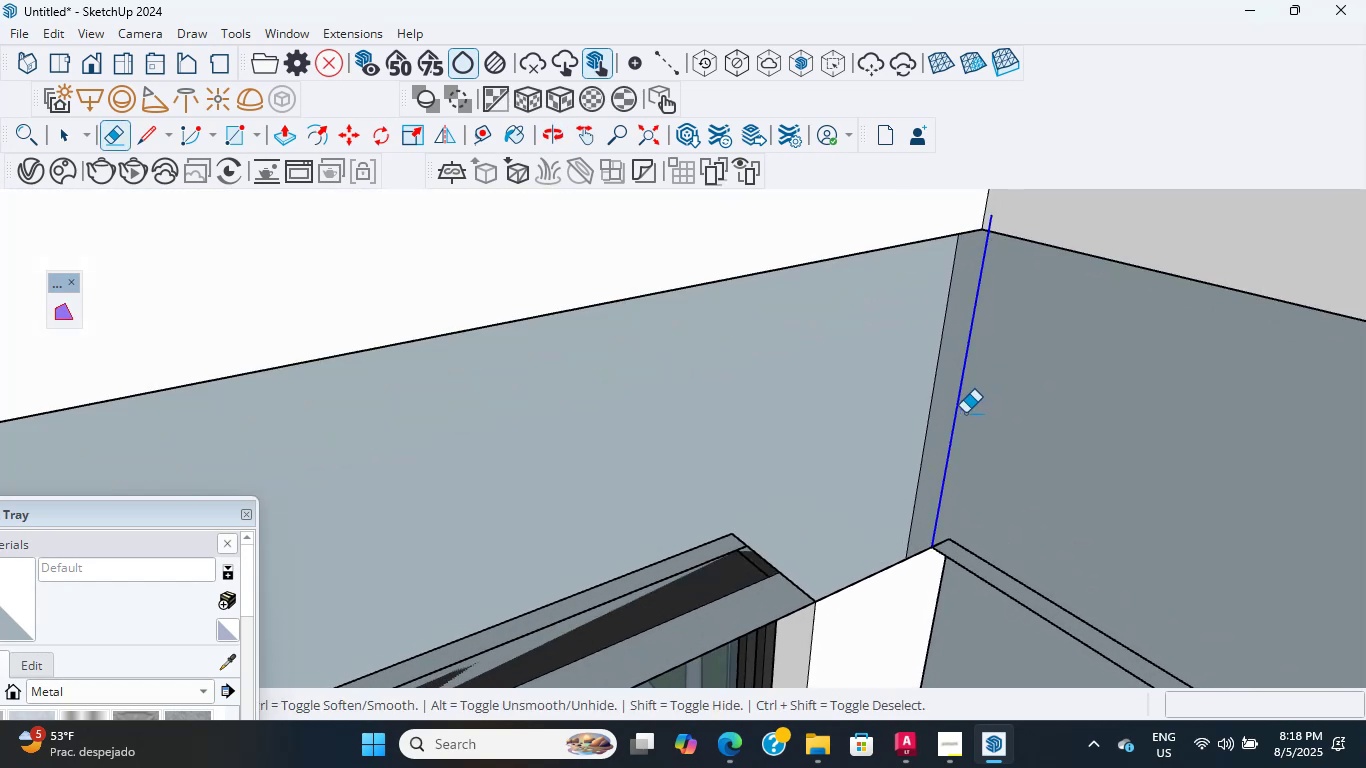 
key(Control+Z)
 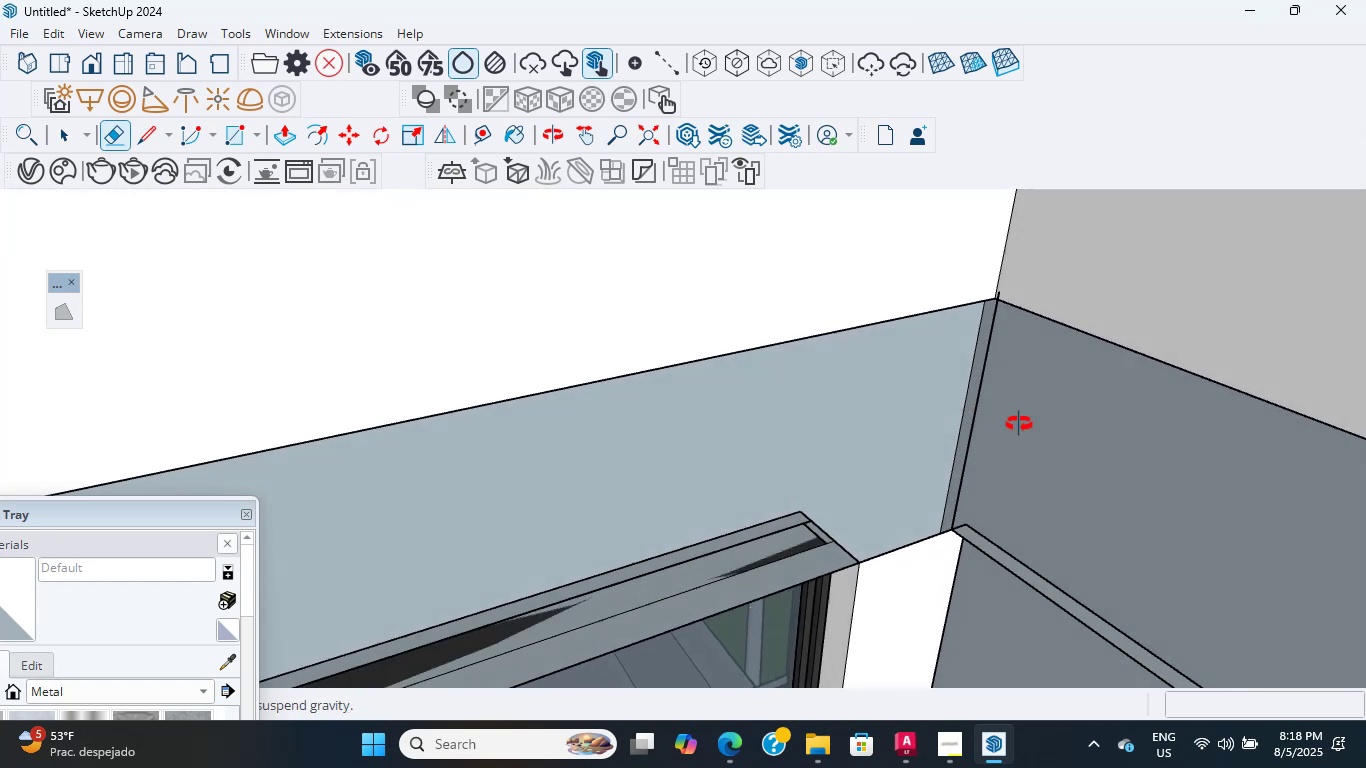 
left_click_drag(start_coordinate=[958, 413], to_coordinate=[966, 413])
 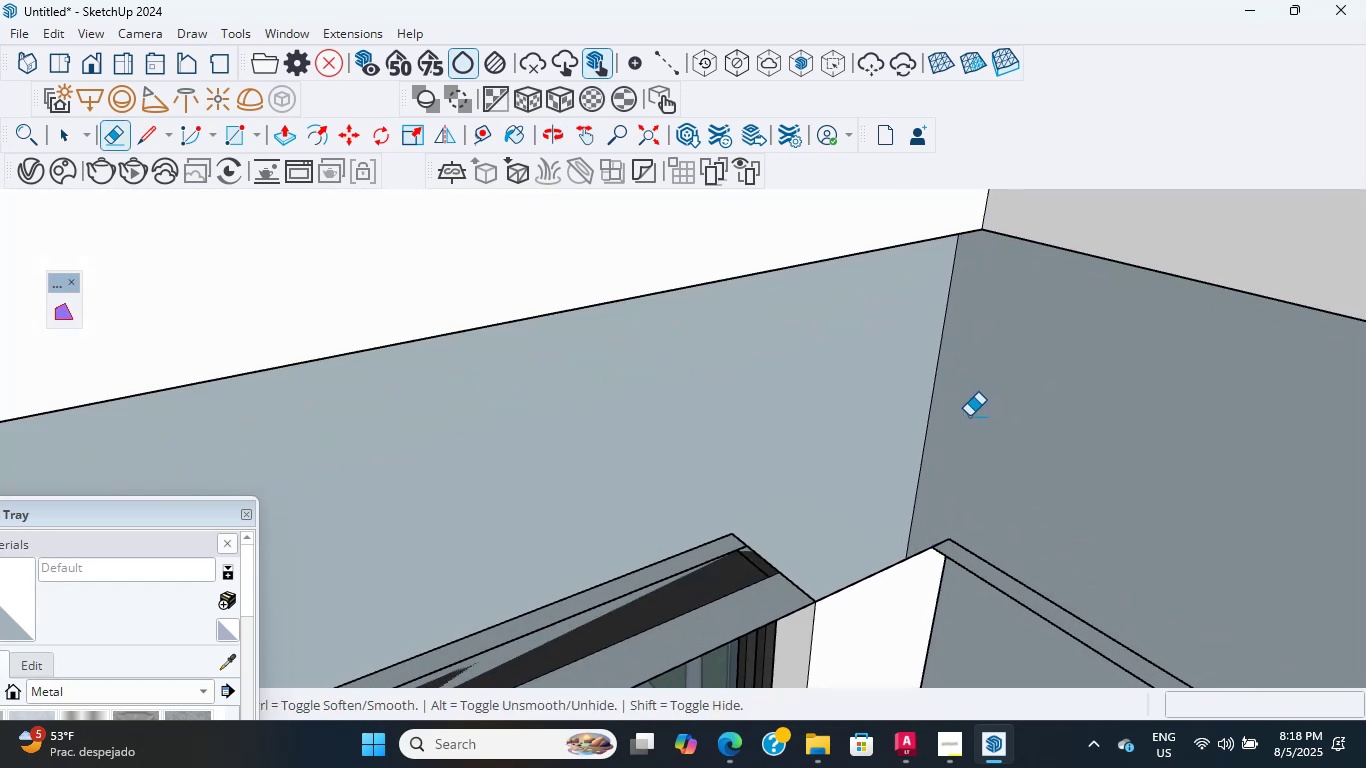 
scroll: coordinate [960, 438], scroll_direction: down, amount: 15.0
 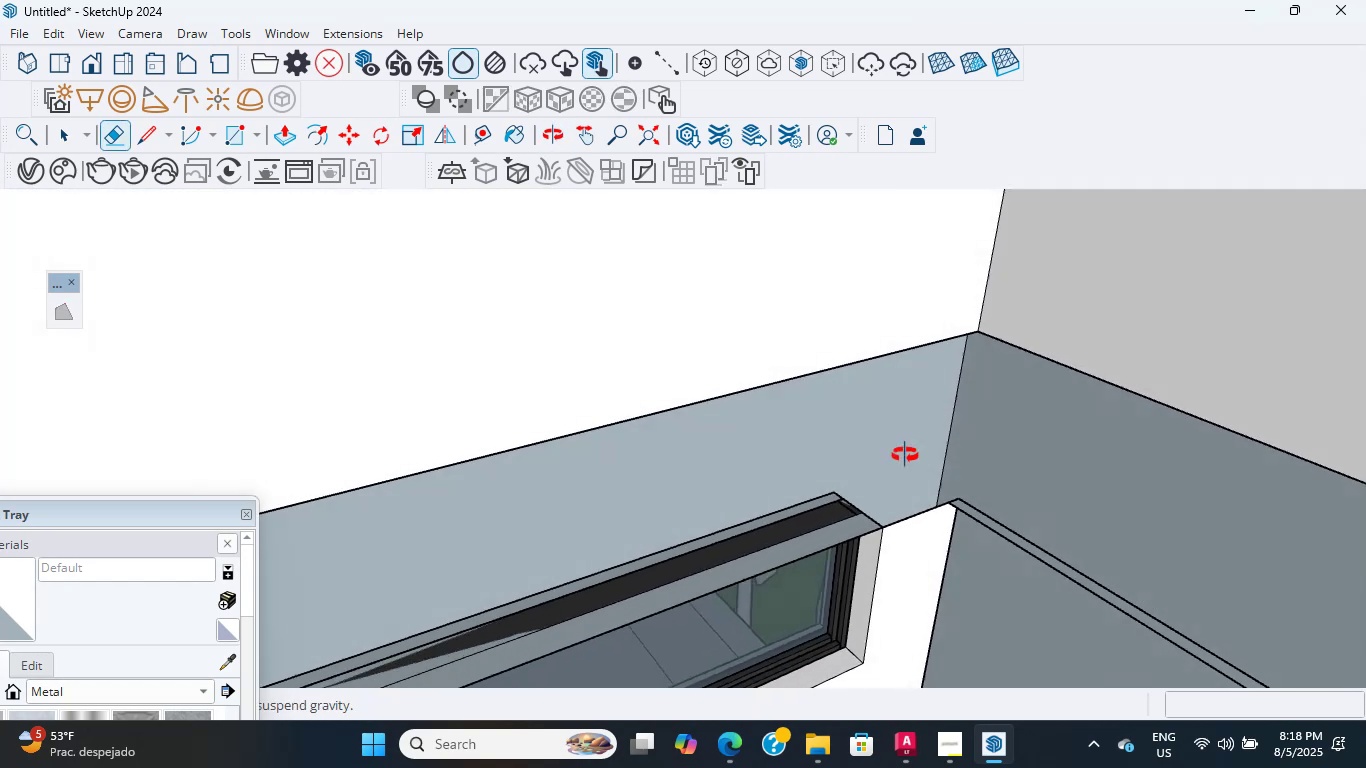 
hold_key(key=ShiftLeft, duration=0.62)
scroll: coordinate [718, 474], scroll_direction: down, amount: 1.0
 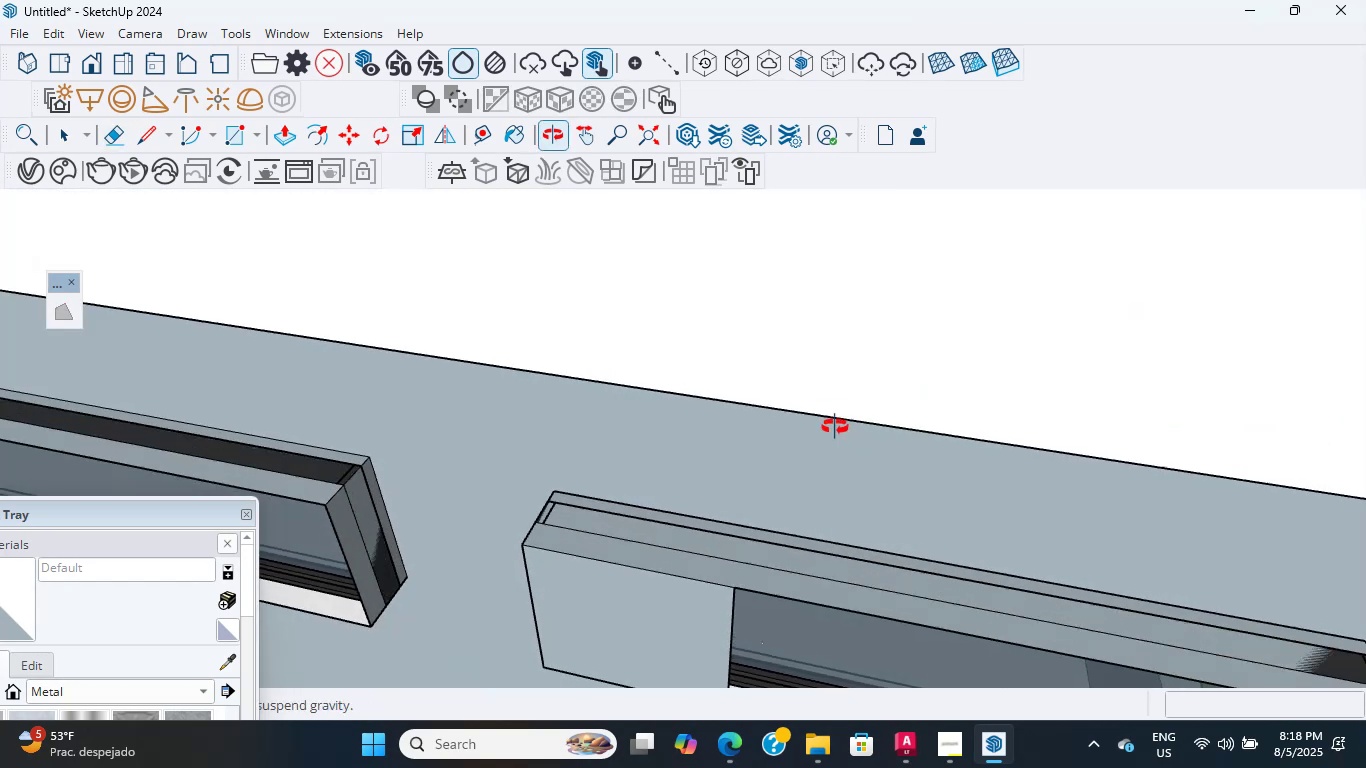 
hold_key(key=ShiftLeft, duration=0.65)
 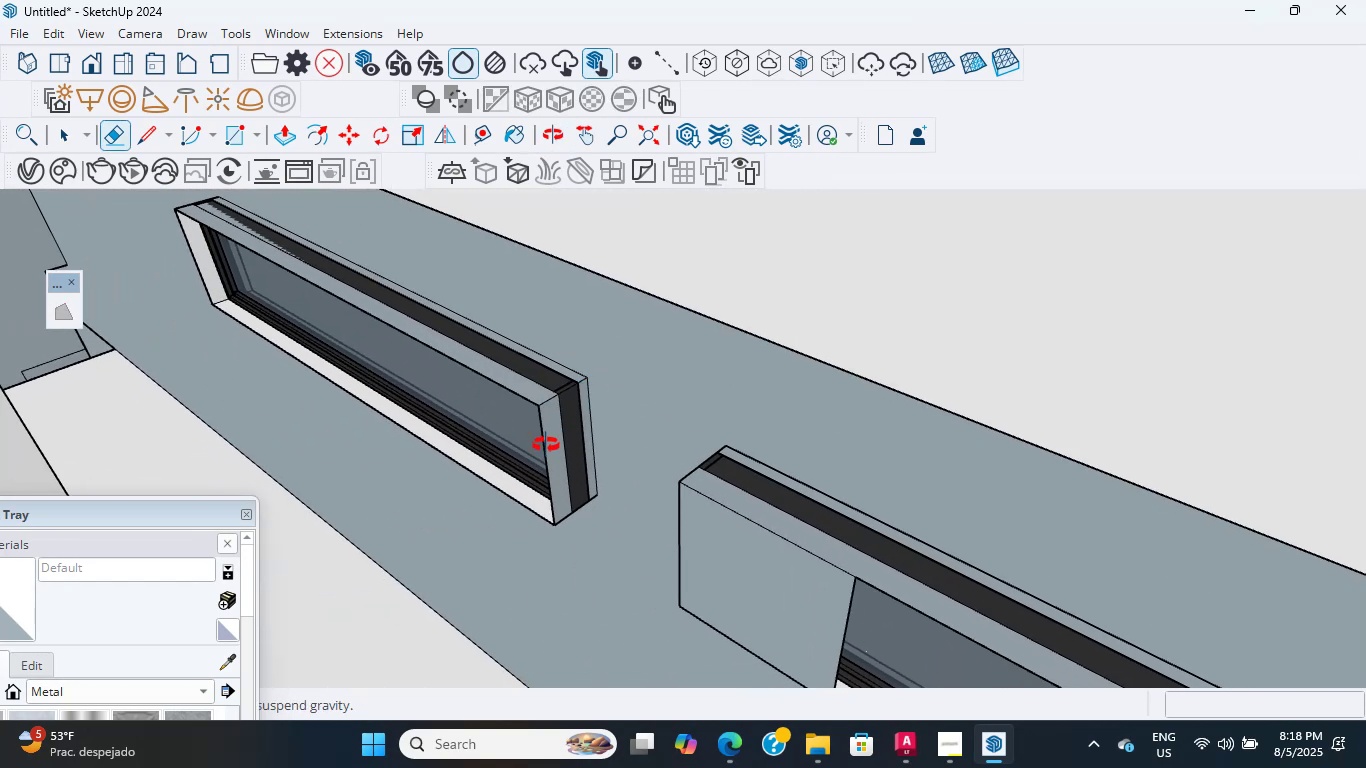 
scroll: coordinate [657, 417], scroll_direction: up, amount: 2.0
 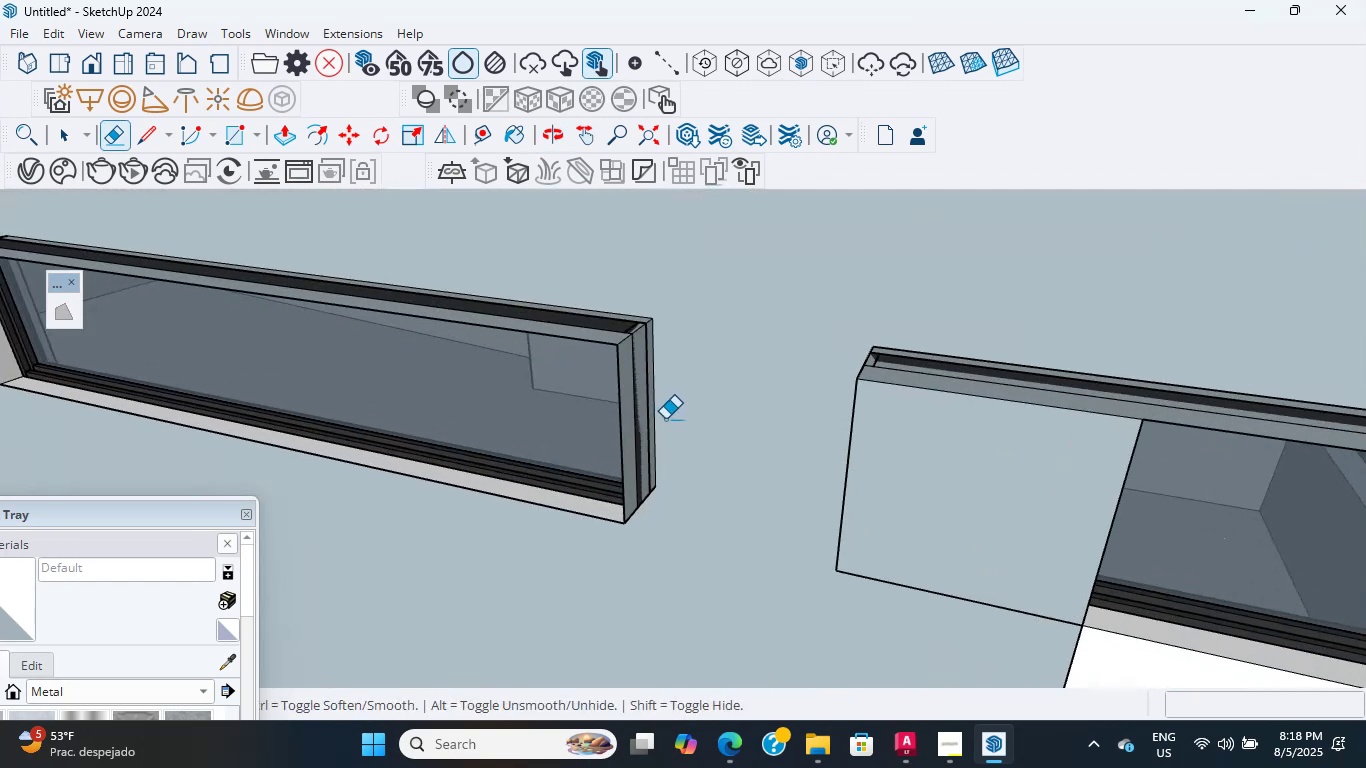 
key(L)
 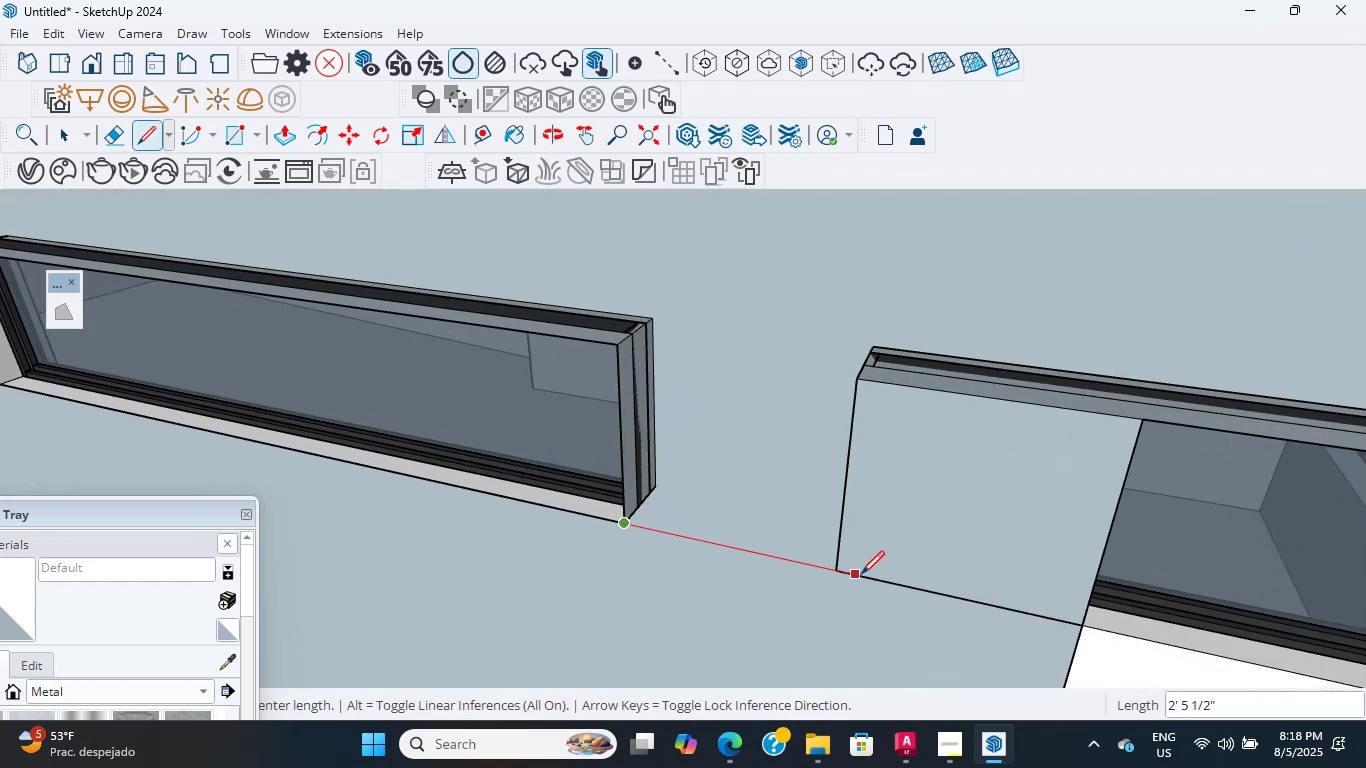 
left_click([840, 574])
 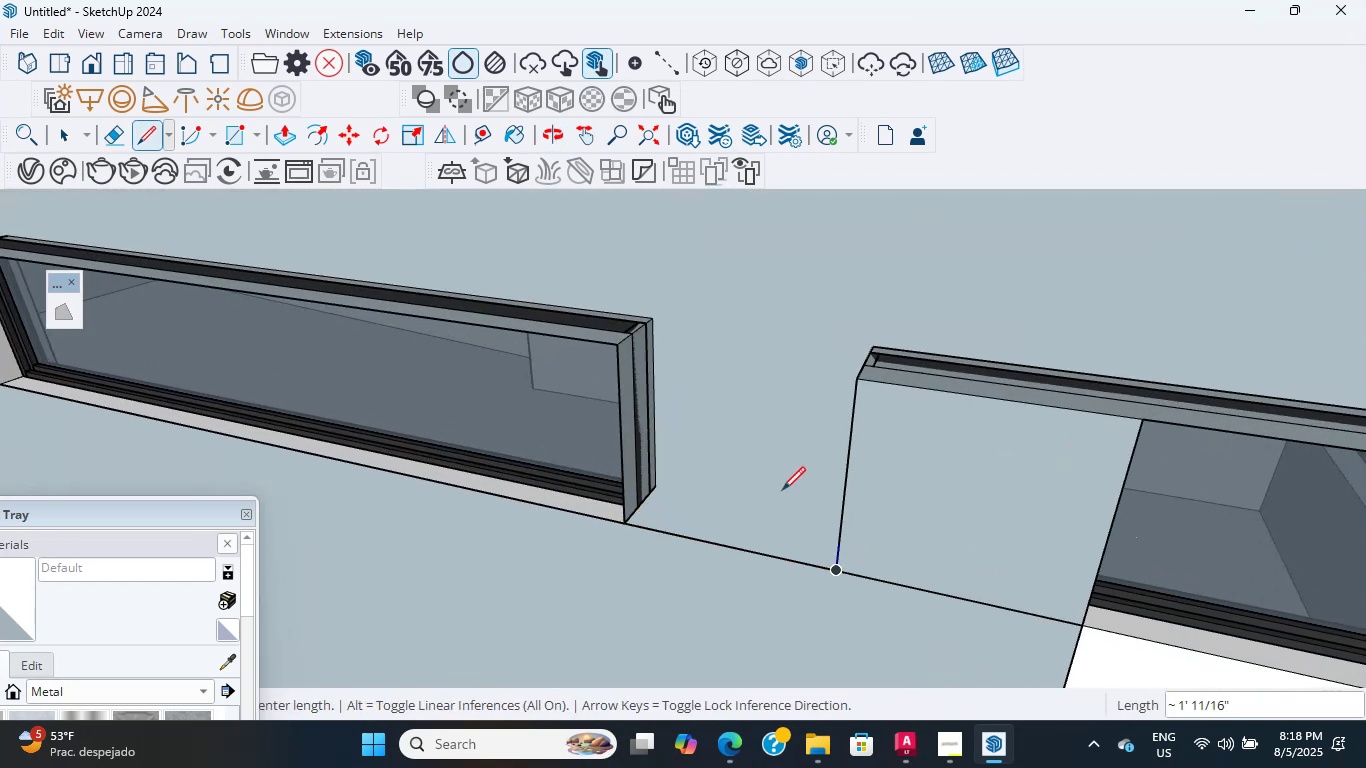 
scroll: coordinate [727, 428], scroll_direction: up, amount: 1.0
 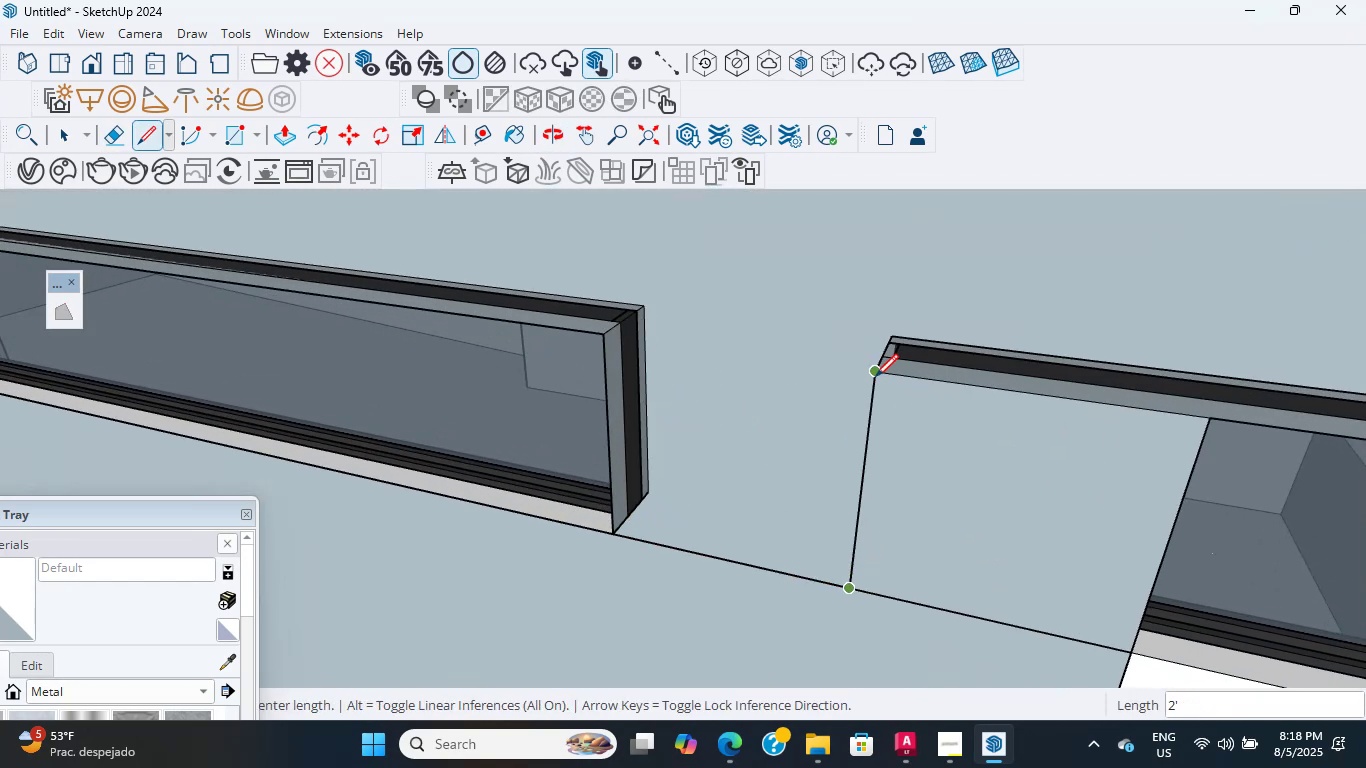 
key(Escape)
 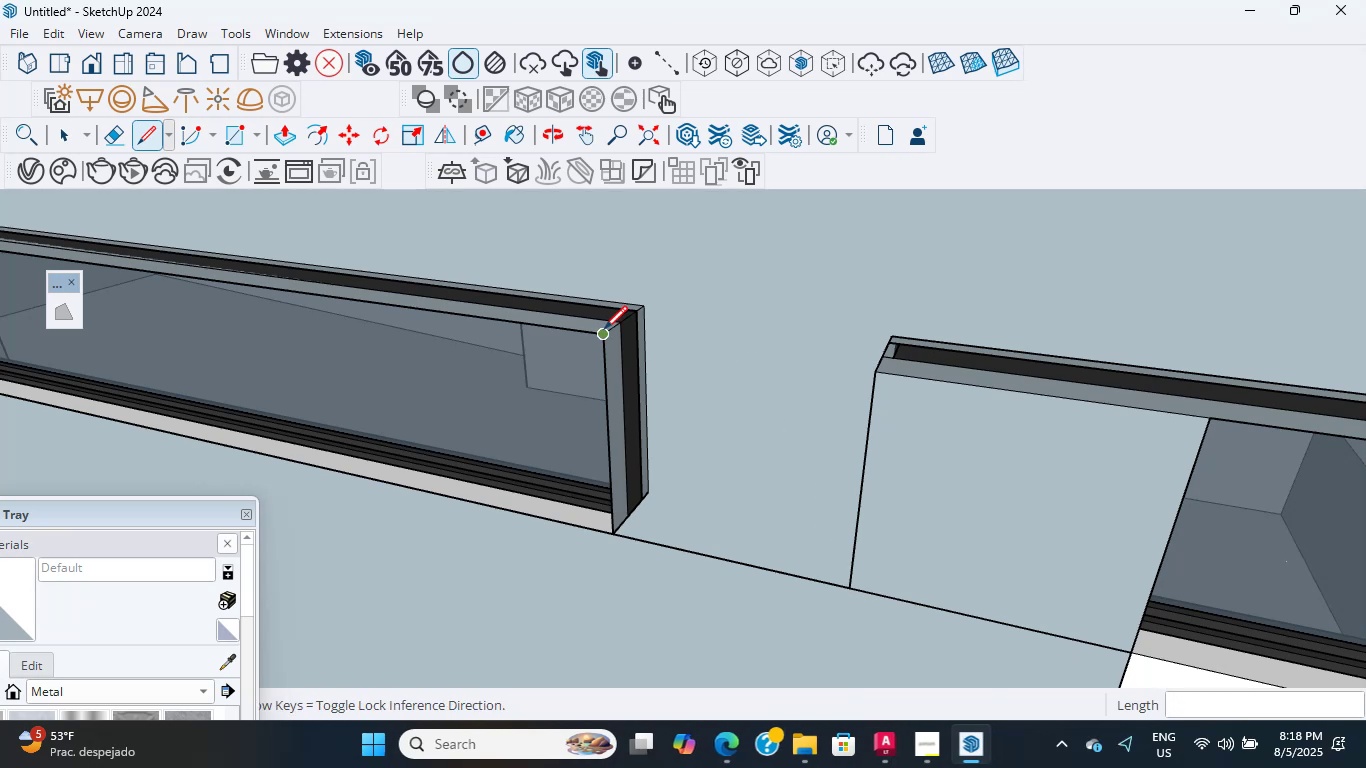 
left_click([610, 329])
 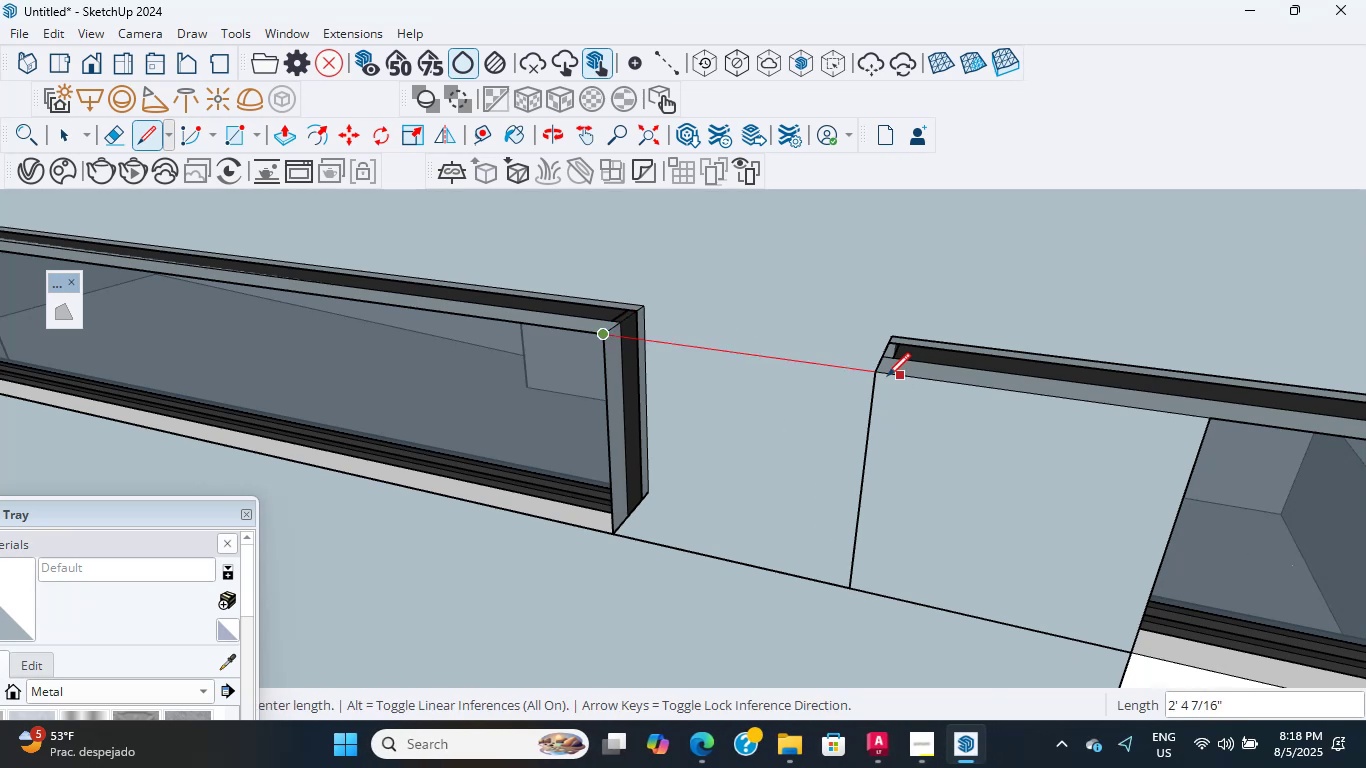 
left_click([873, 375])
 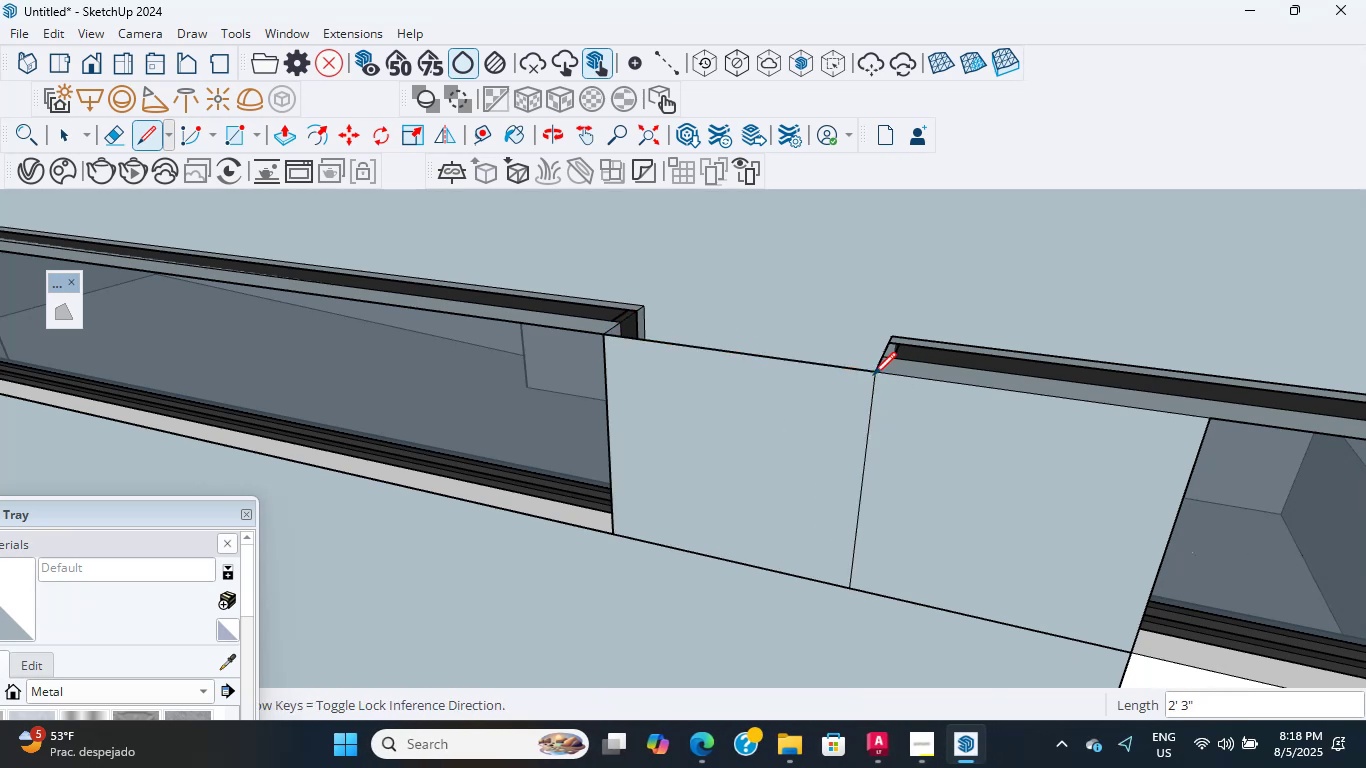 
key(Escape)
 